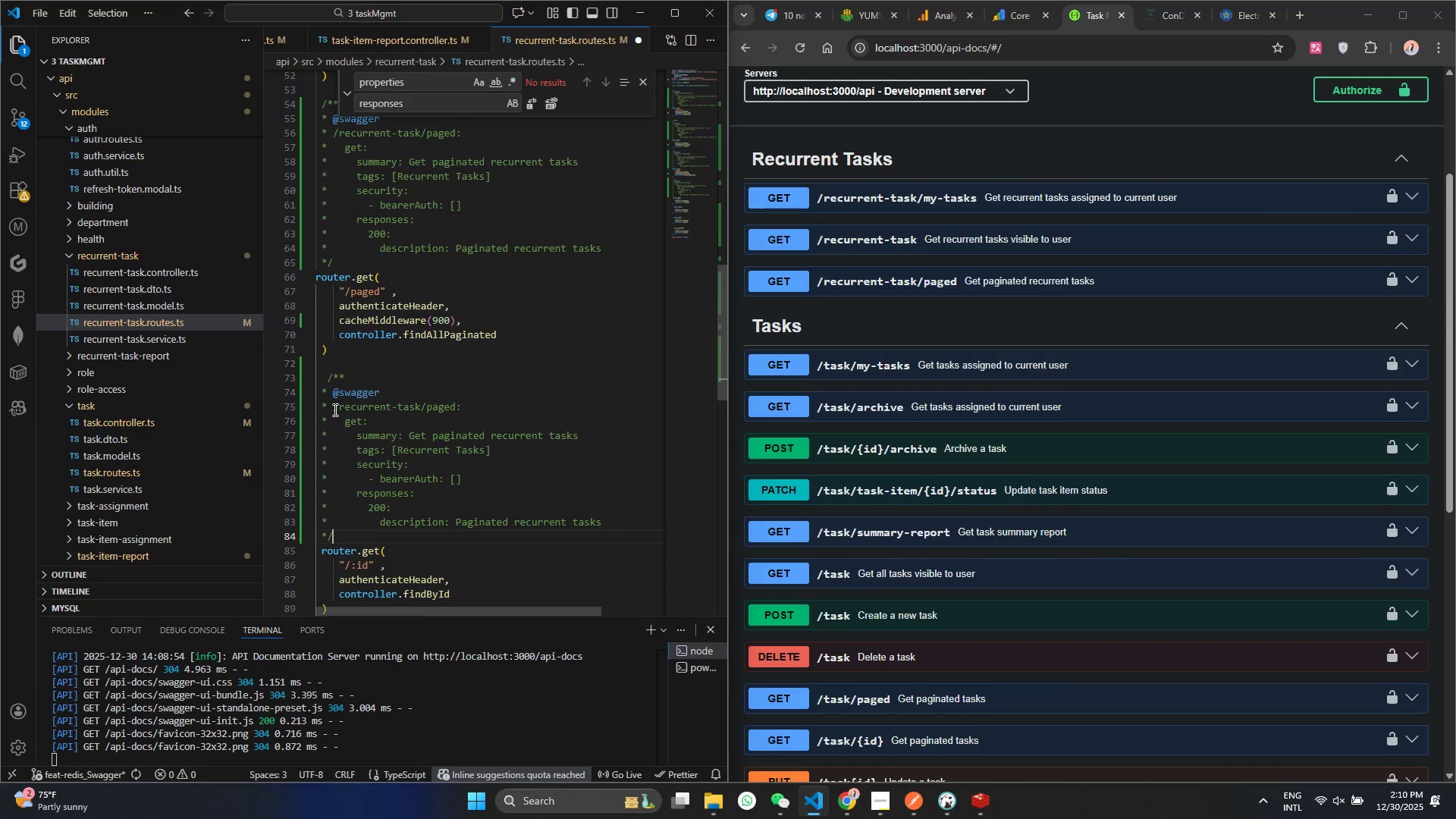 
key(Control+ControlLeft)
 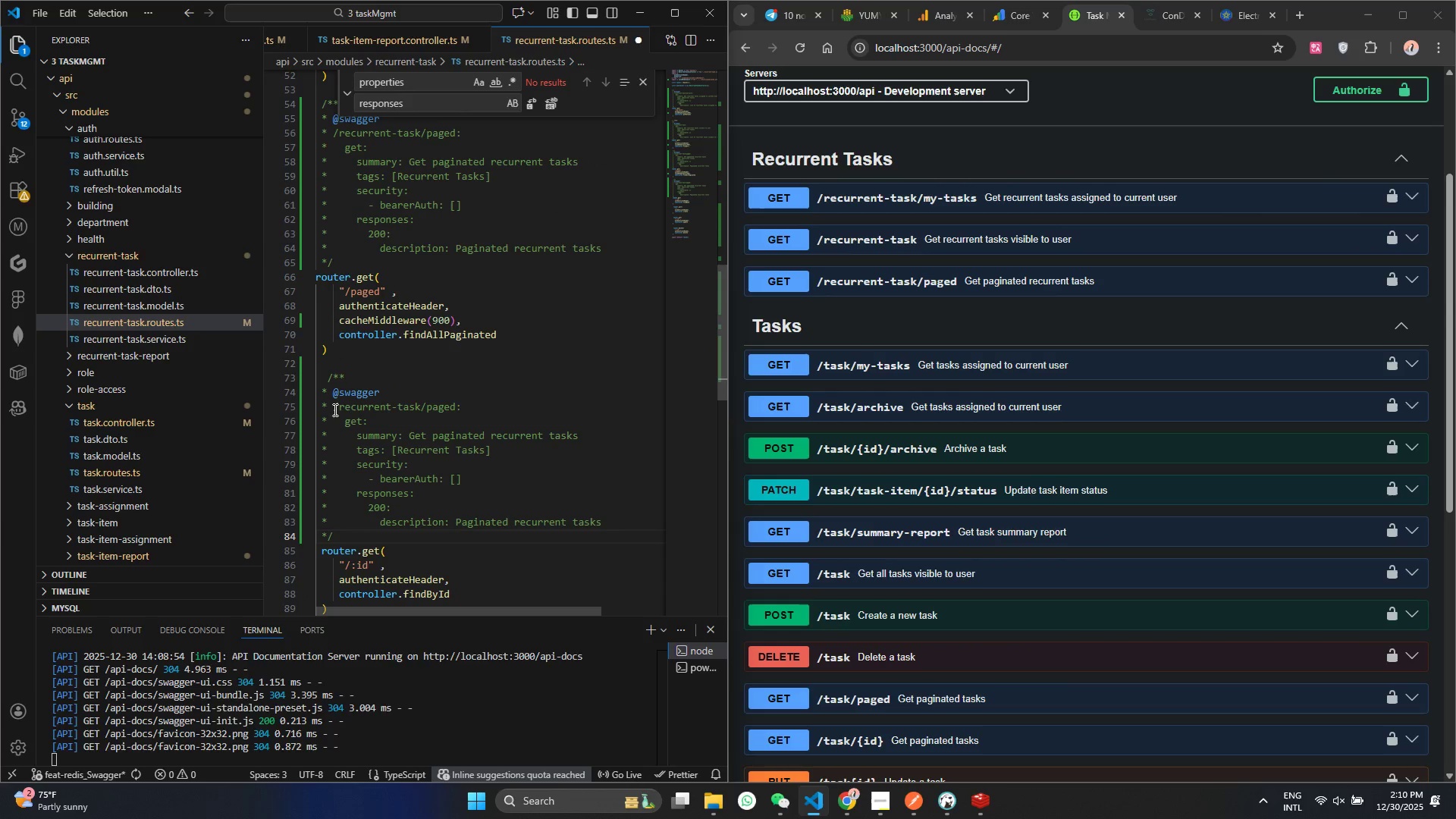 
key(Control+S)
 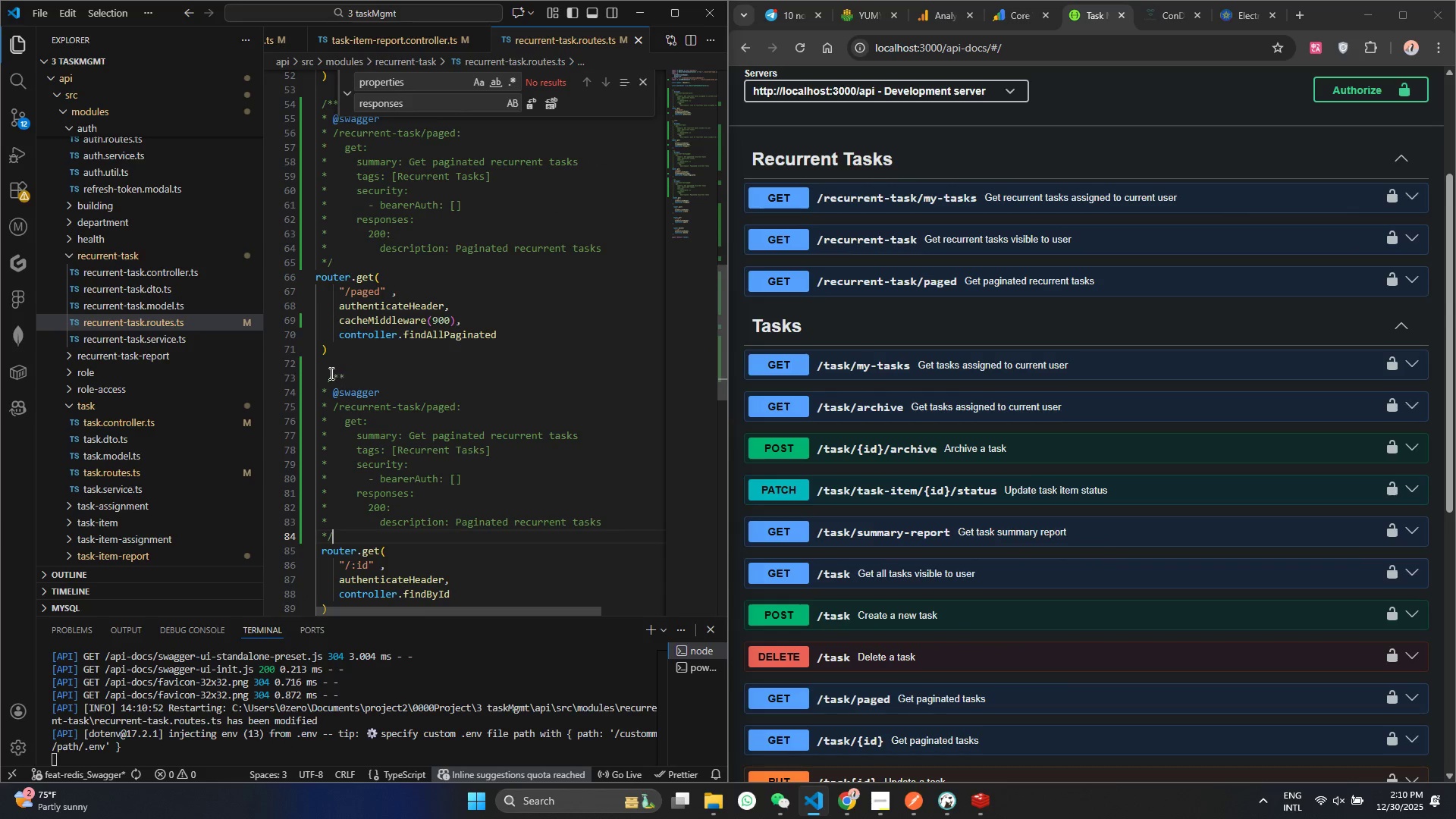 
left_click([326, 372])
 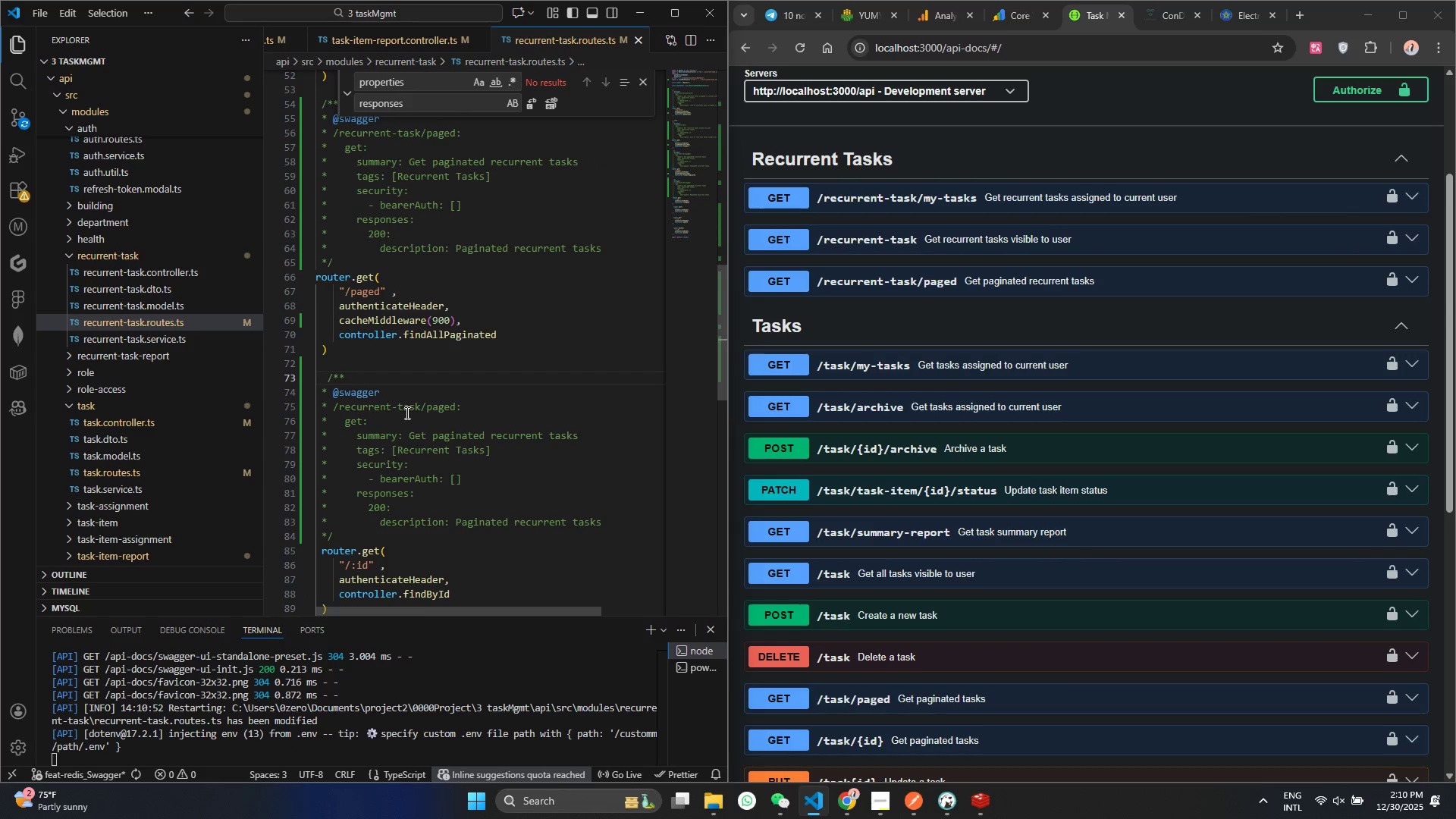 
key(Backspace)
 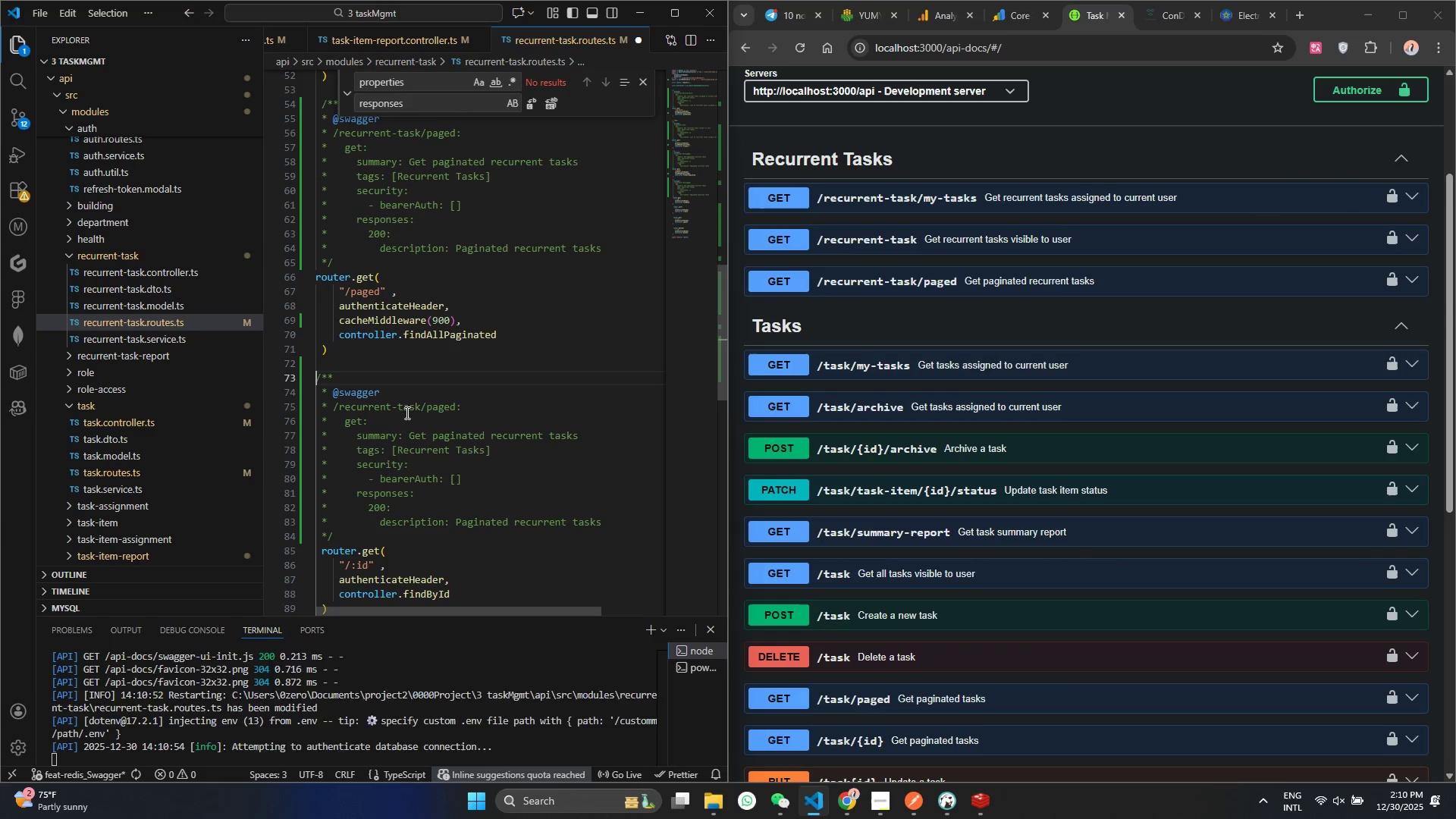 
key(Control+ControlLeft)
 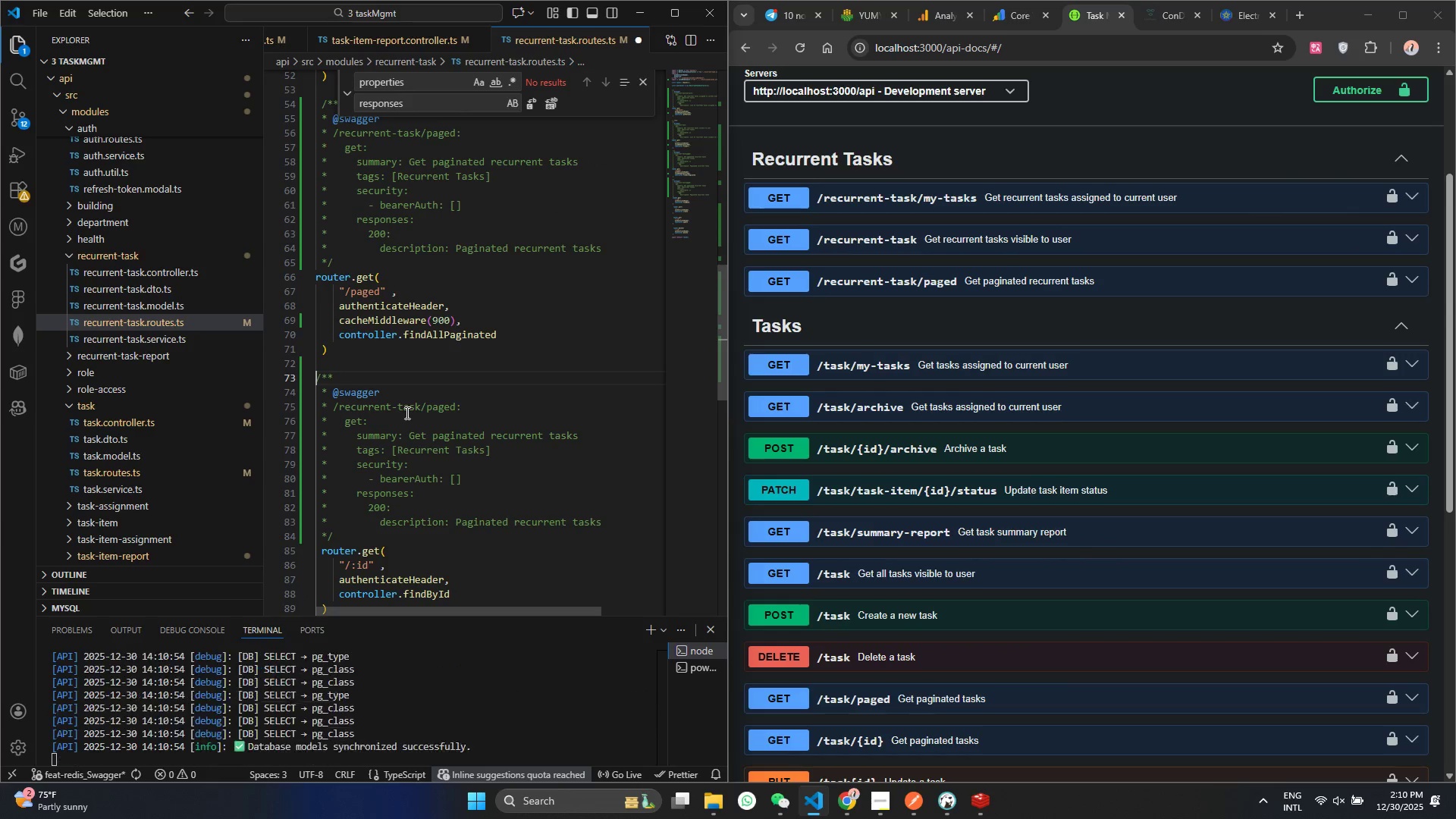 
key(Control+S)
 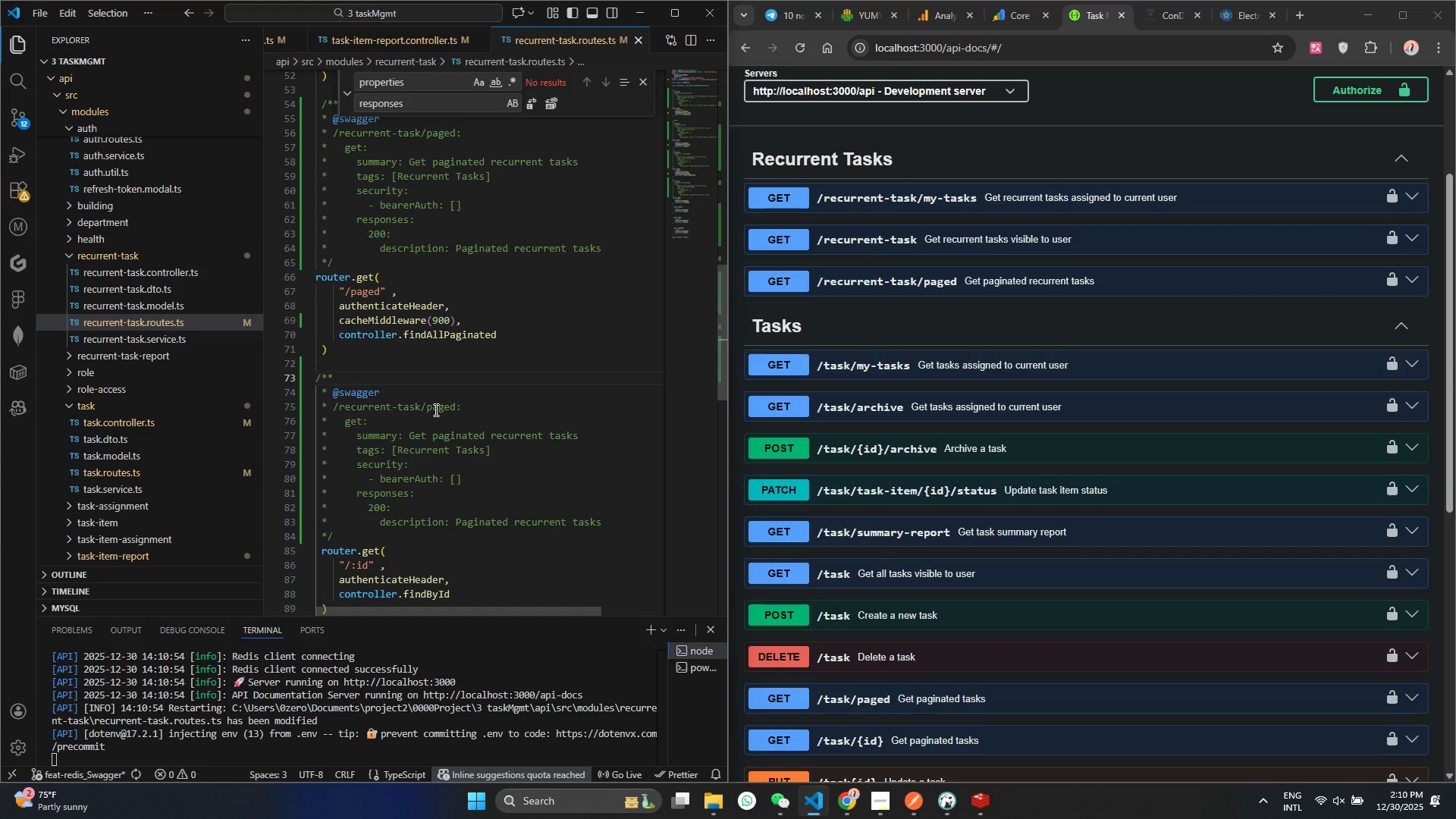 
left_click([435, 410])
 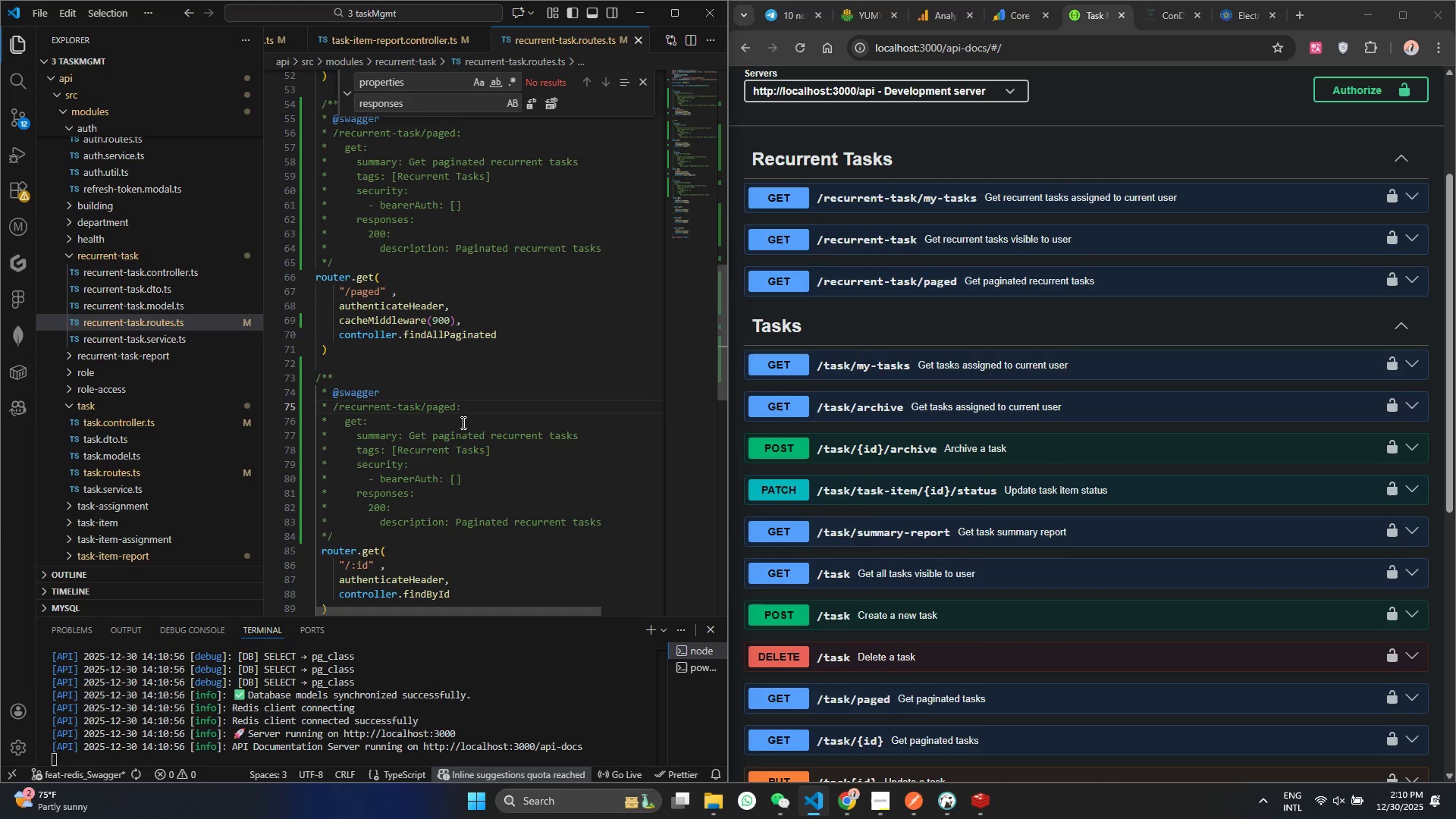 
double_click([446, 412])
 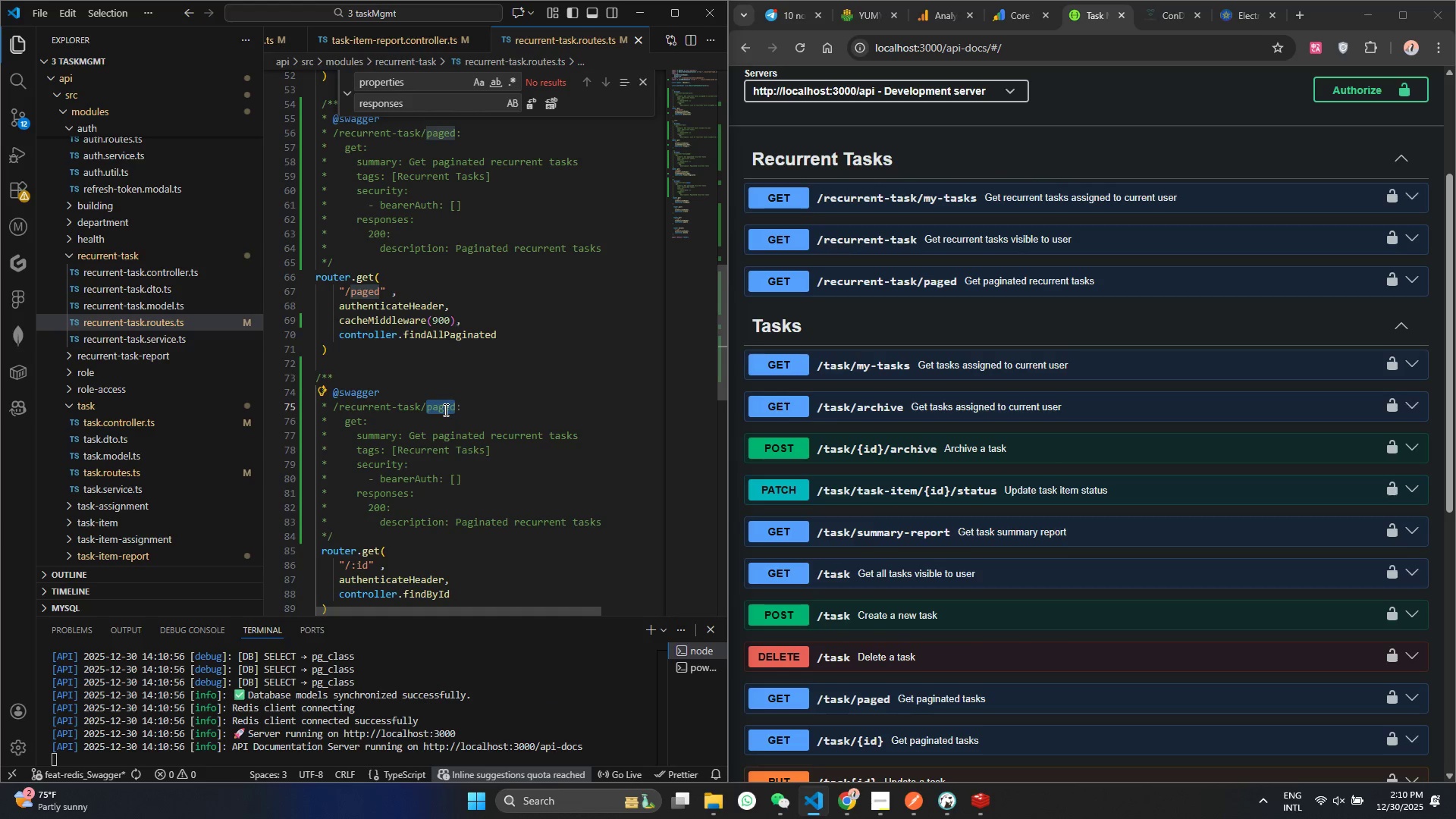 
key(Backspace)
 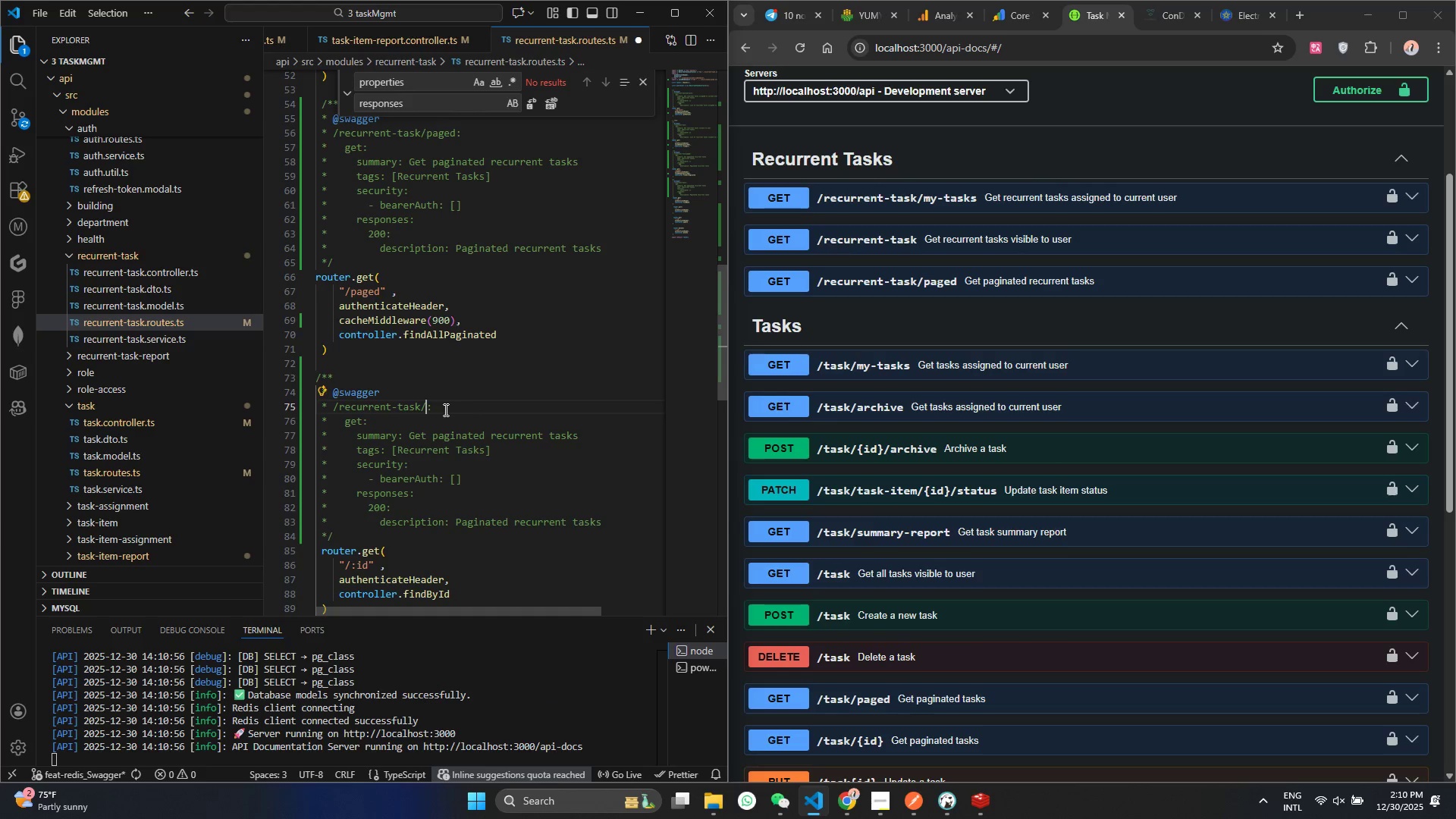 
key(Shift+BracketLeft)
 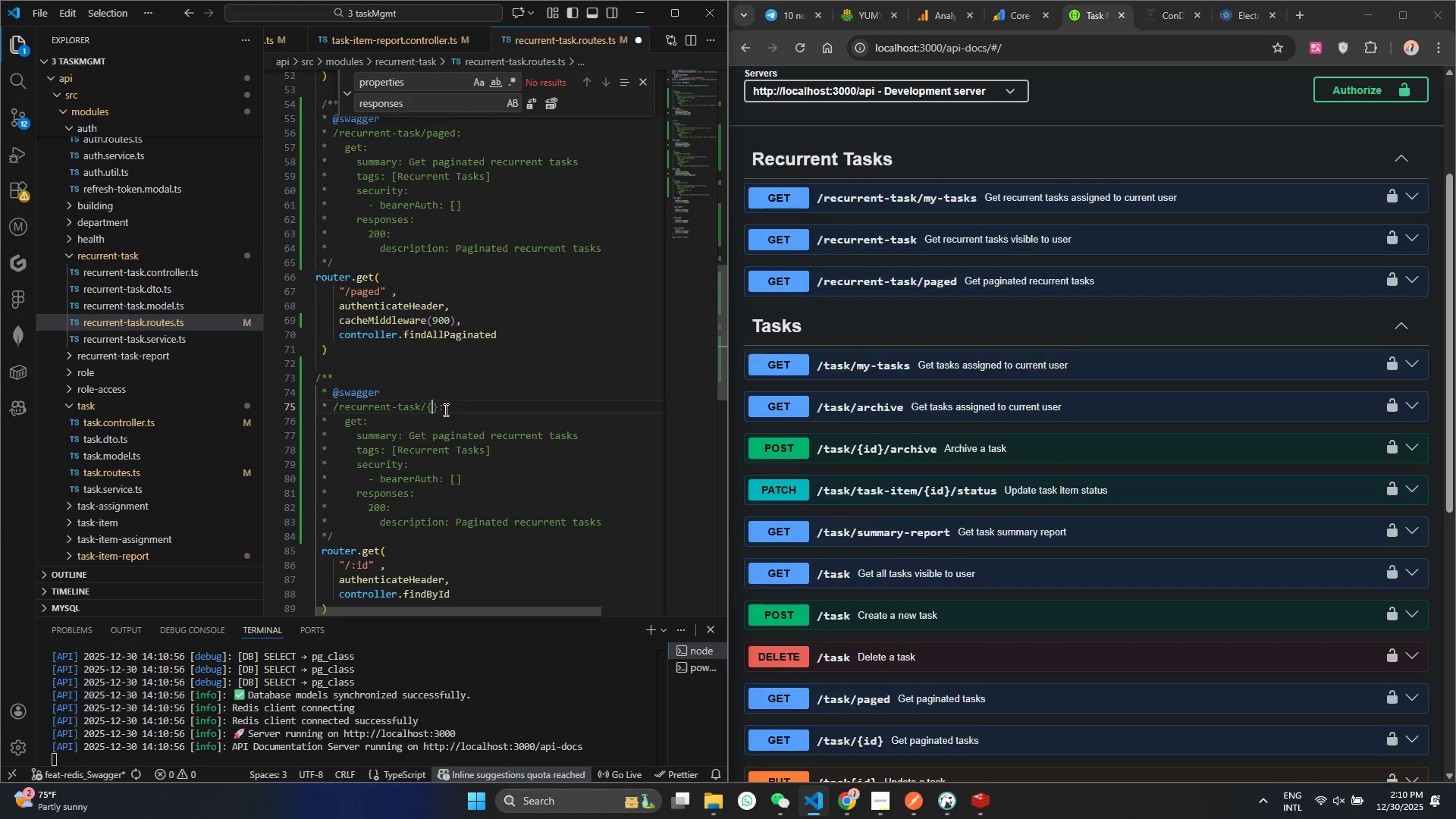 
key(Shift+BracketRight)
 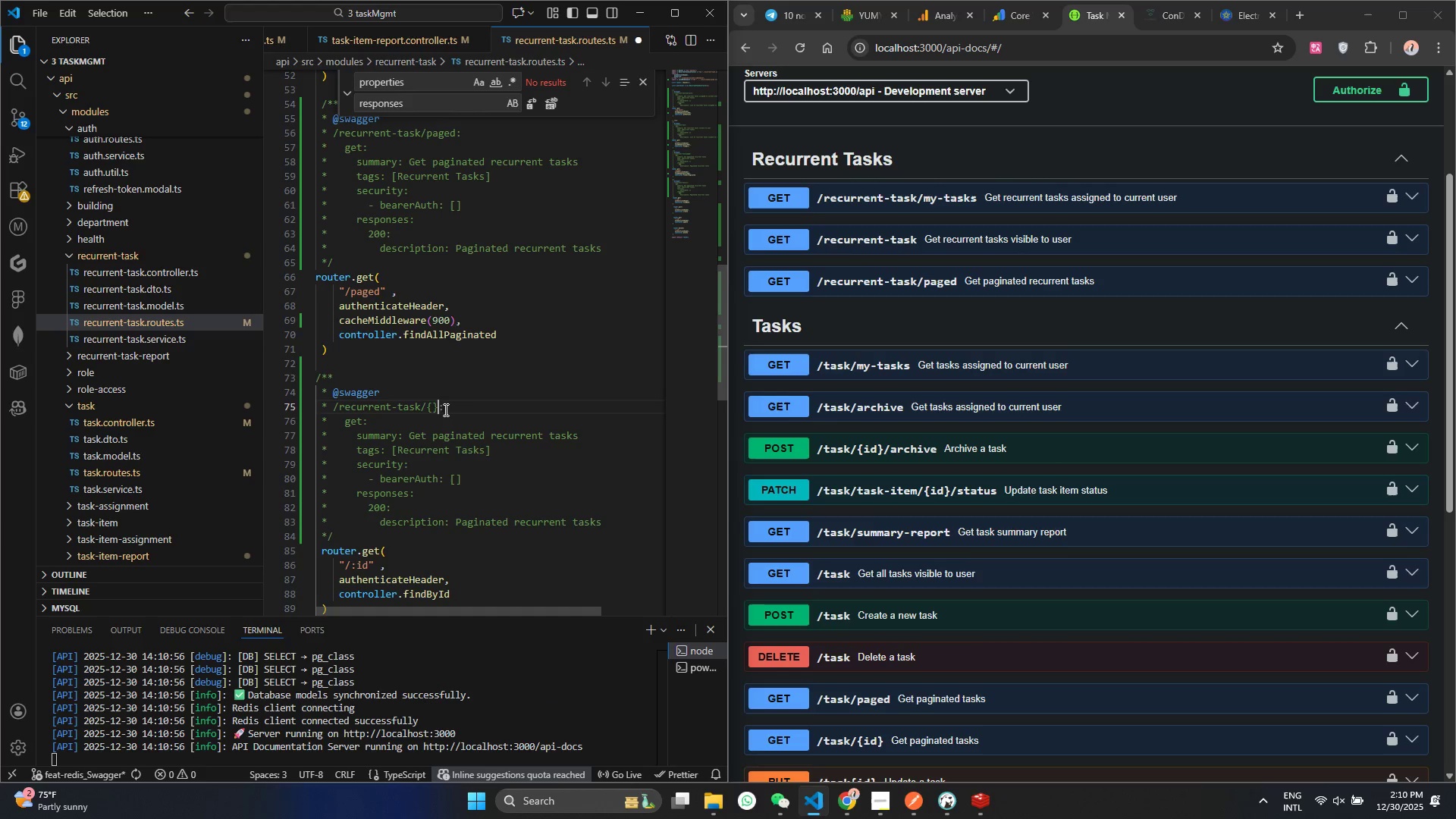 
key(ArrowLeft)
 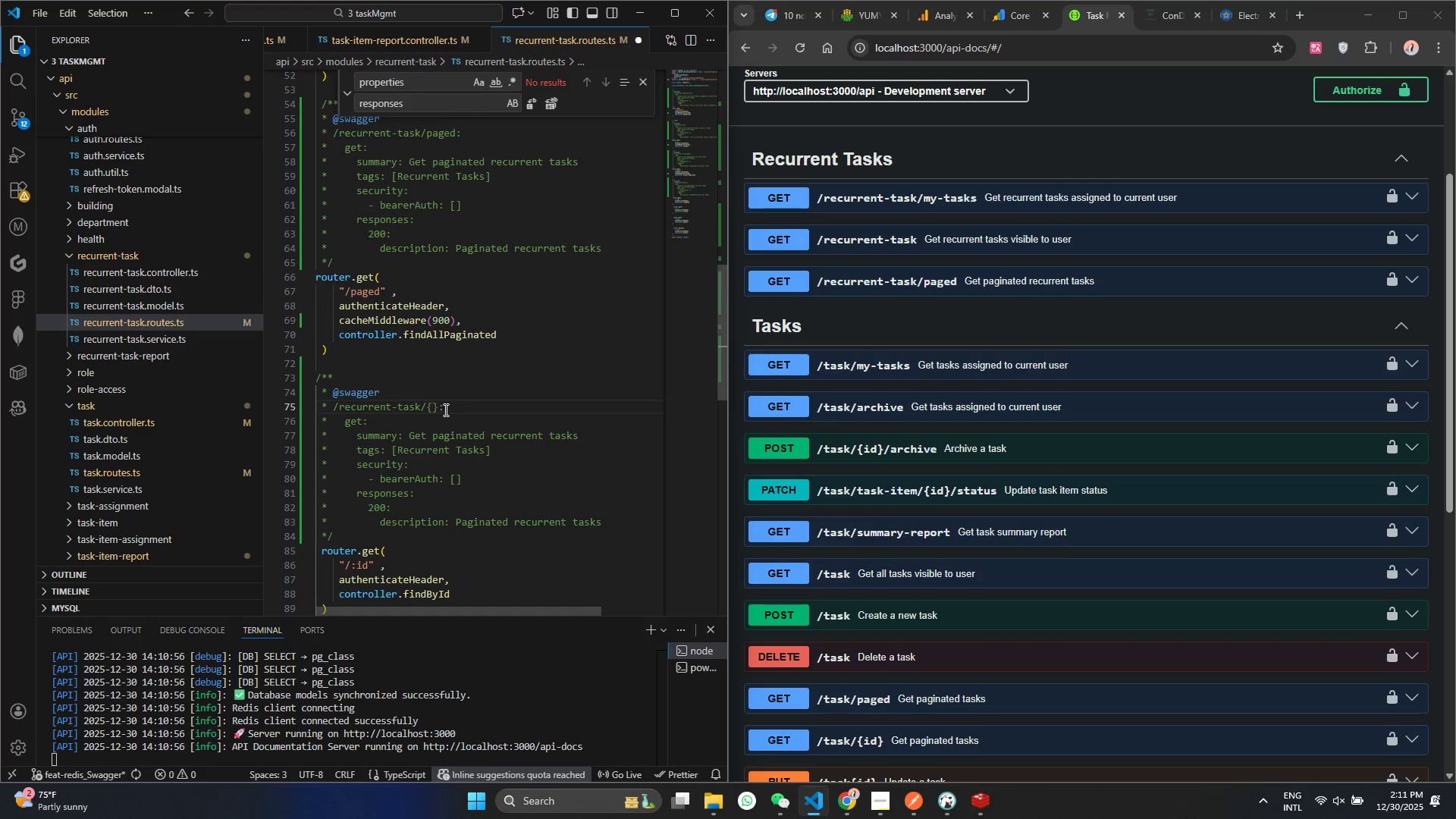 
type(id)
 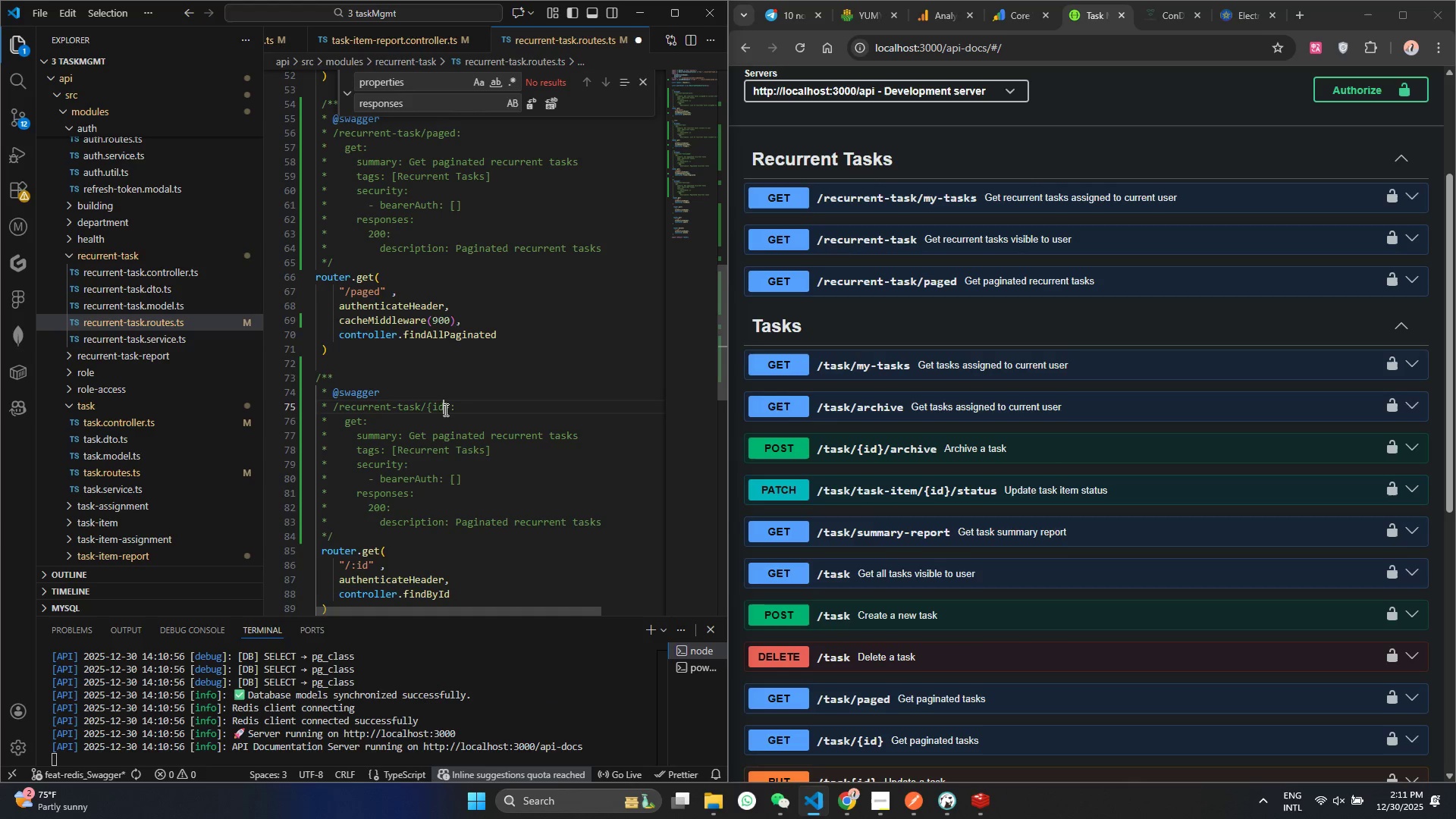 
key(Control+ControlLeft)
 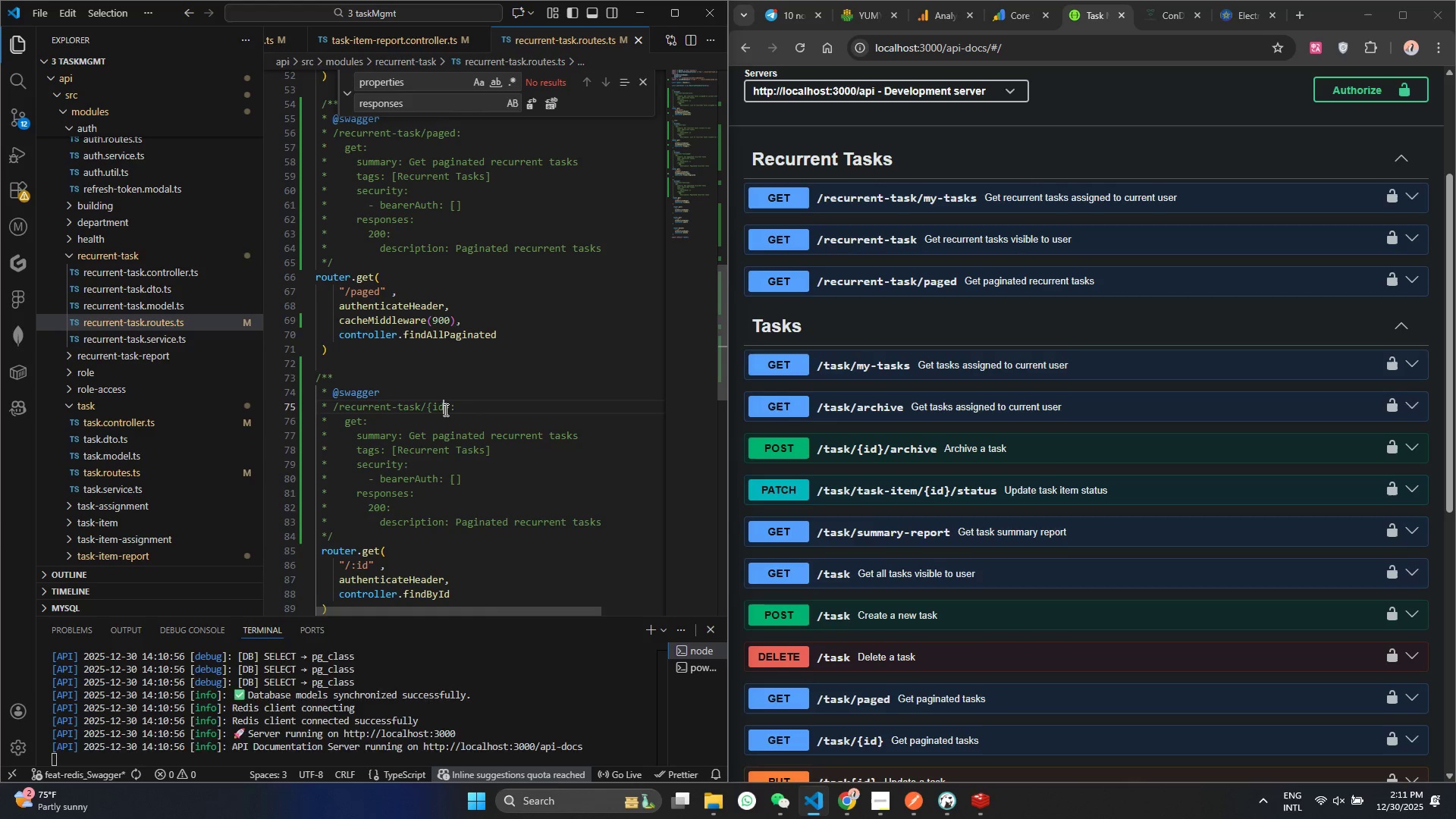 
key(Control+S)
 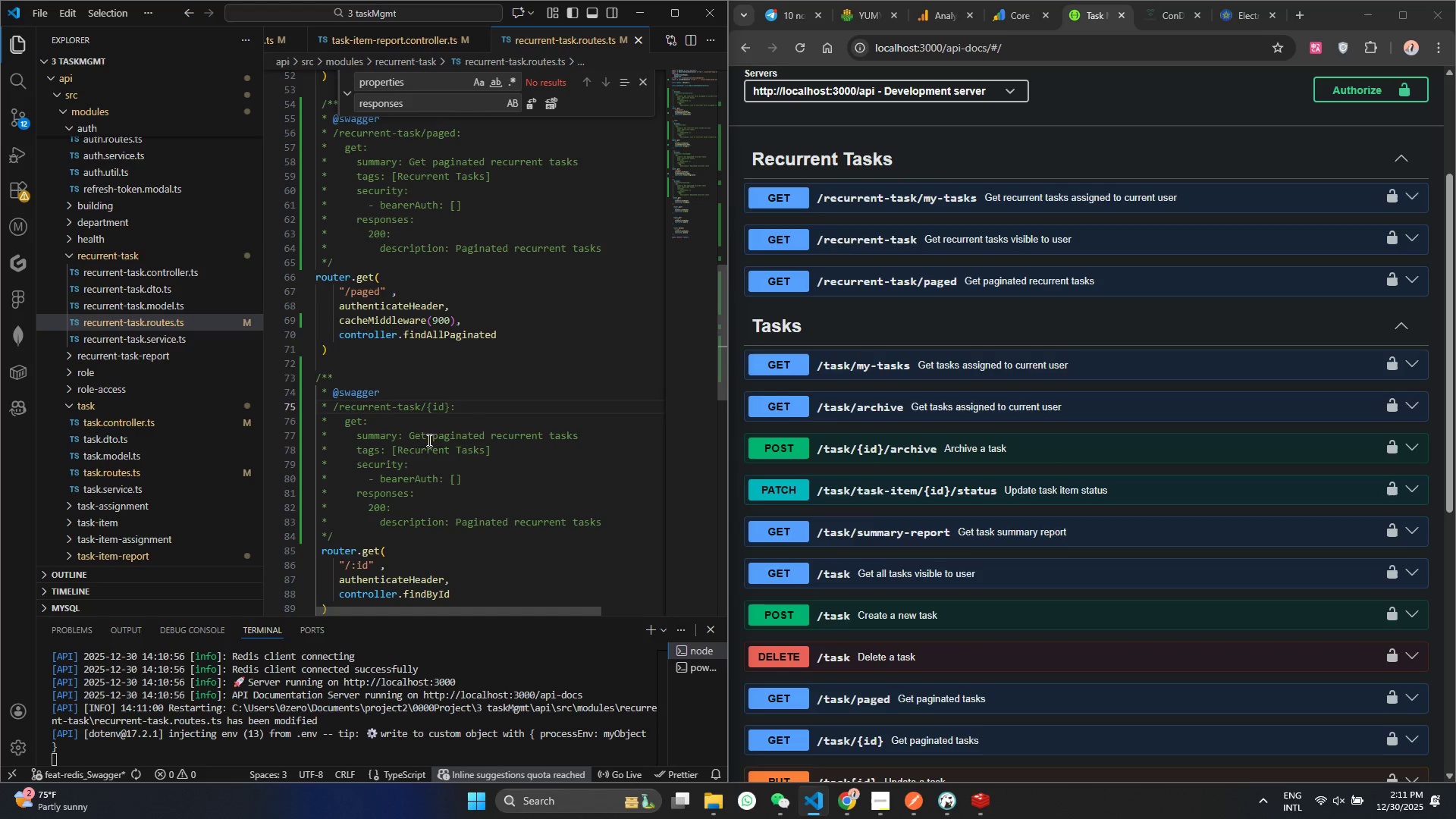 
left_click_drag(start_coordinate=[438, 435], to_coordinate=[485, 440])
 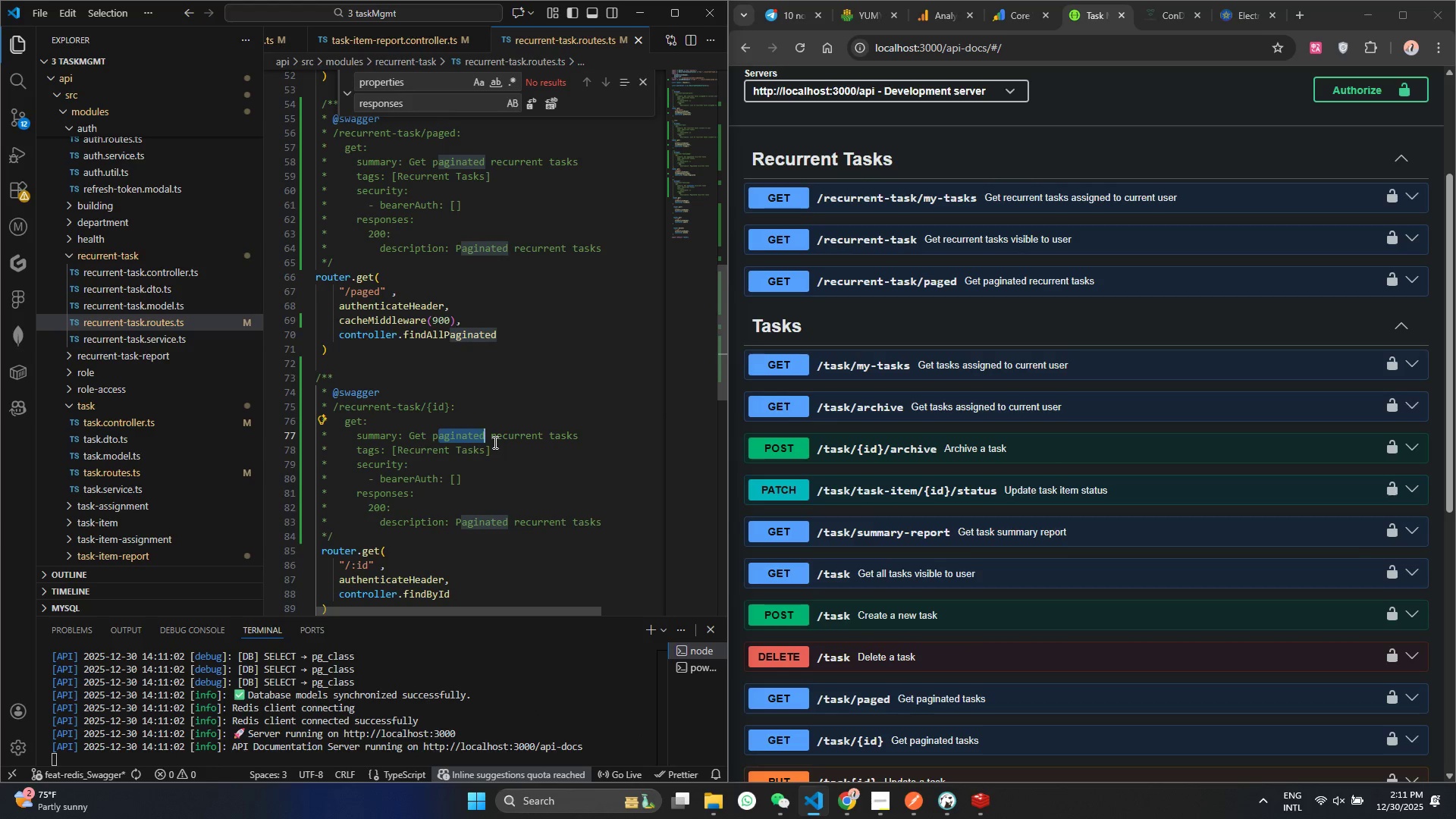 
key(Backspace)
 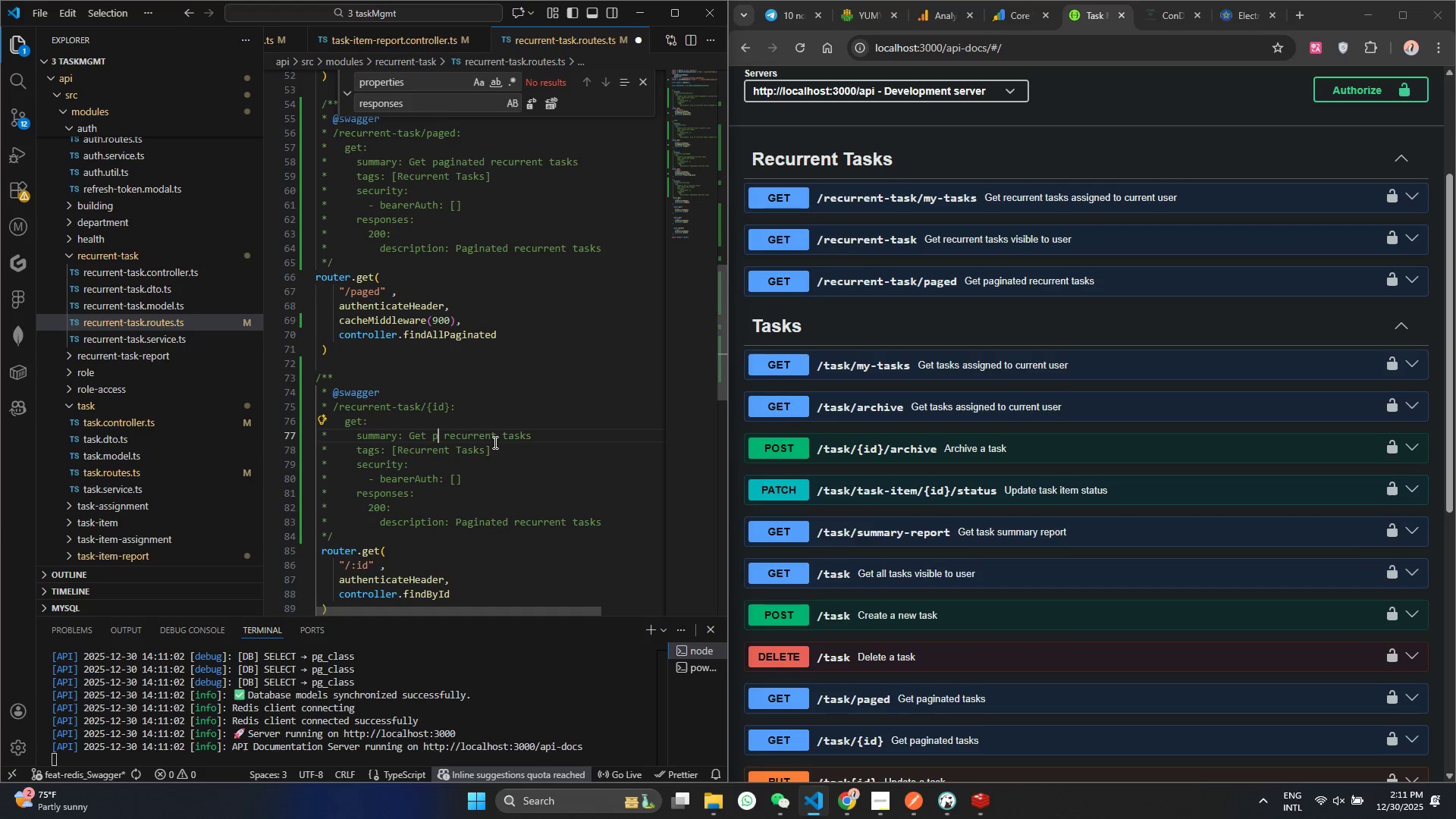 
key(Backspace)
 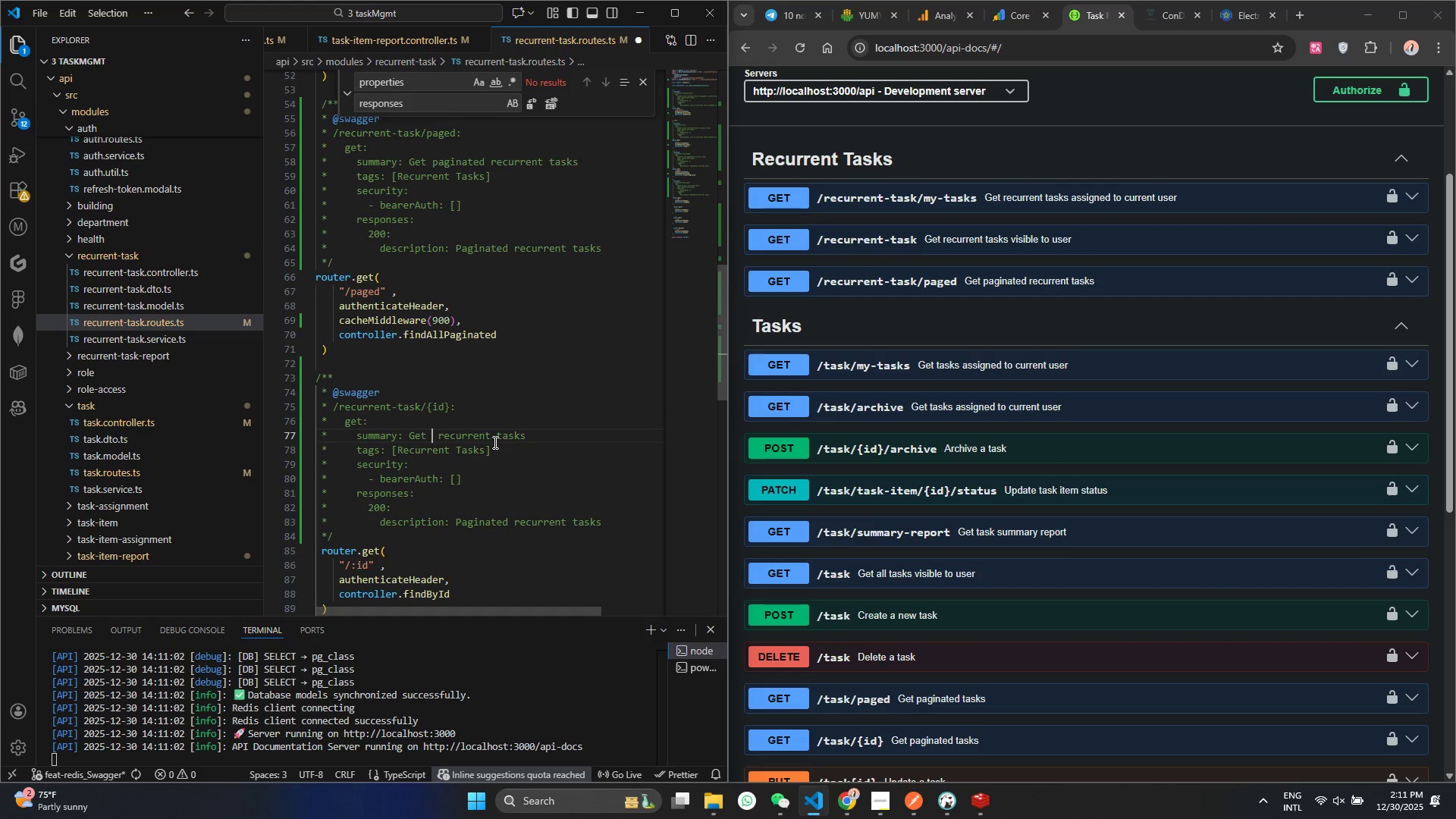 
key(Backspace)
 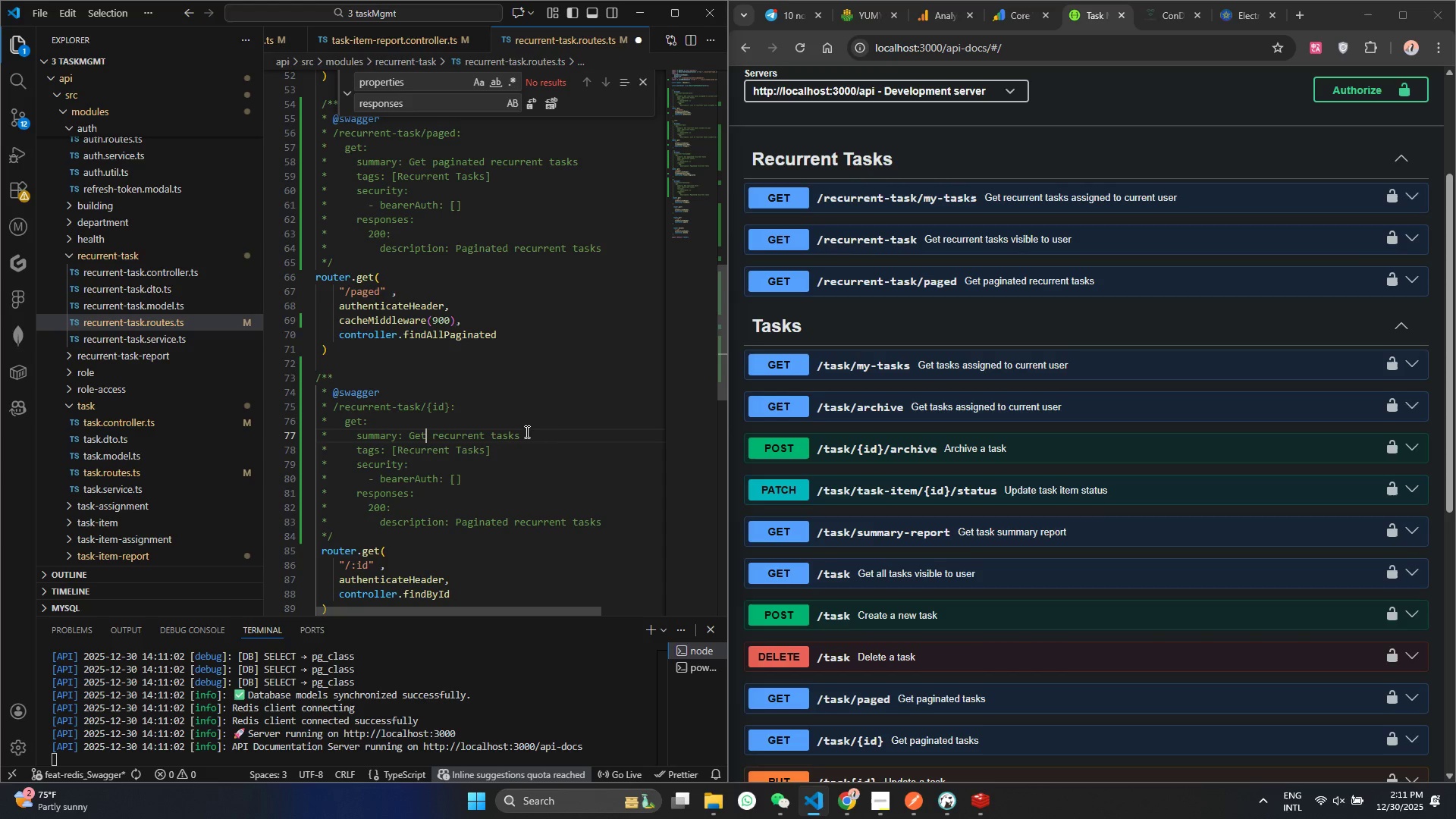 
left_click([537, 436])
 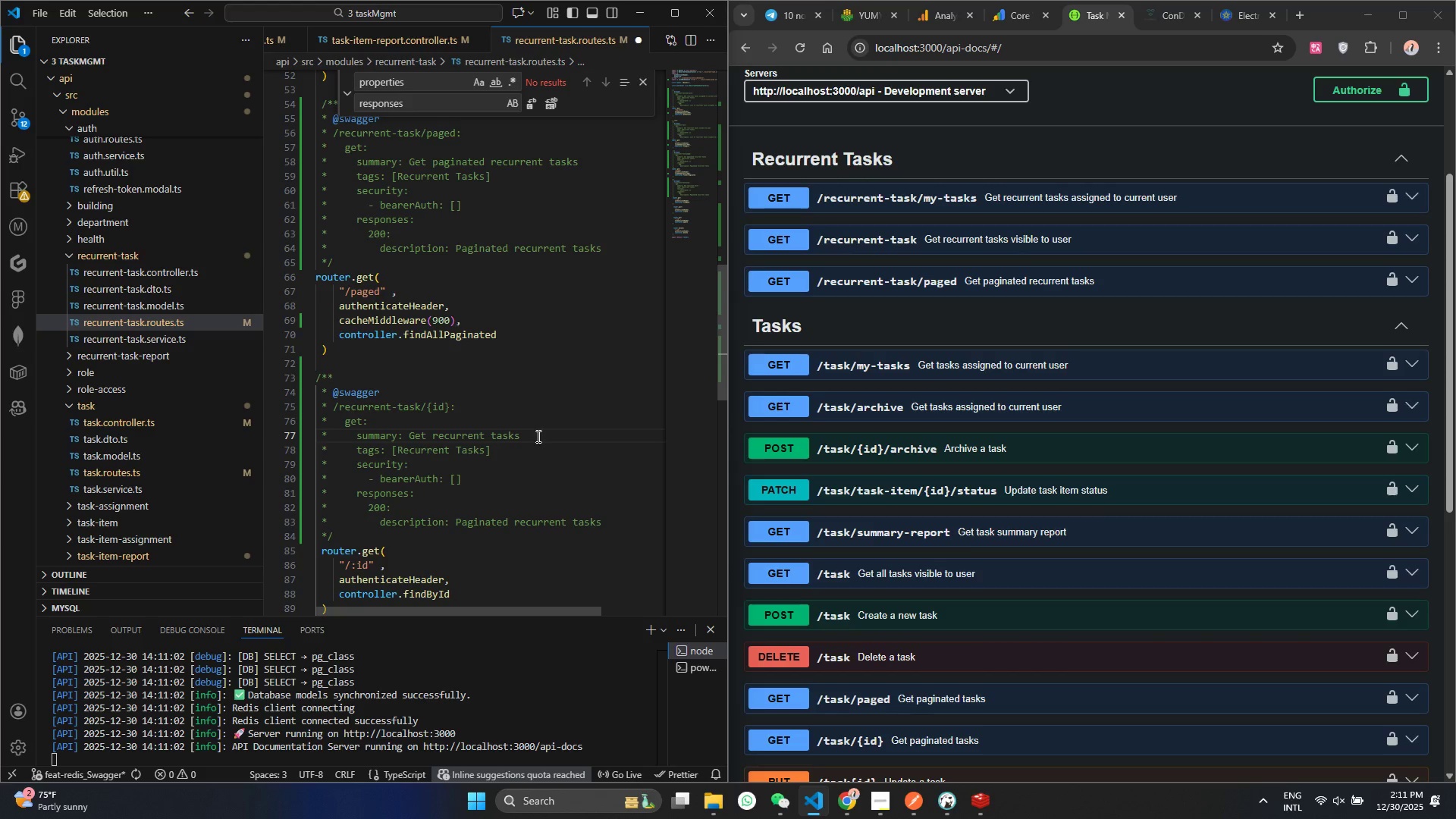 
key(Backspace)
type( by id)
 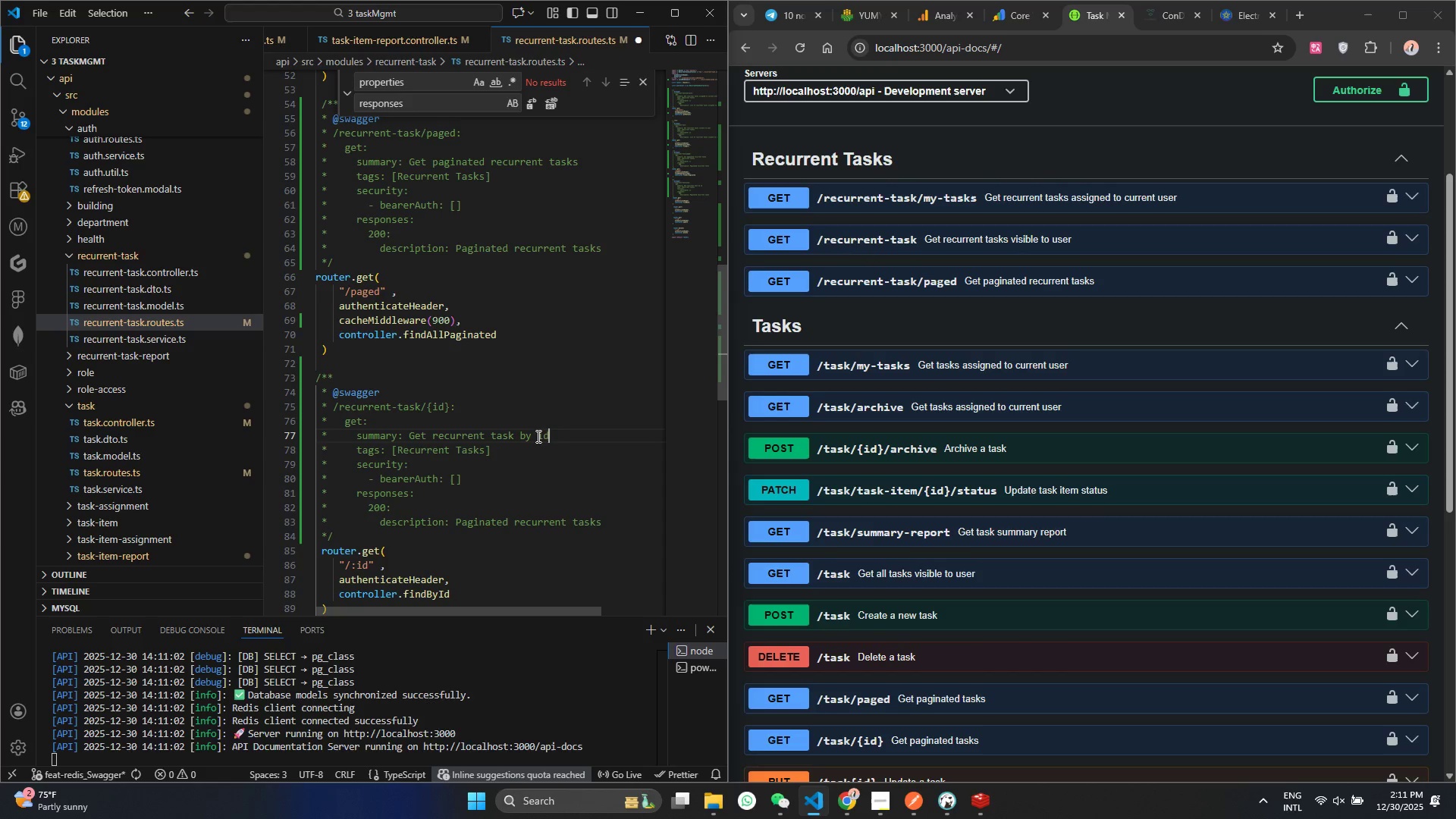 
key(Control+ControlLeft)
 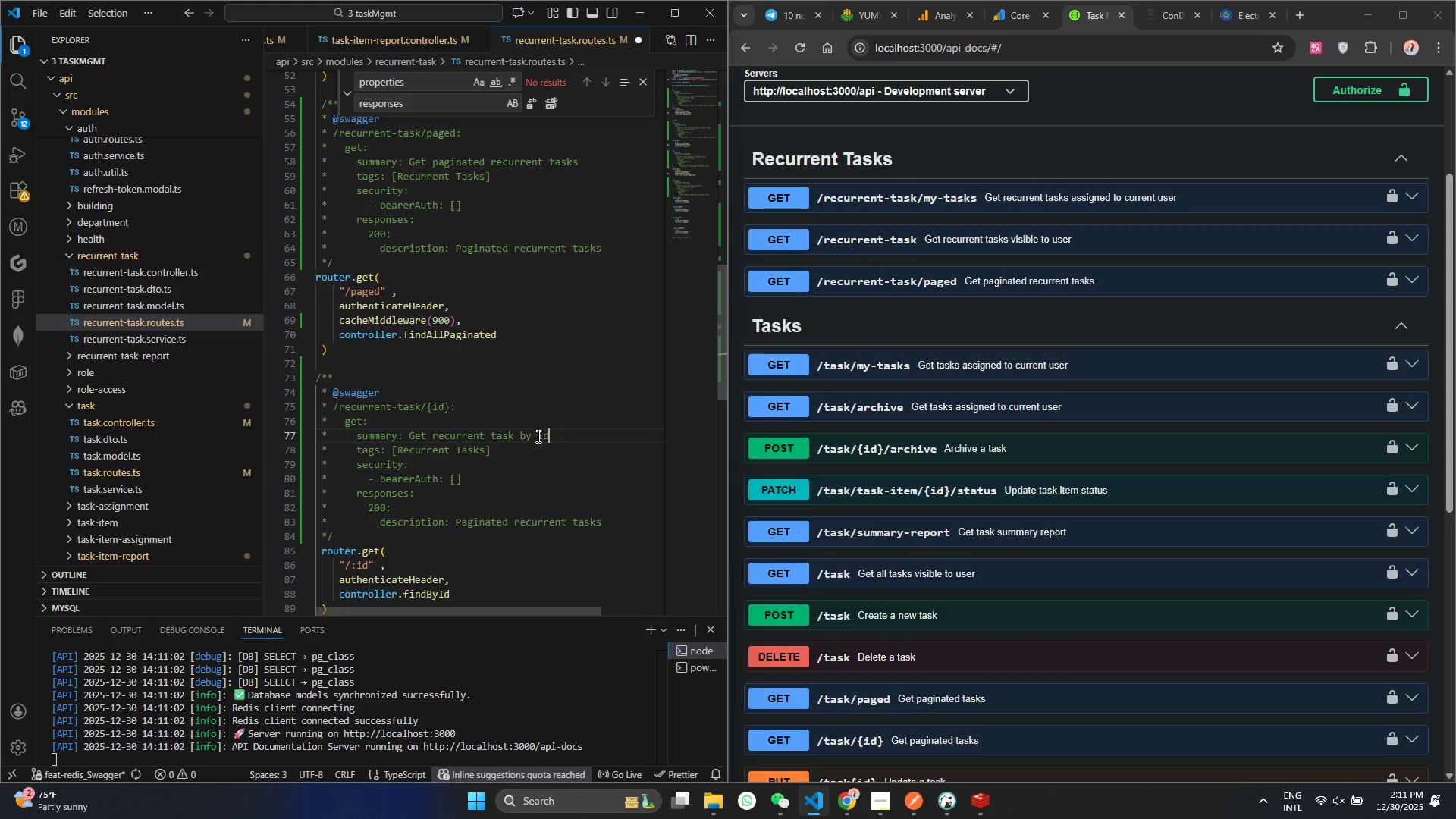 
key(Control+S)
 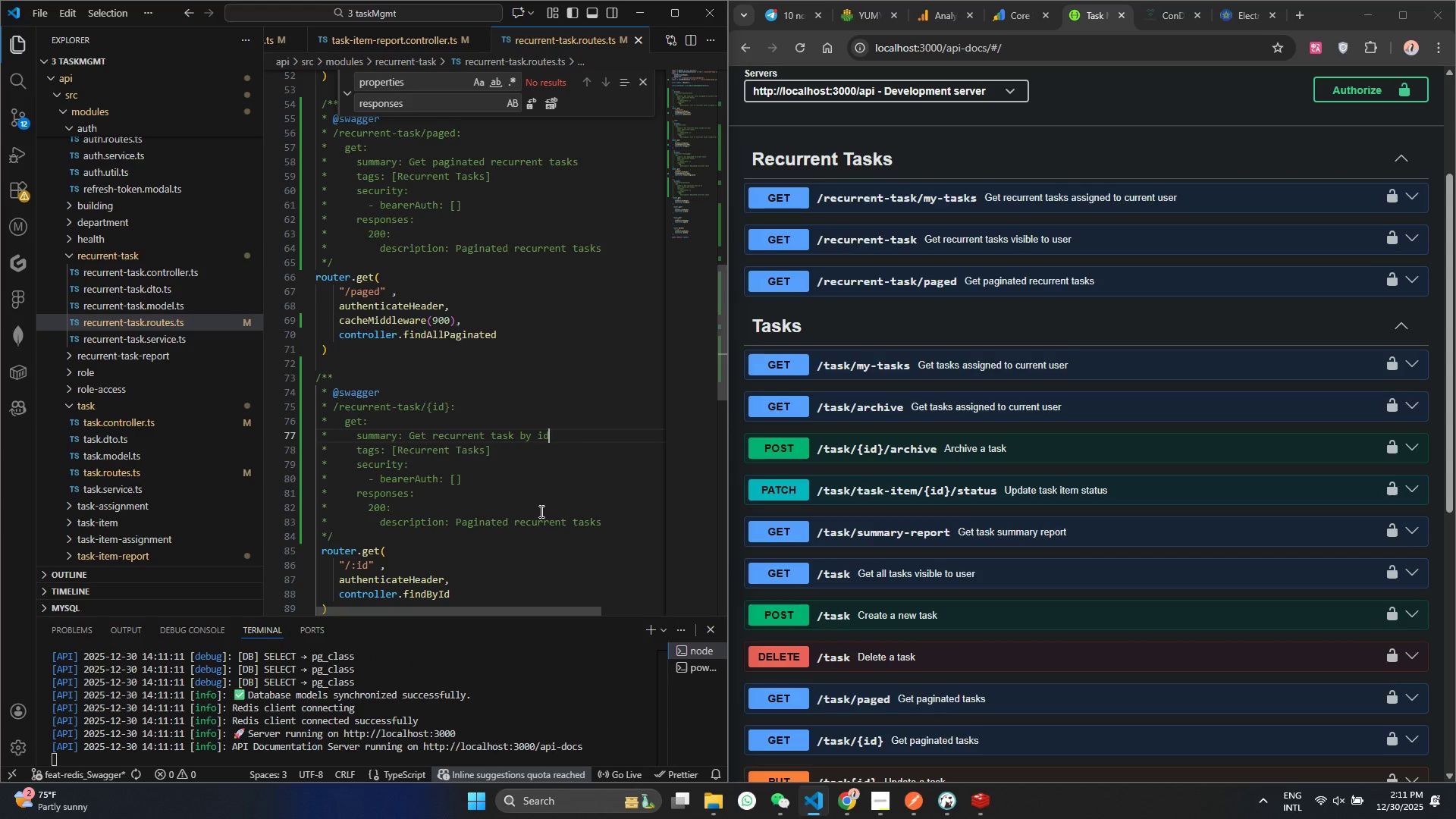 
double_click([485, 523])
 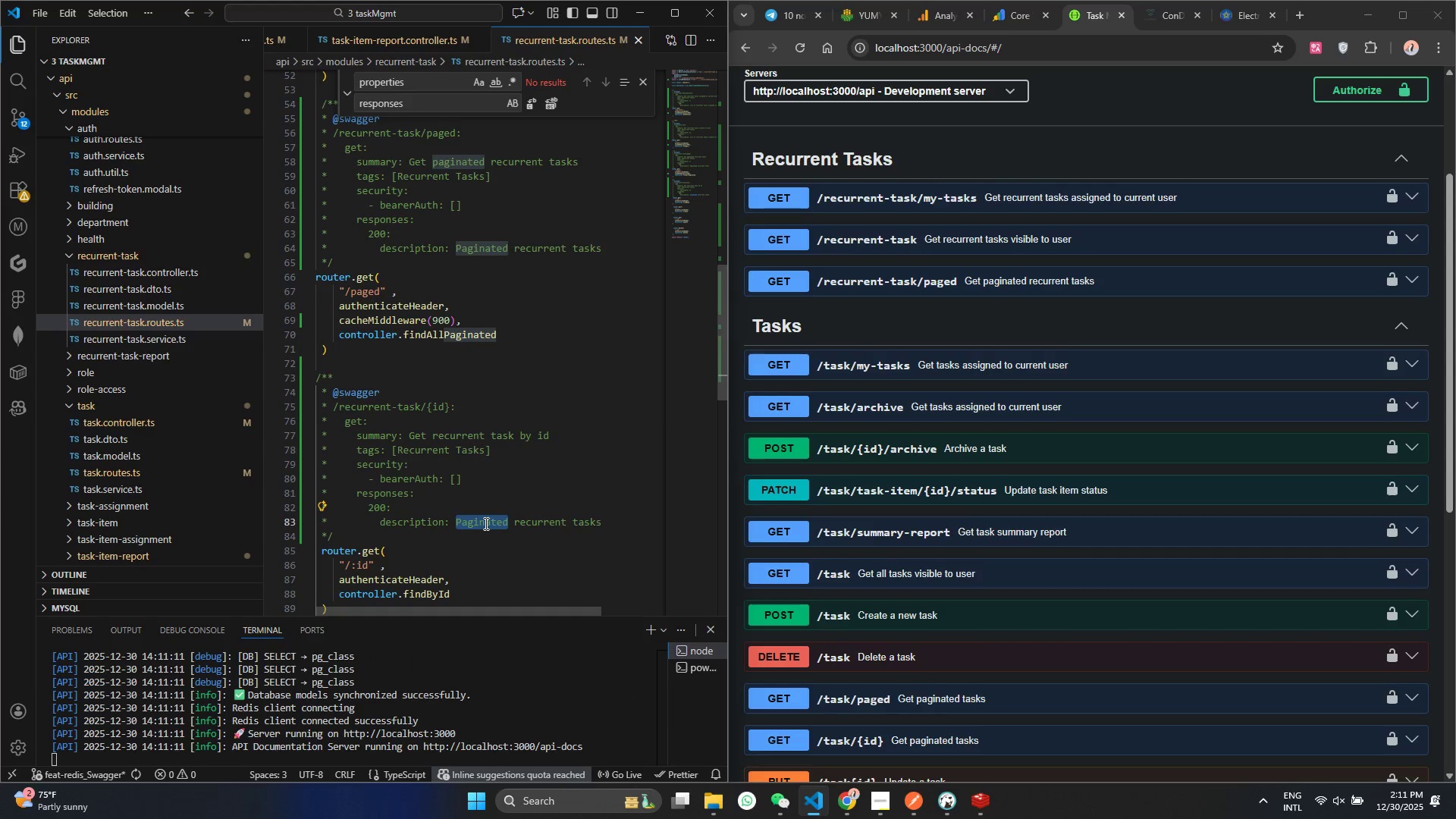 
key(Backspace)
 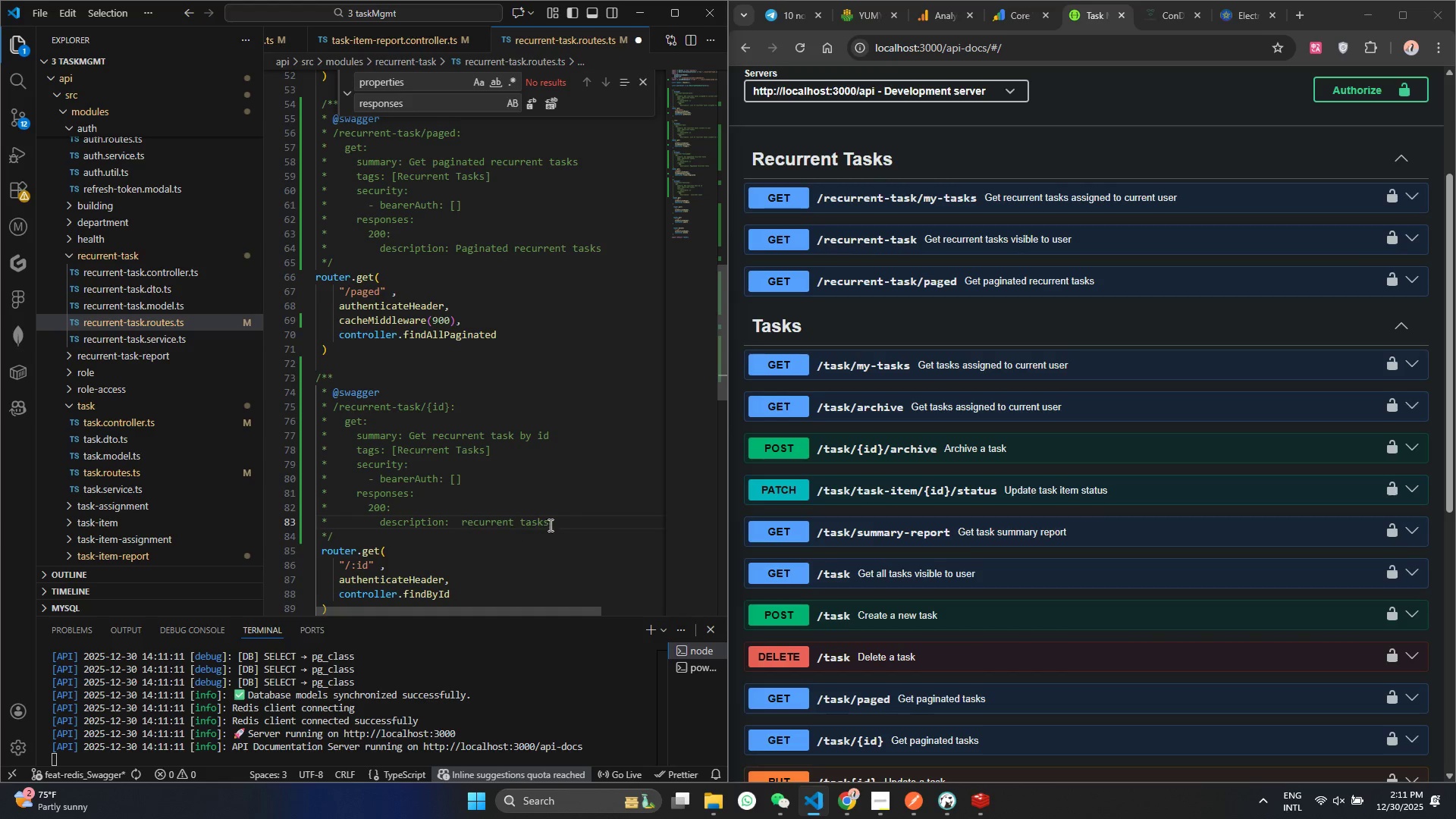 
left_click([566, 519])
 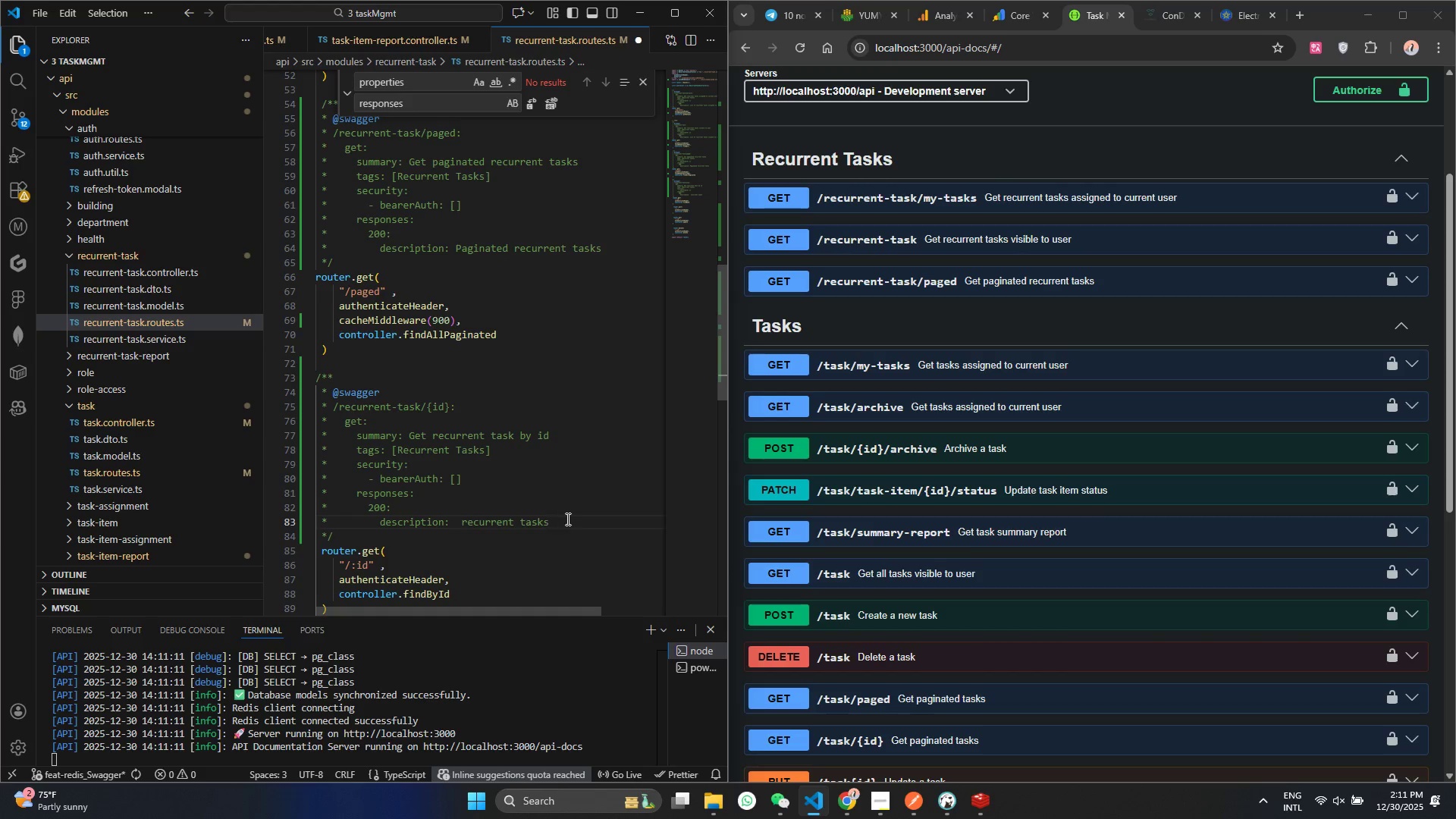 
key(Backspace)
type( by Id)
 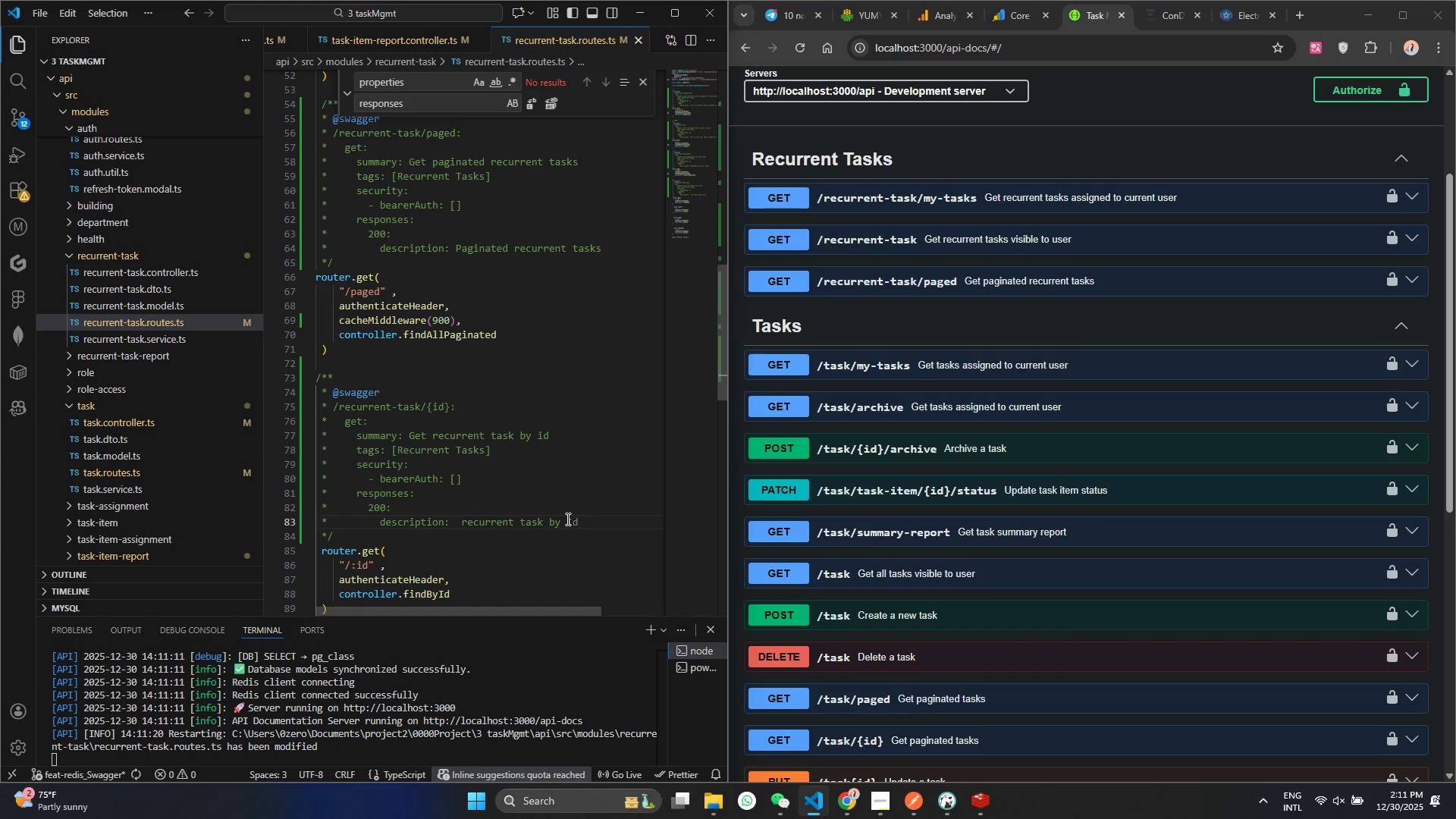 
 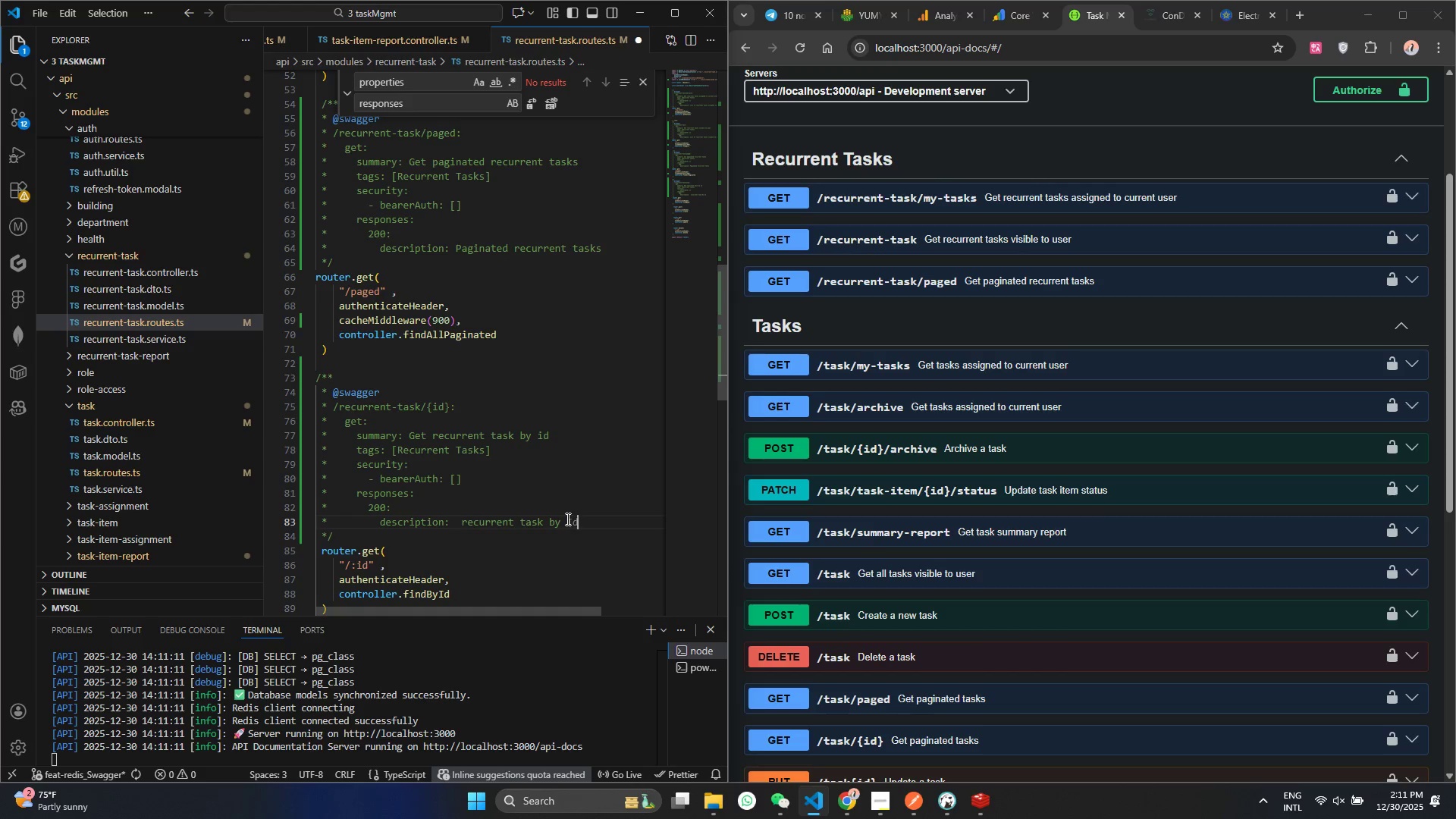 
key(Control+ControlLeft)
 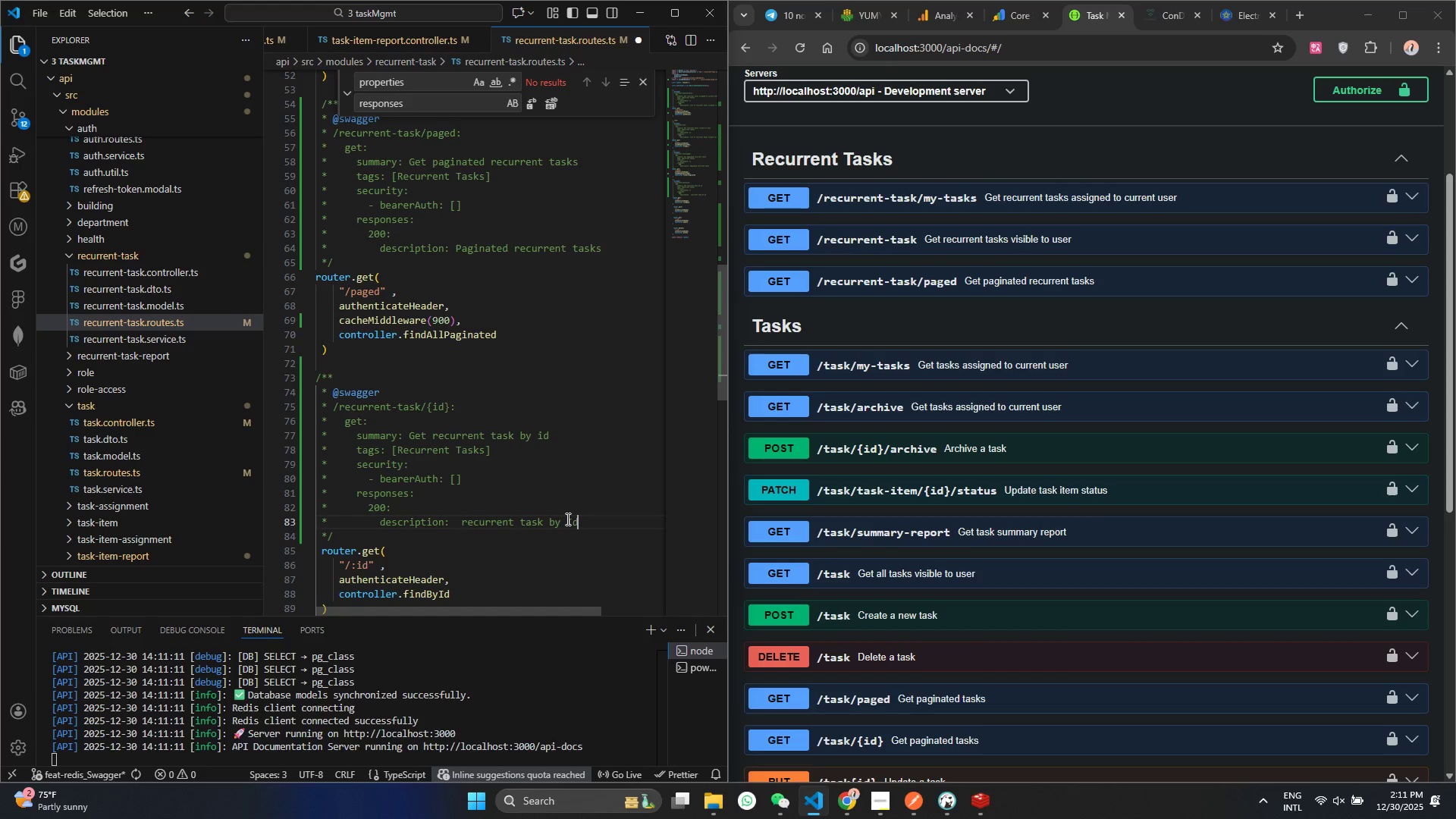 
key(Control+S)
 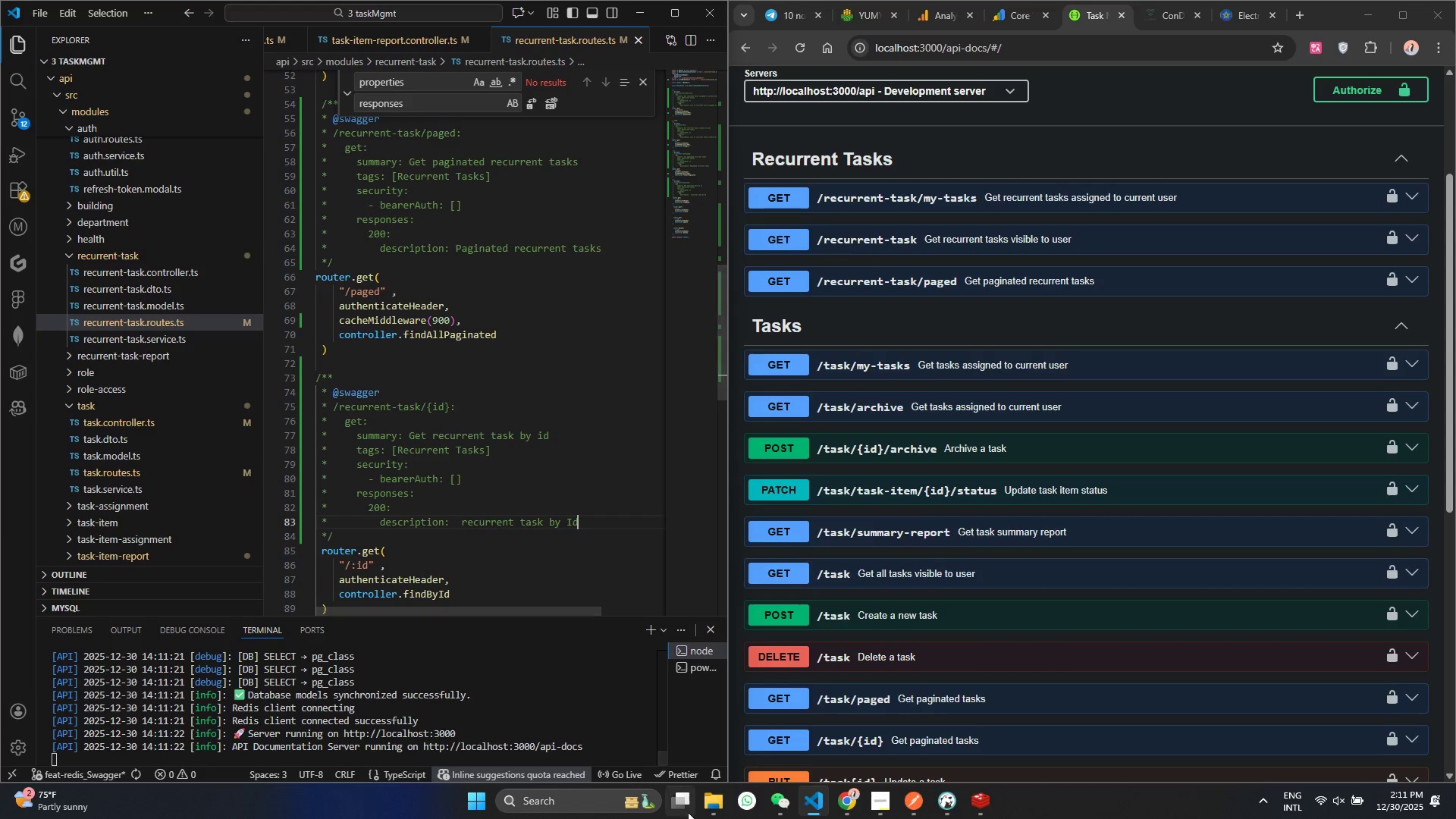 
left_click([791, 48])
 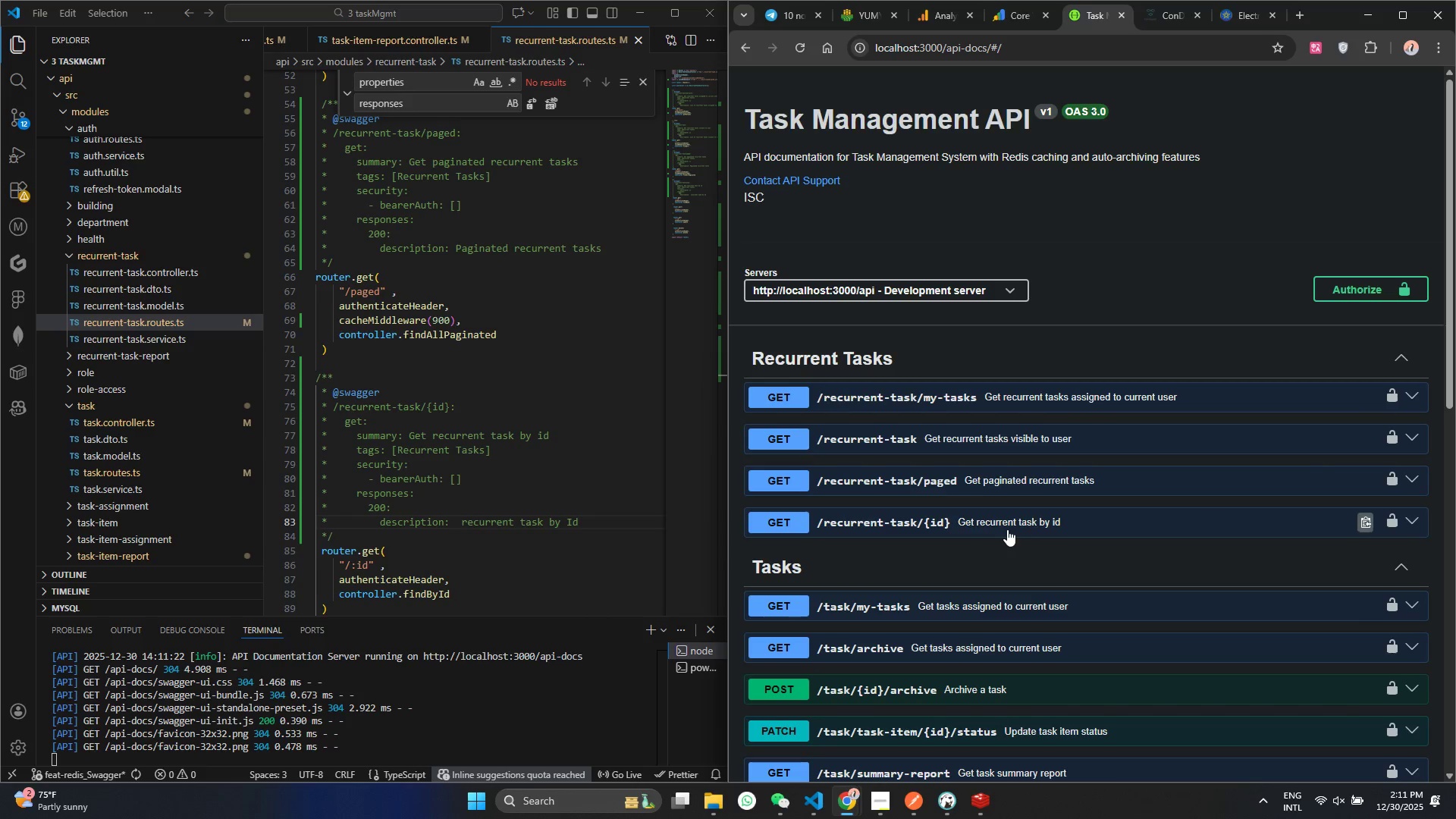 
scroll: coordinate [423, 473], scroll_direction: down, amount: 3.0
 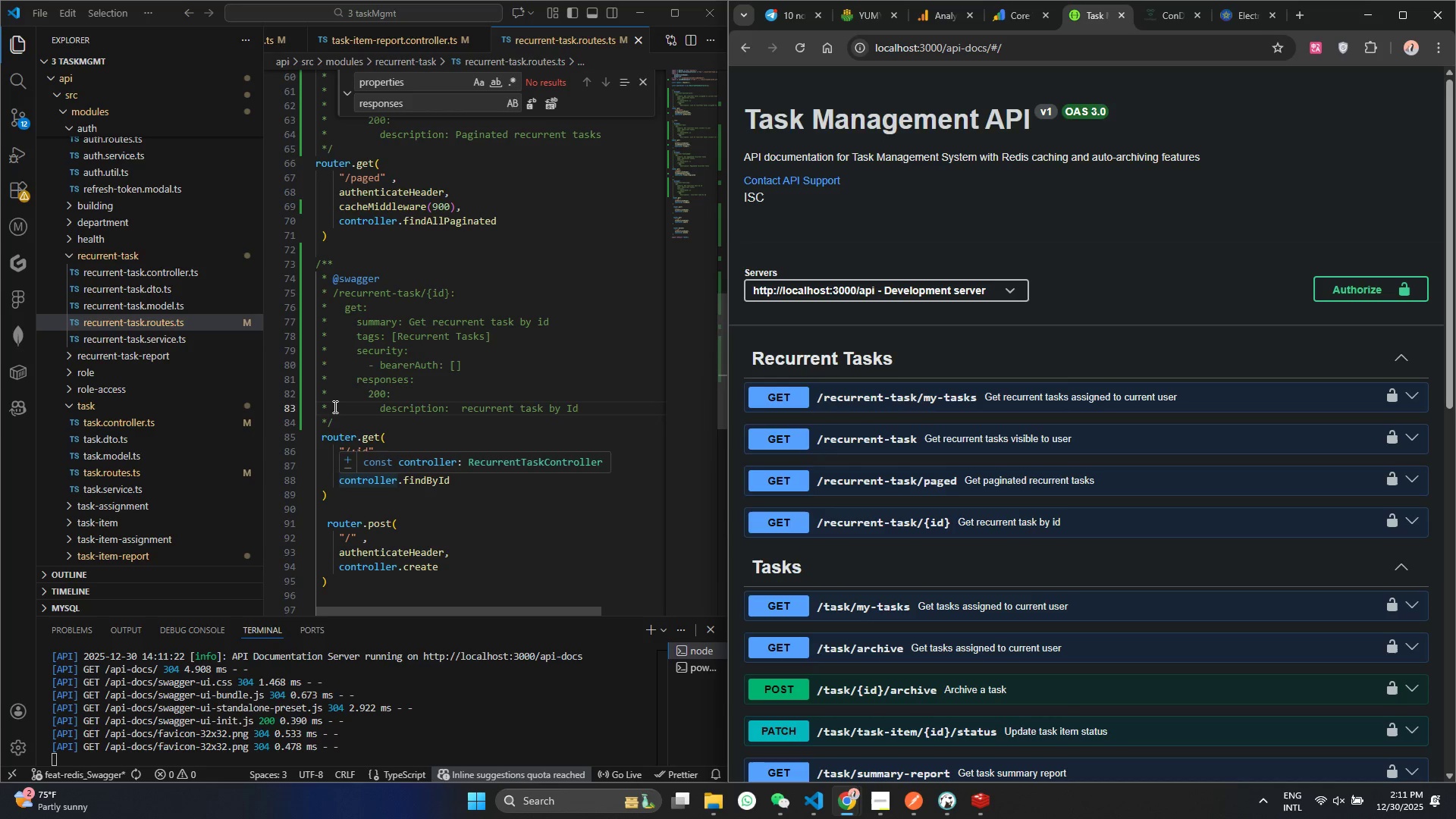 
left_click_drag(start_coordinate=[344, 424], to_coordinate=[272, 256])
 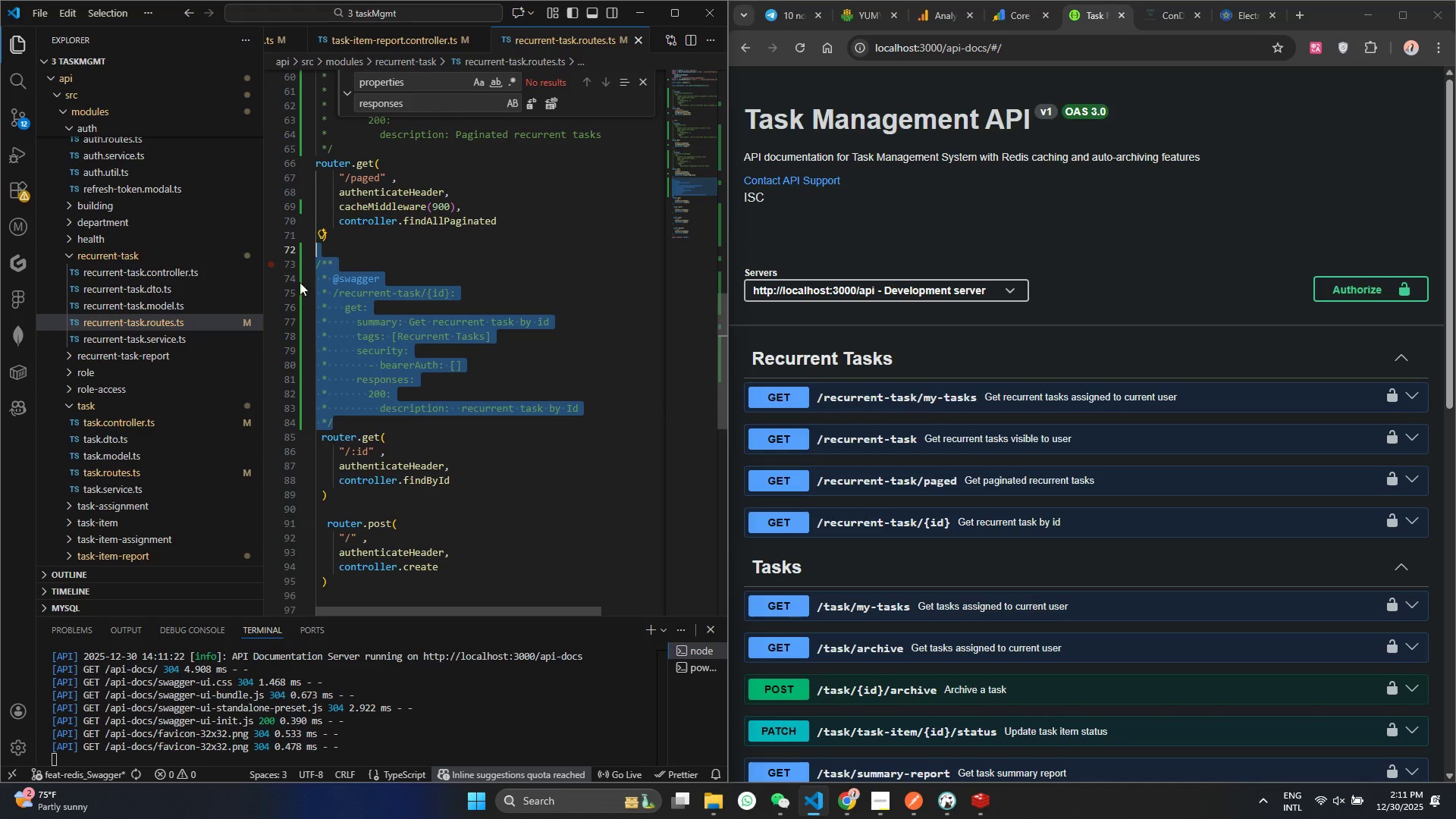 
key(Control+C)
 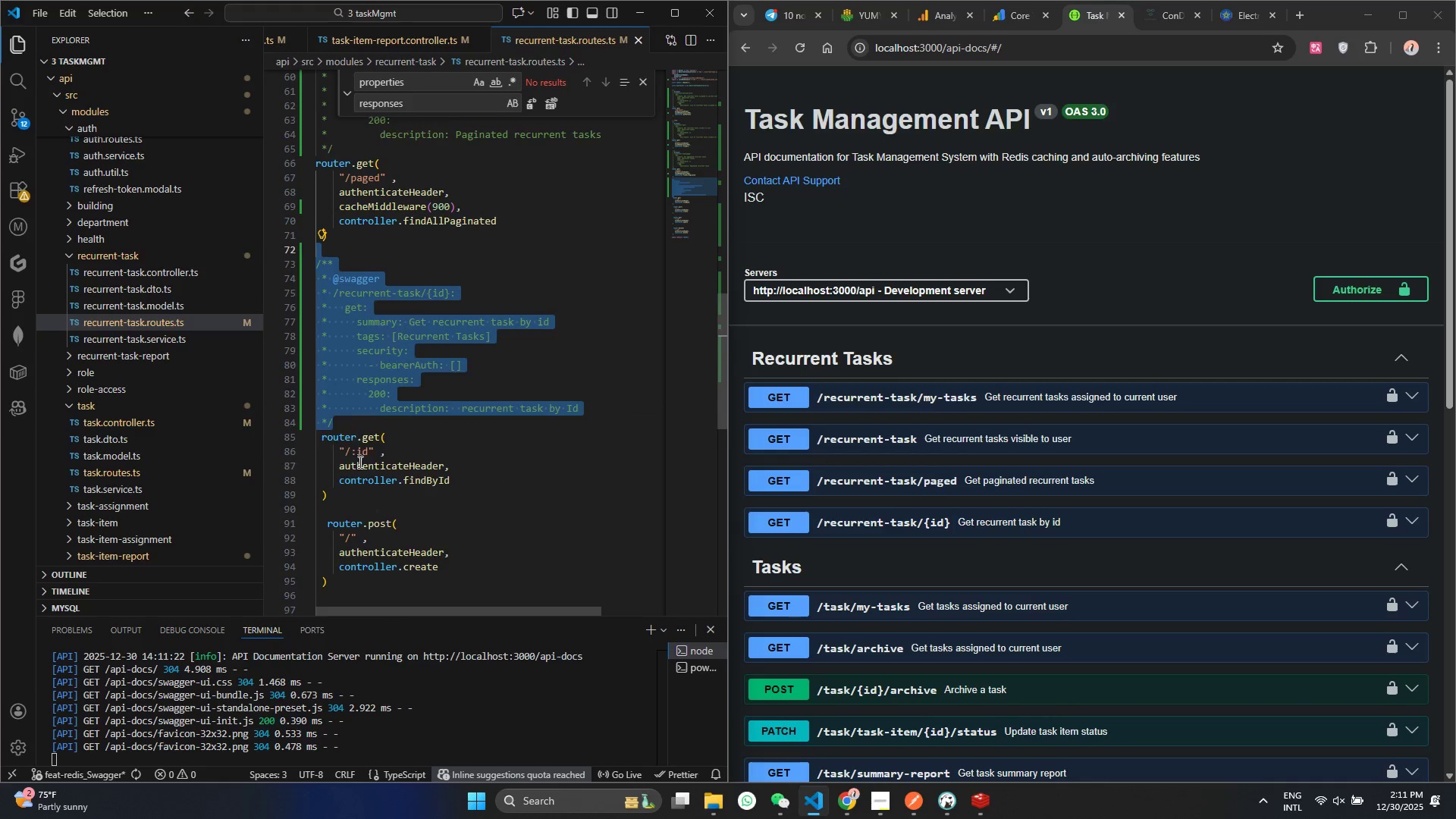 
scroll: coordinate [359, 462], scroll_direction: down, amount: 2.0
 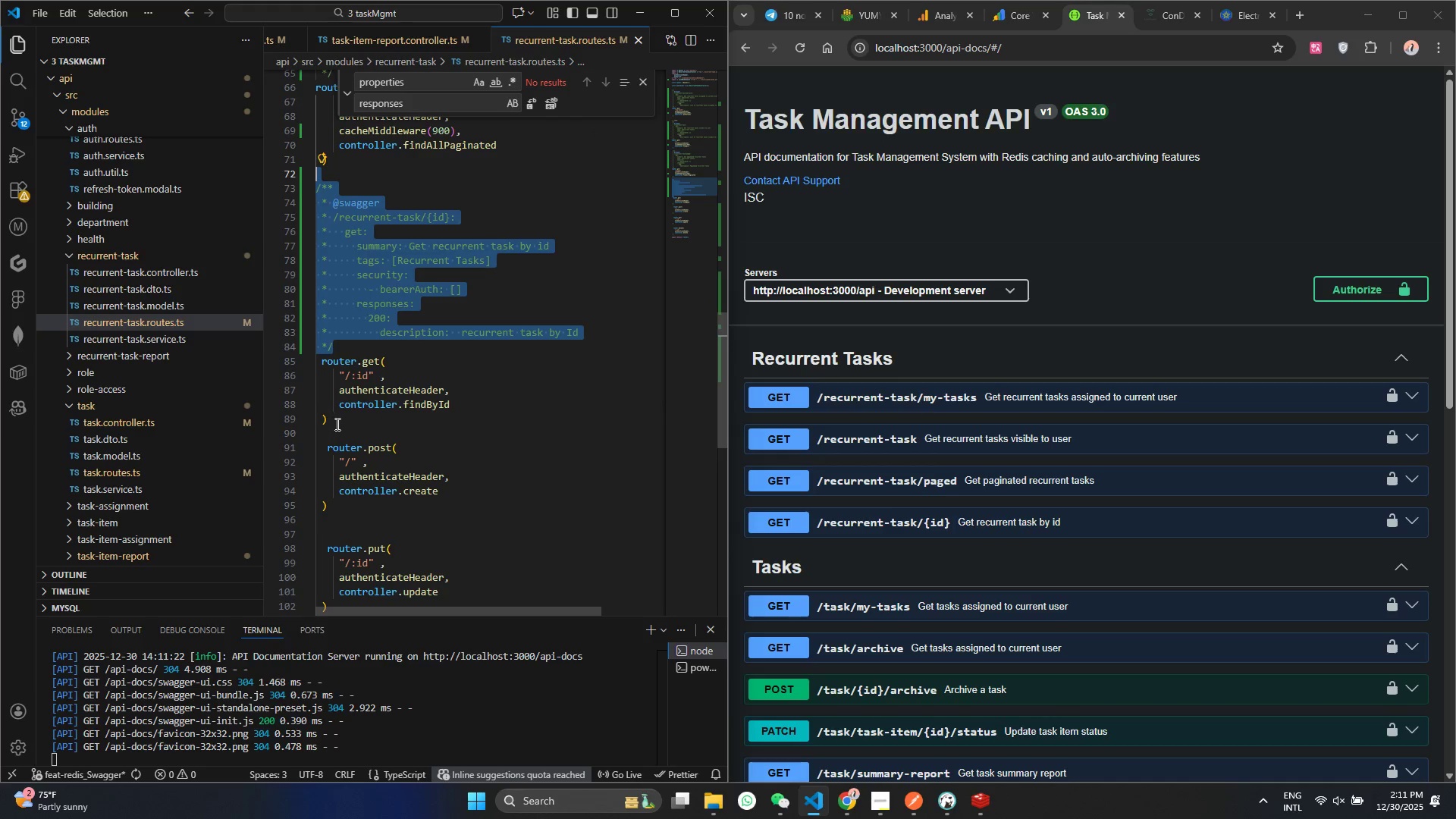 
left_click([336, 424])
 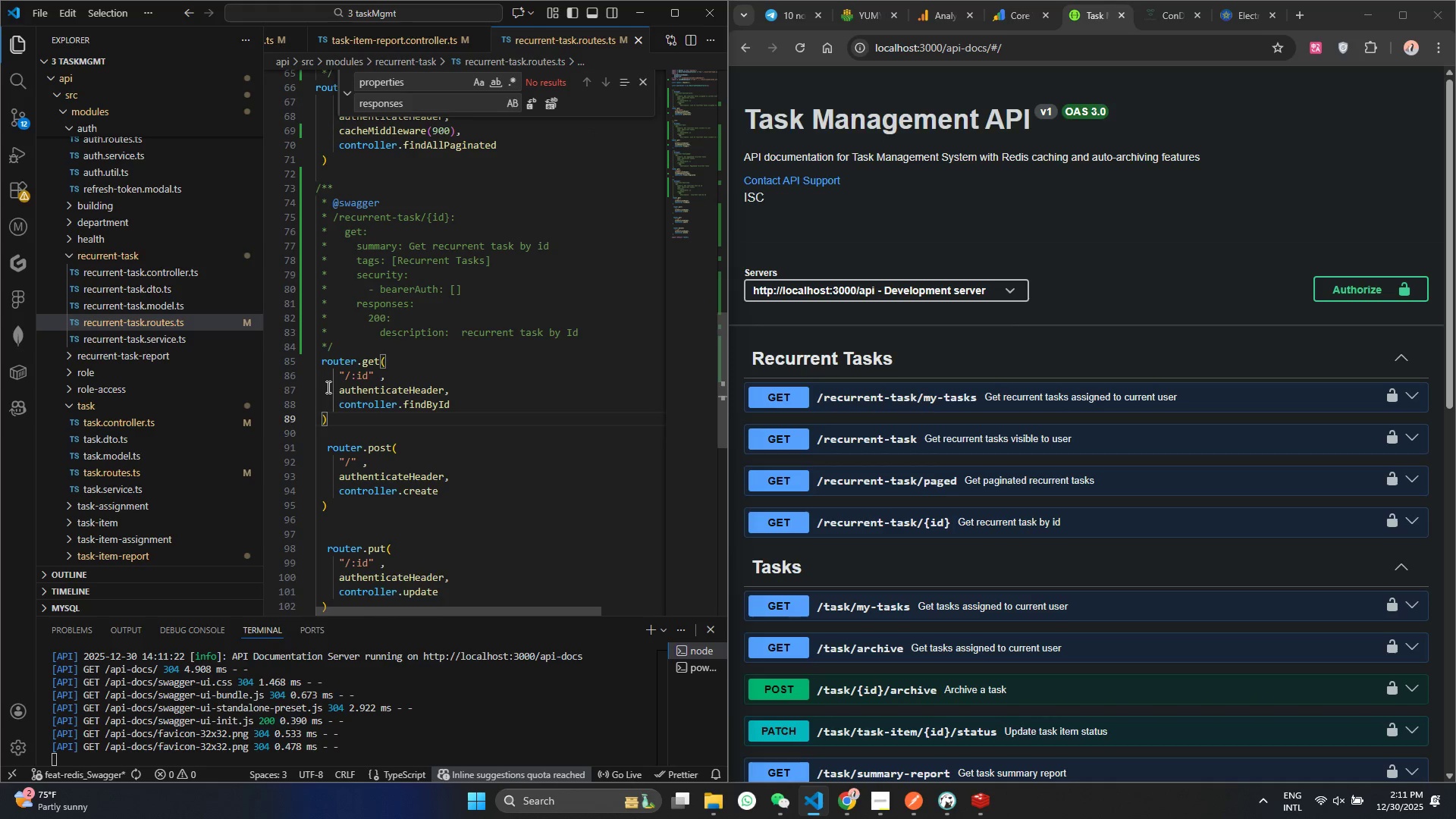 
key(Enter)
 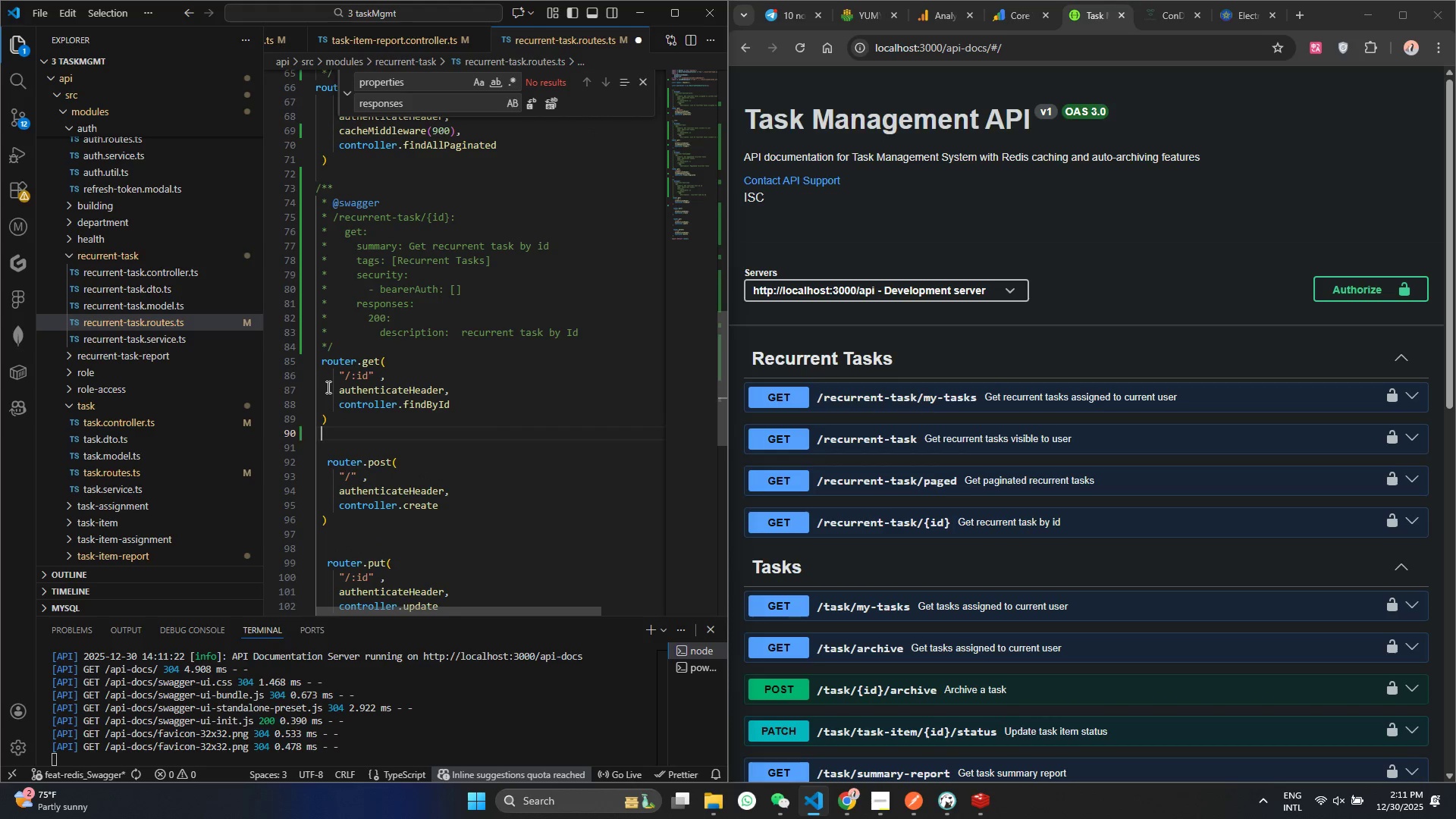 
key(Control+V)
 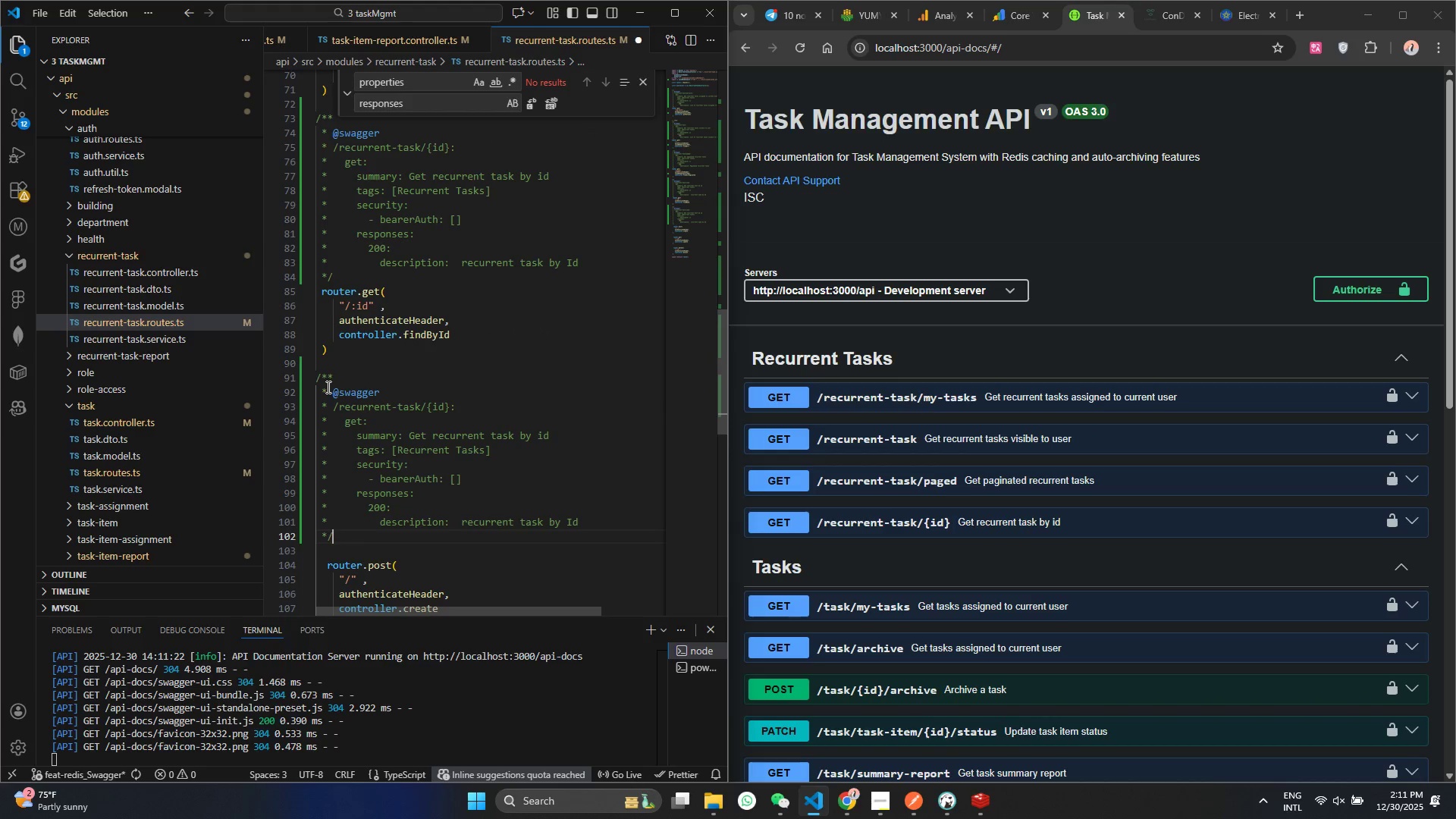 
key(Control+S)
 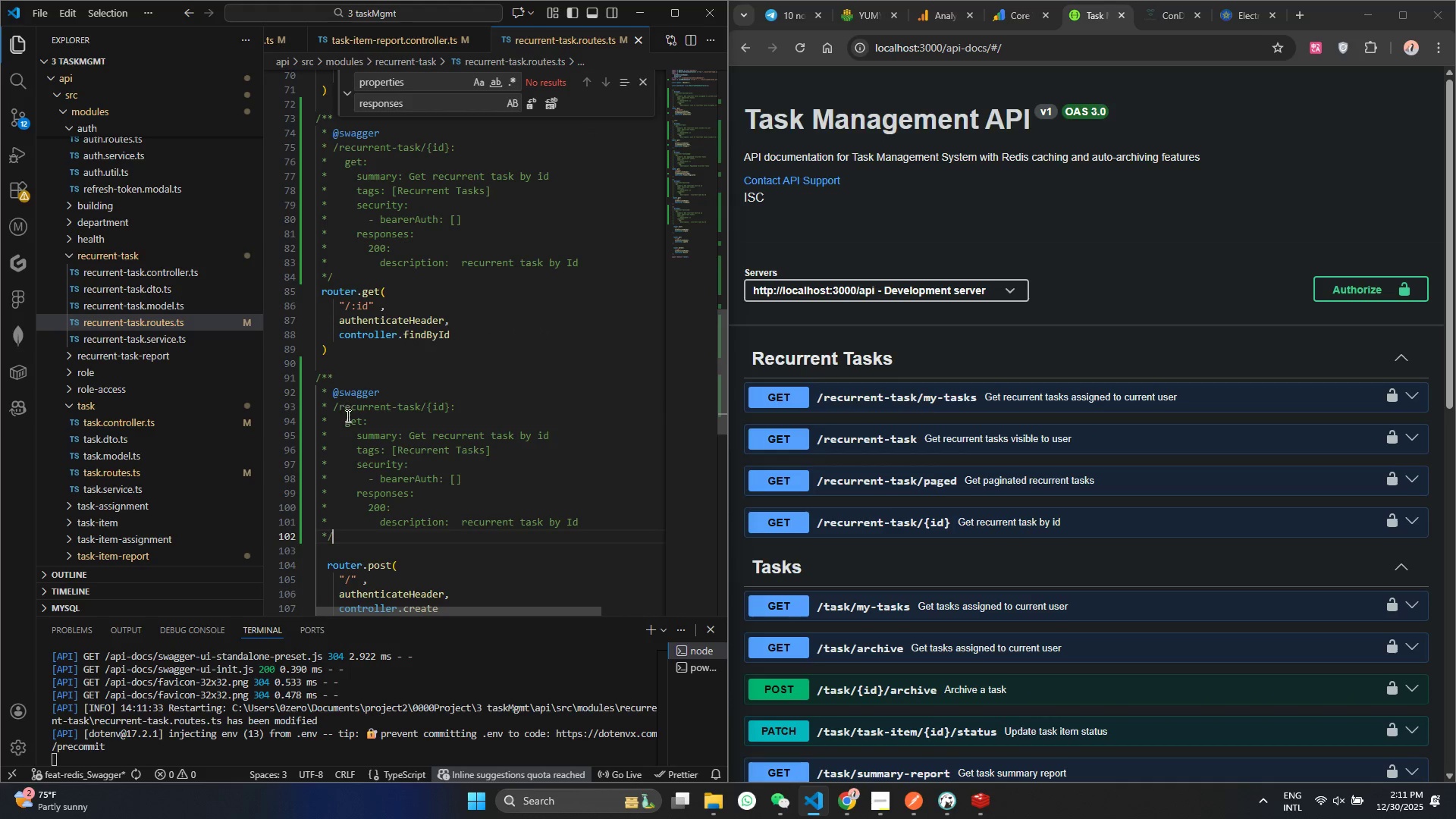 
double_click([347, 416])
 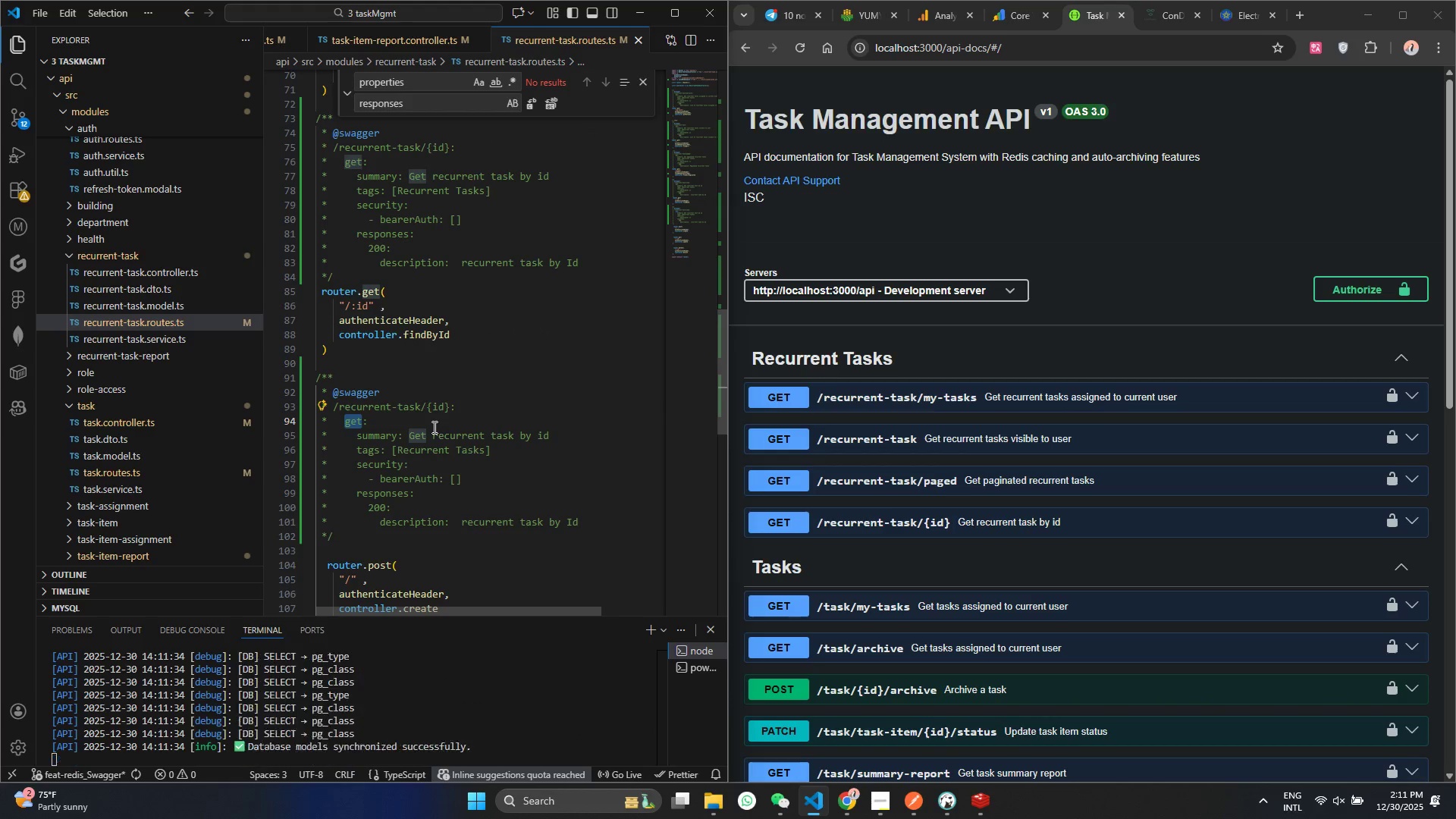 
type(post)
 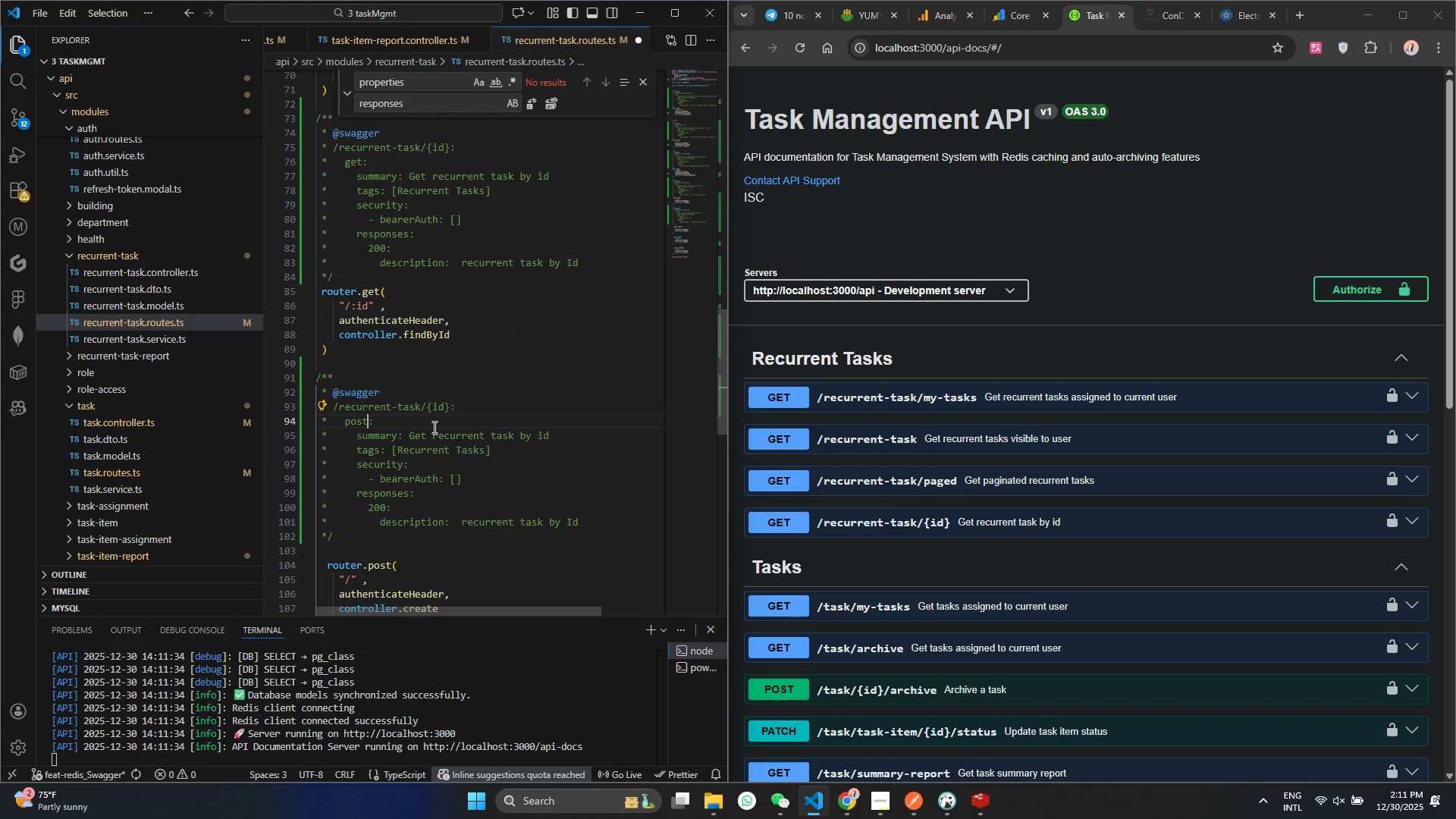 
key(Control+ControlLeft)
 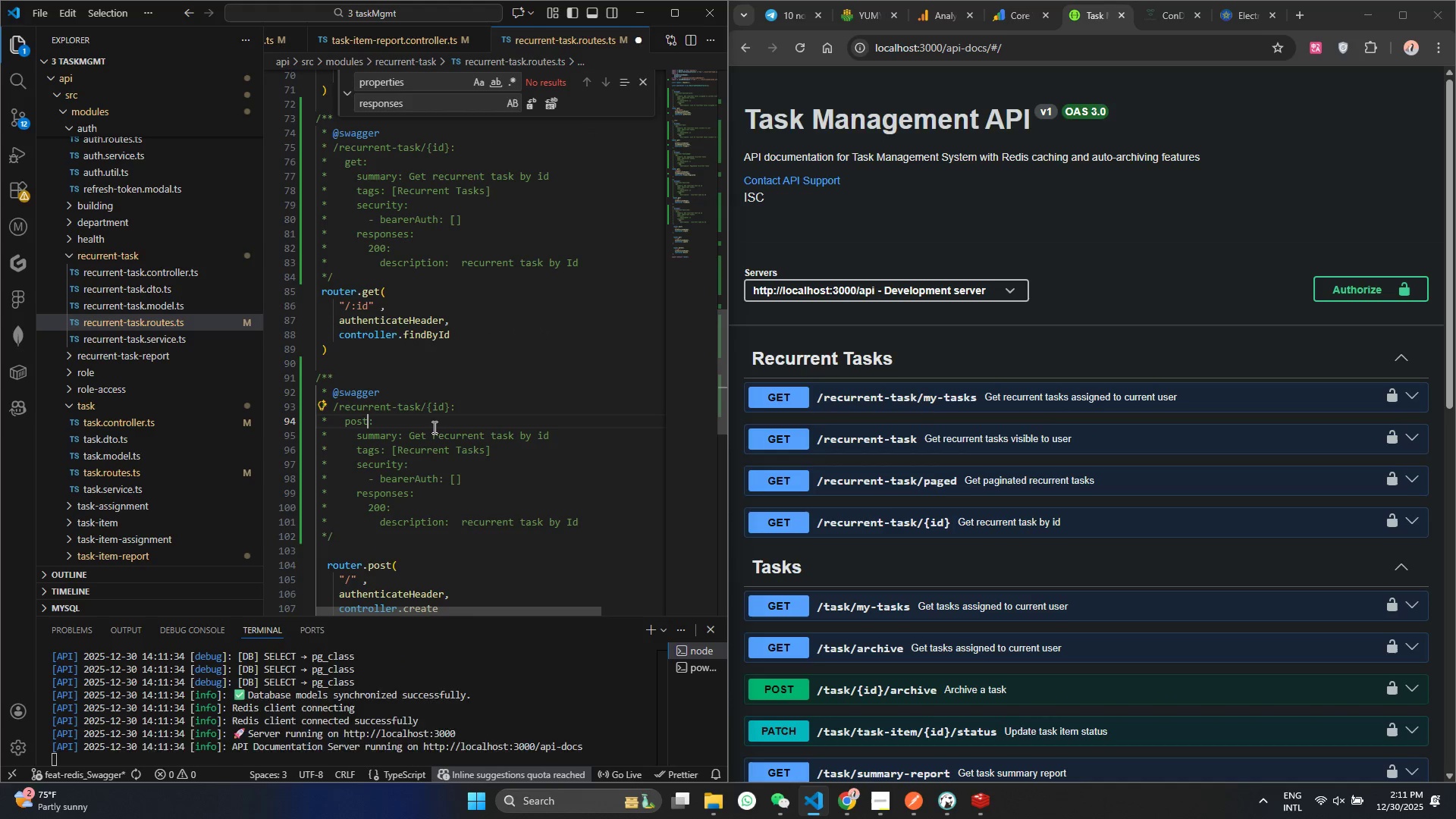 
key(Control+S)
 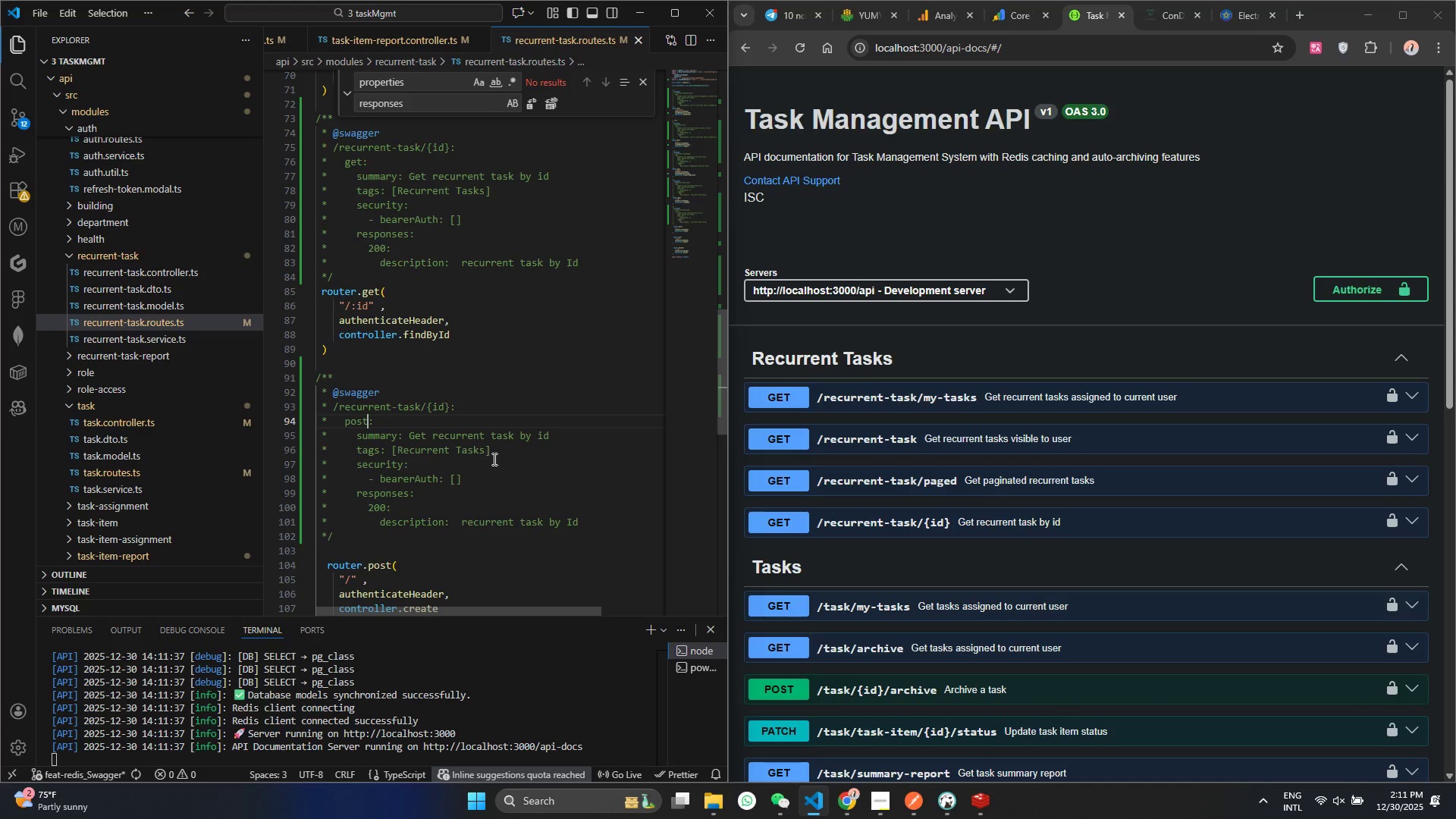 
left_click_drag(start_coordinate=[406, 428], to_coordinate=[566, 433])
 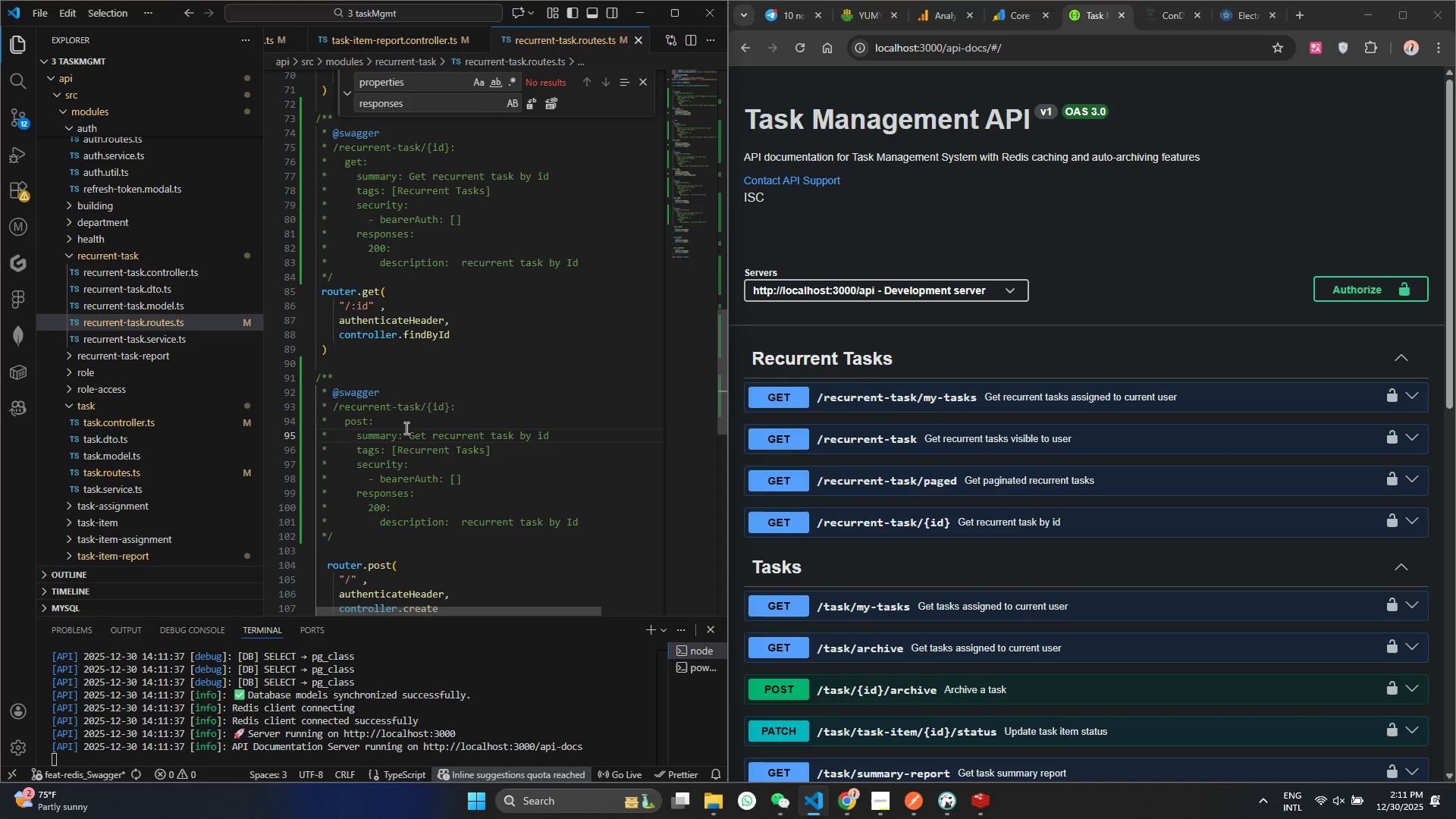 
left_click_drag(start_coordinate=[406, 431], to_coordinate=[604, 441])
 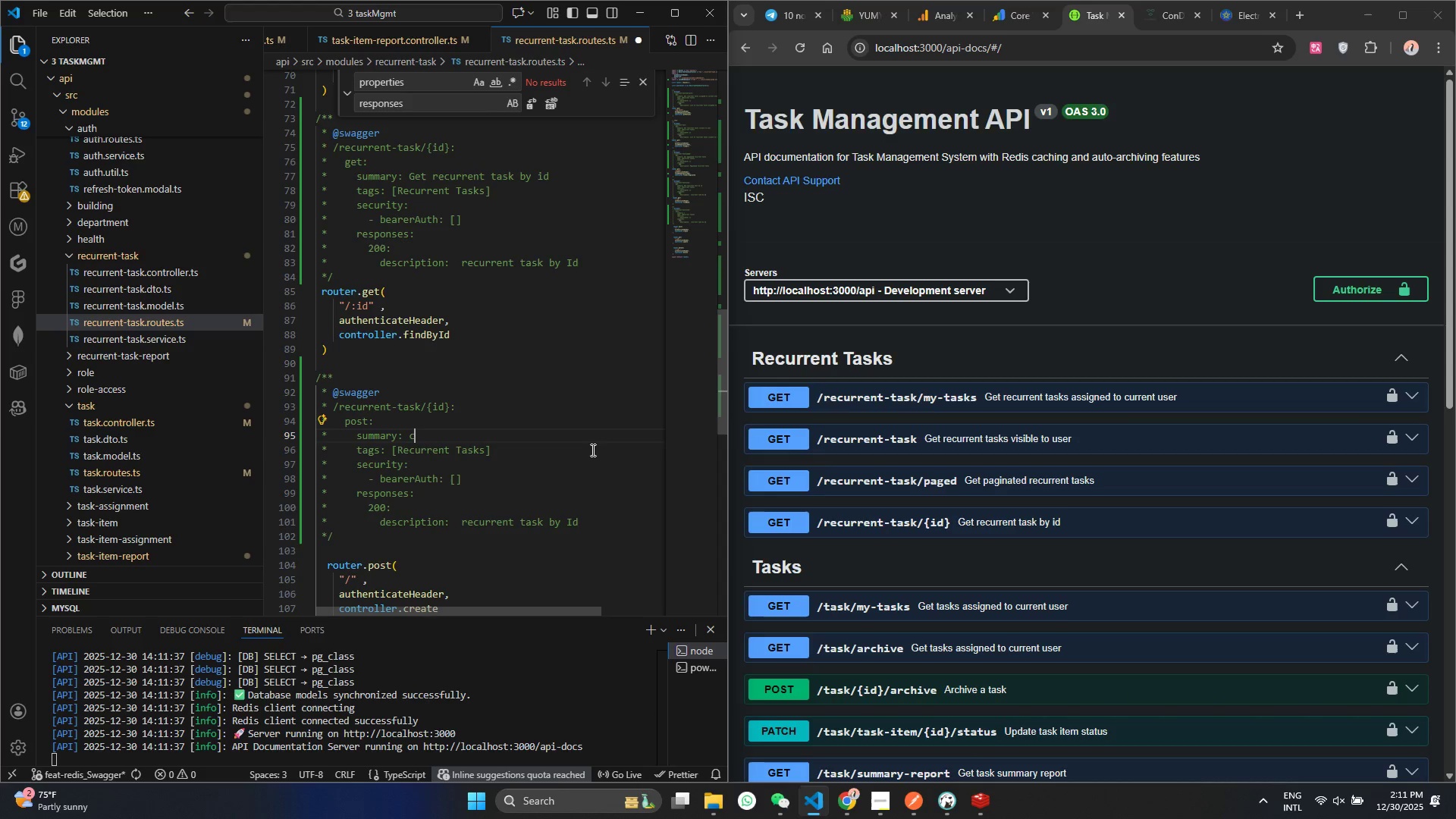 
type(create a new recurrent task)
 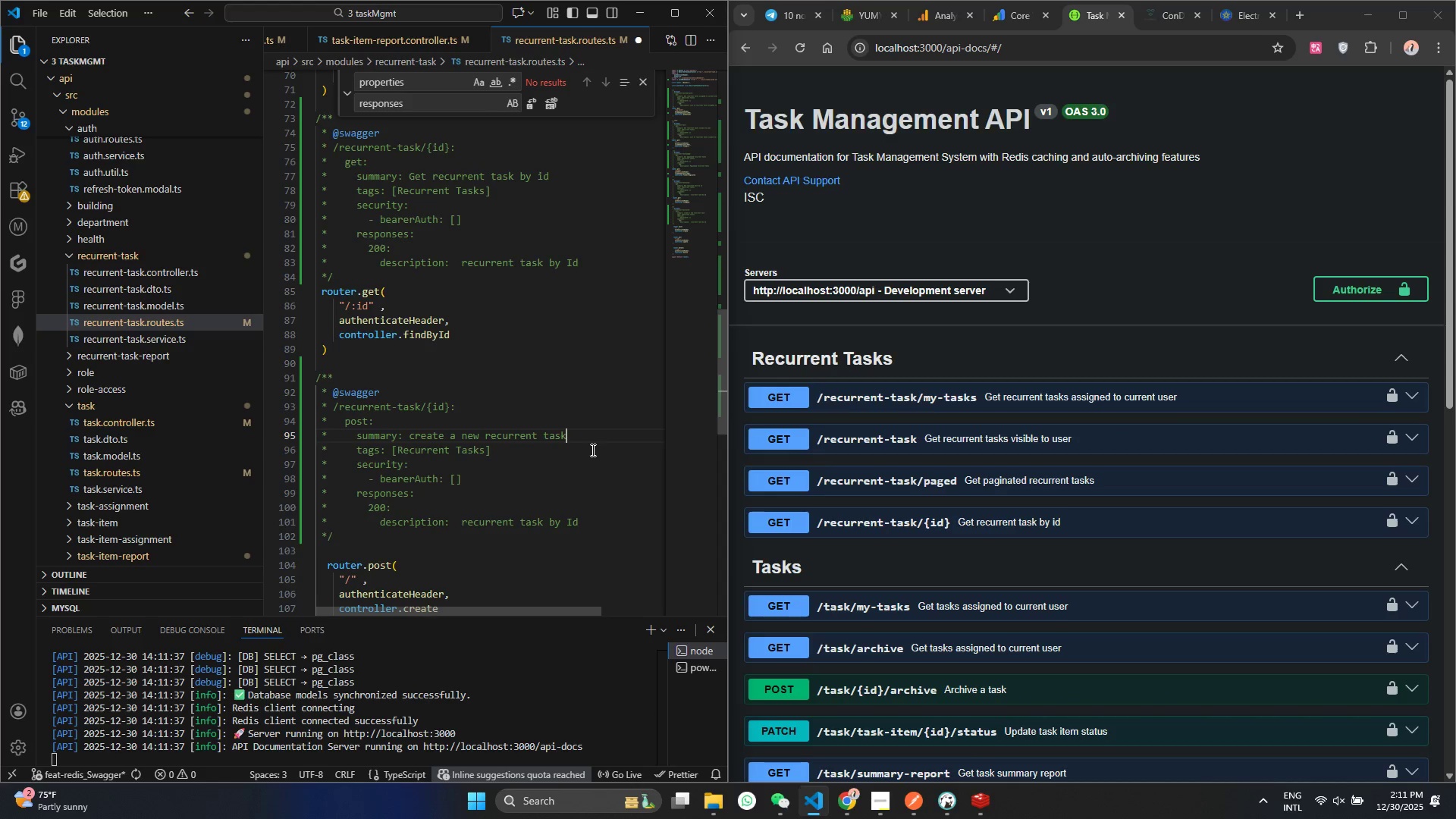 
key(Control+ControlLeft)
 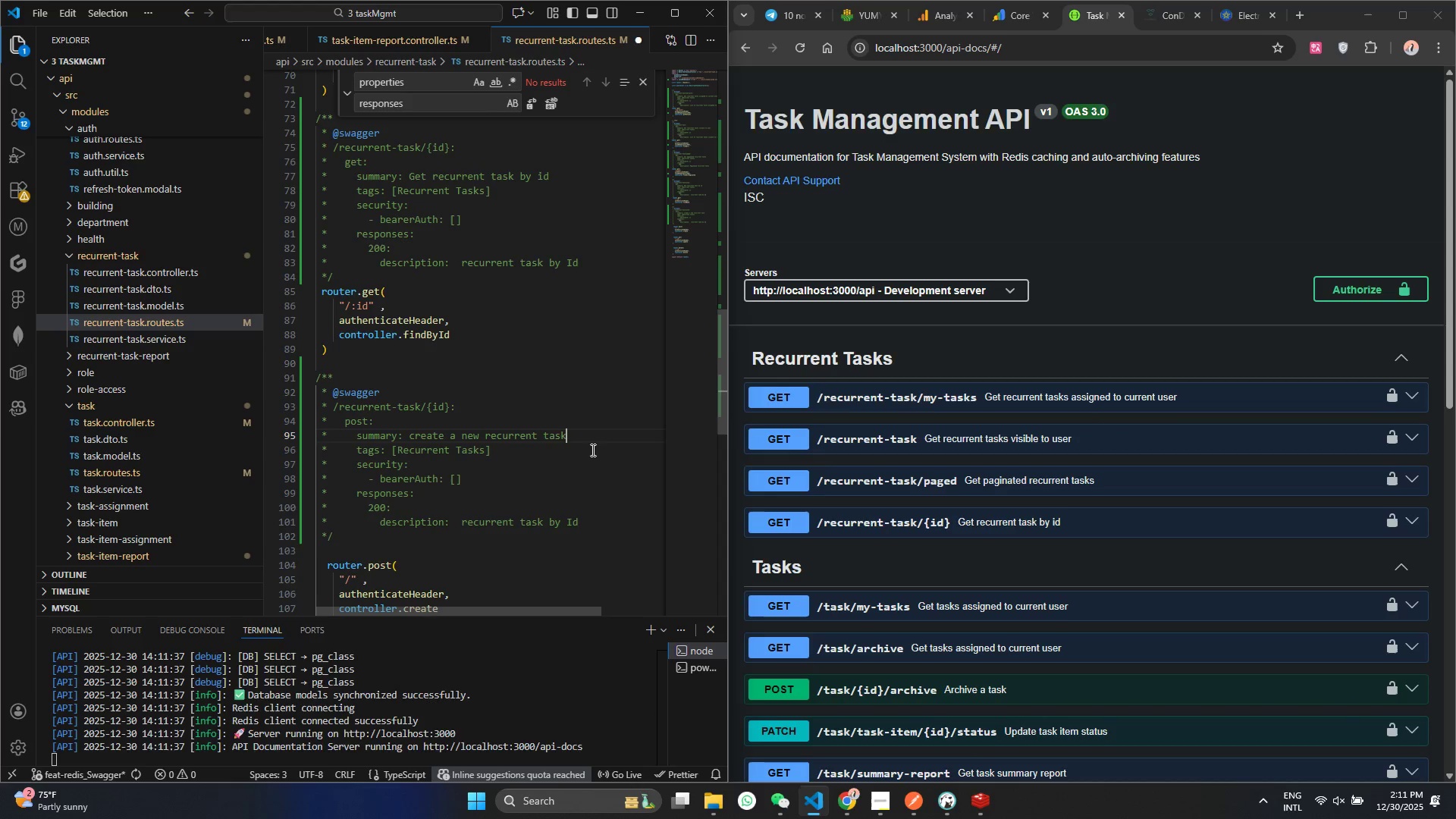 
key(Control+S)
 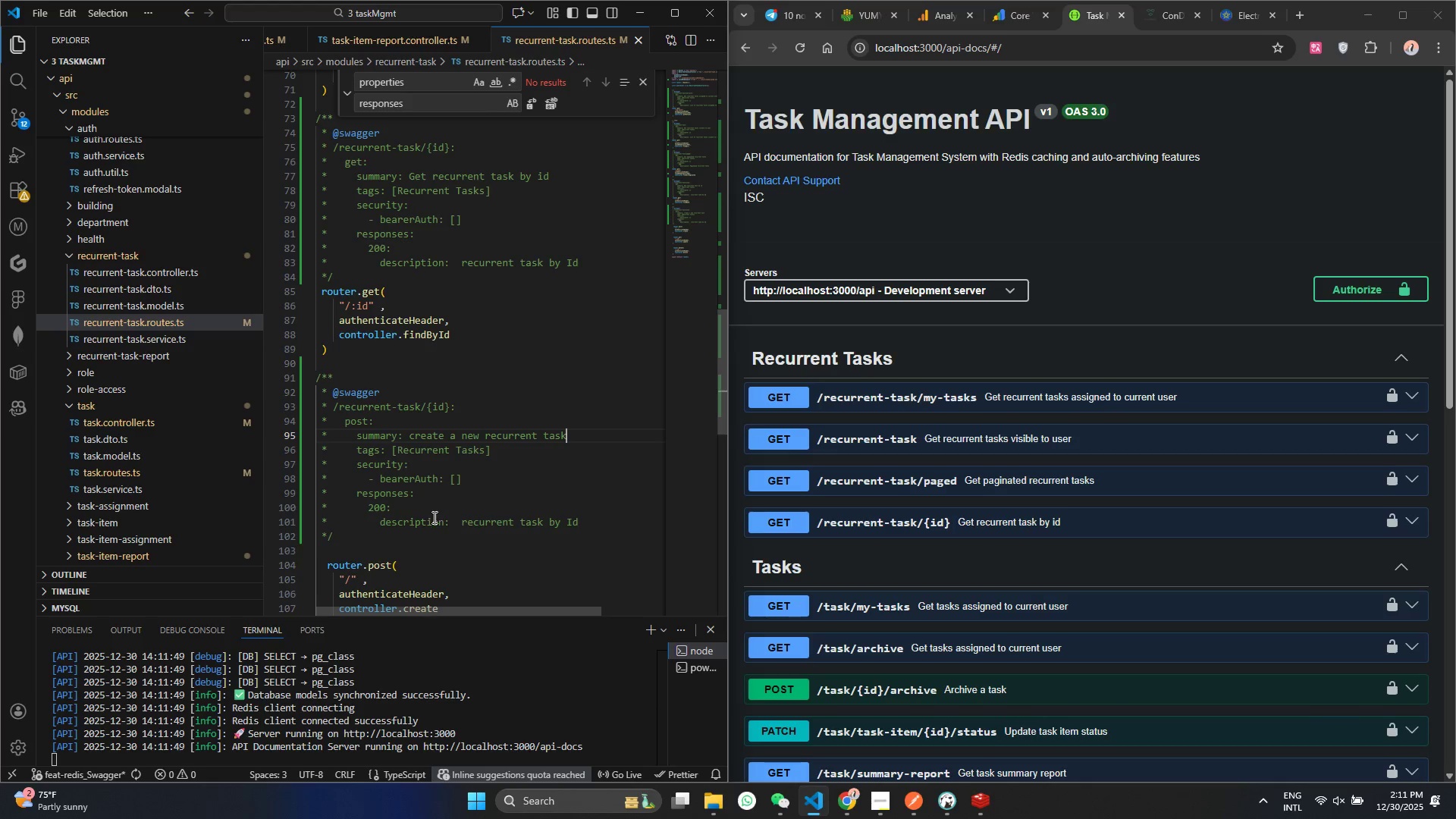 
scroll: coordinate [353, 432], scroll_direction: down, amount: 5.0
 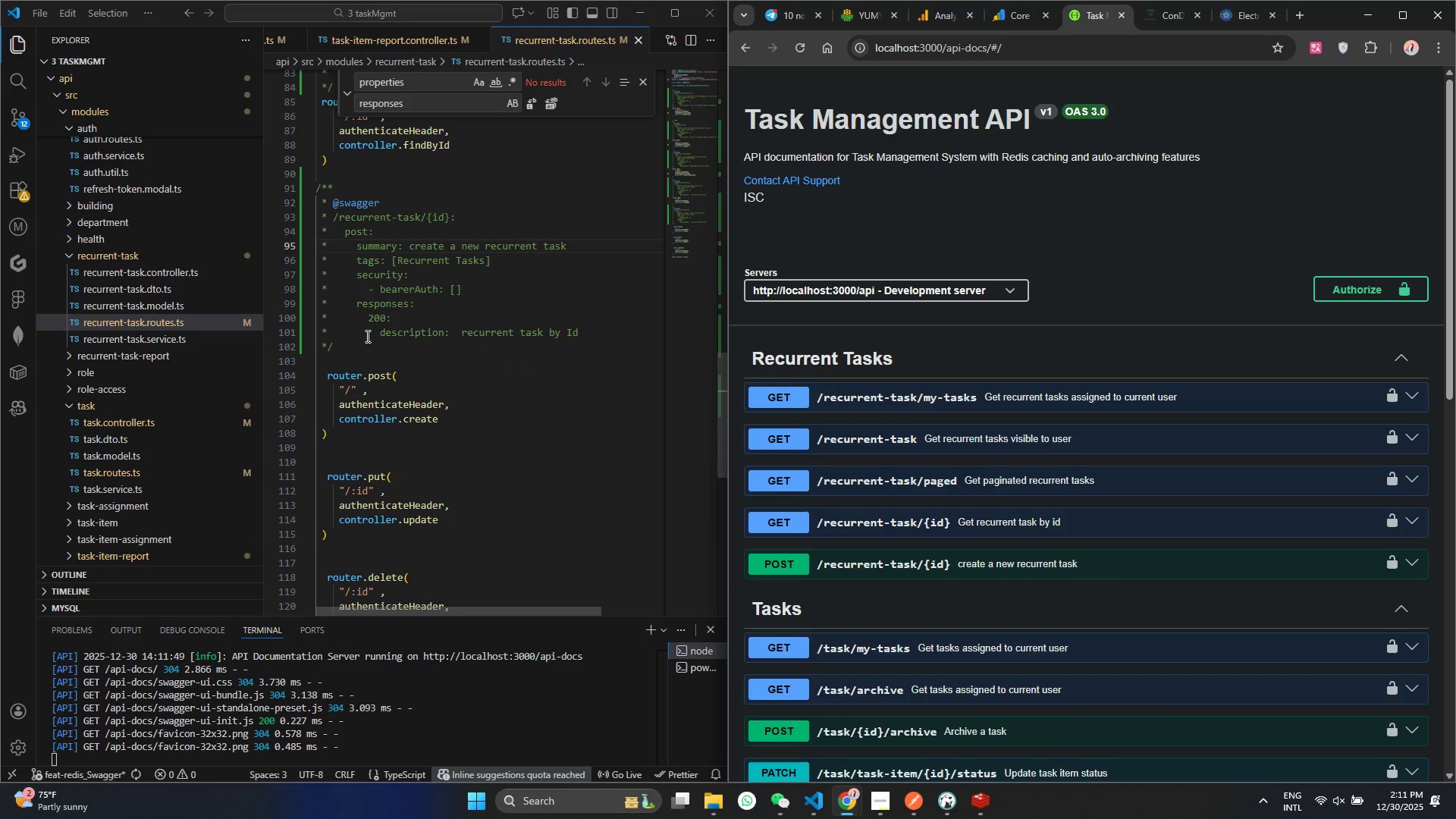 
left_click_drag(start_coordinate=[353, 341], to_coordinate=[278, 184])
 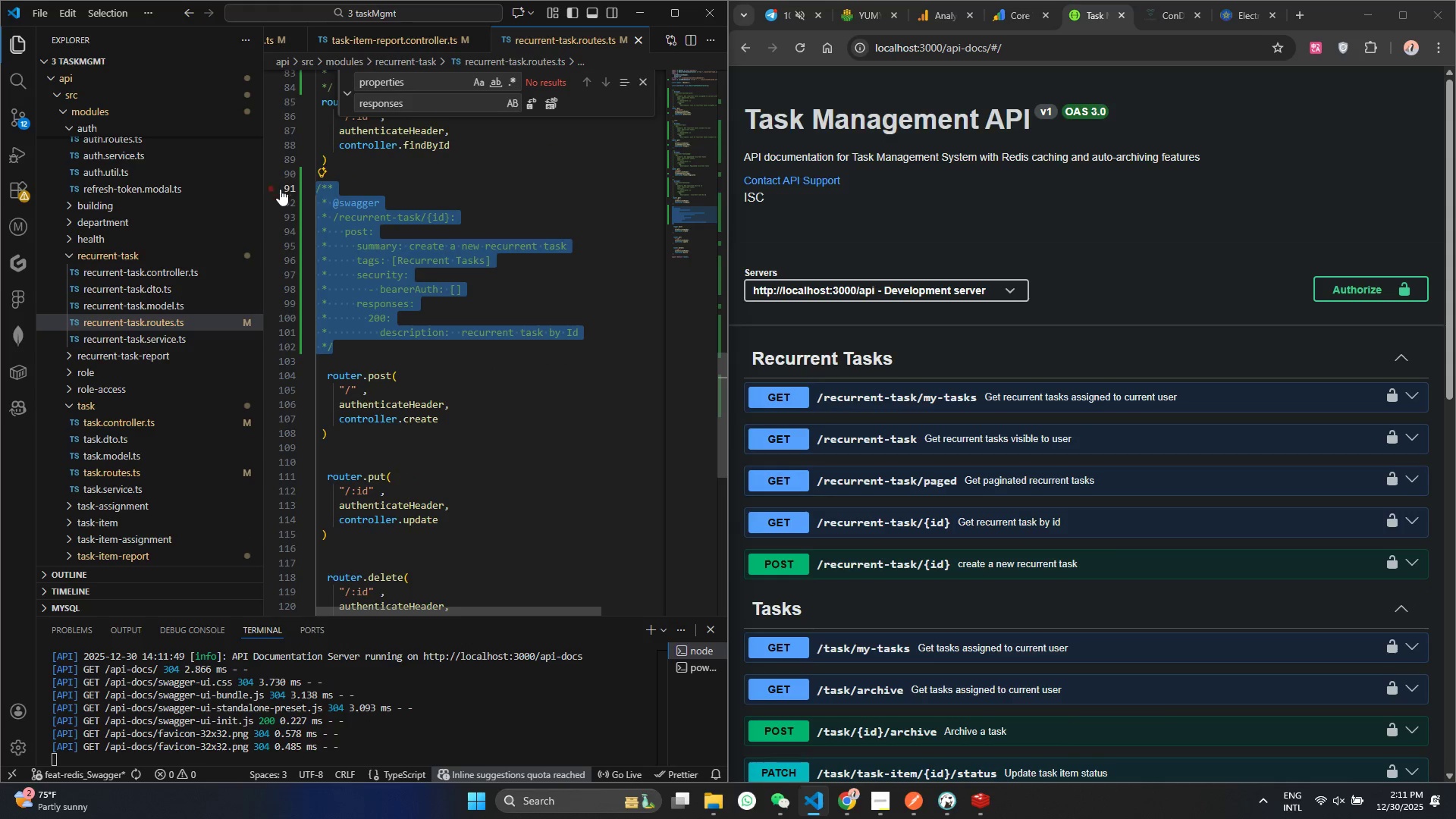 
key(Control+C)
 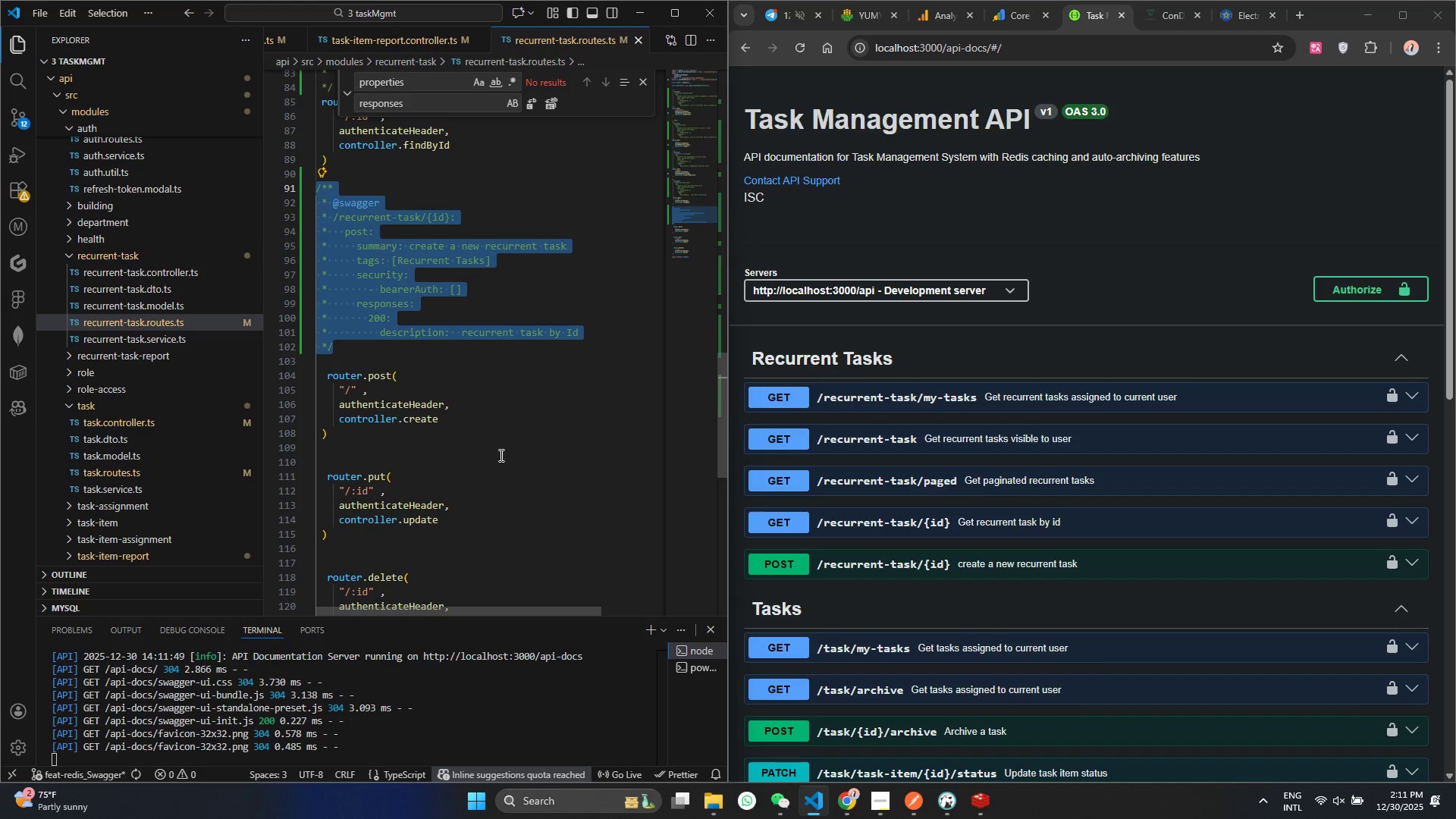 
wait(5.3)
 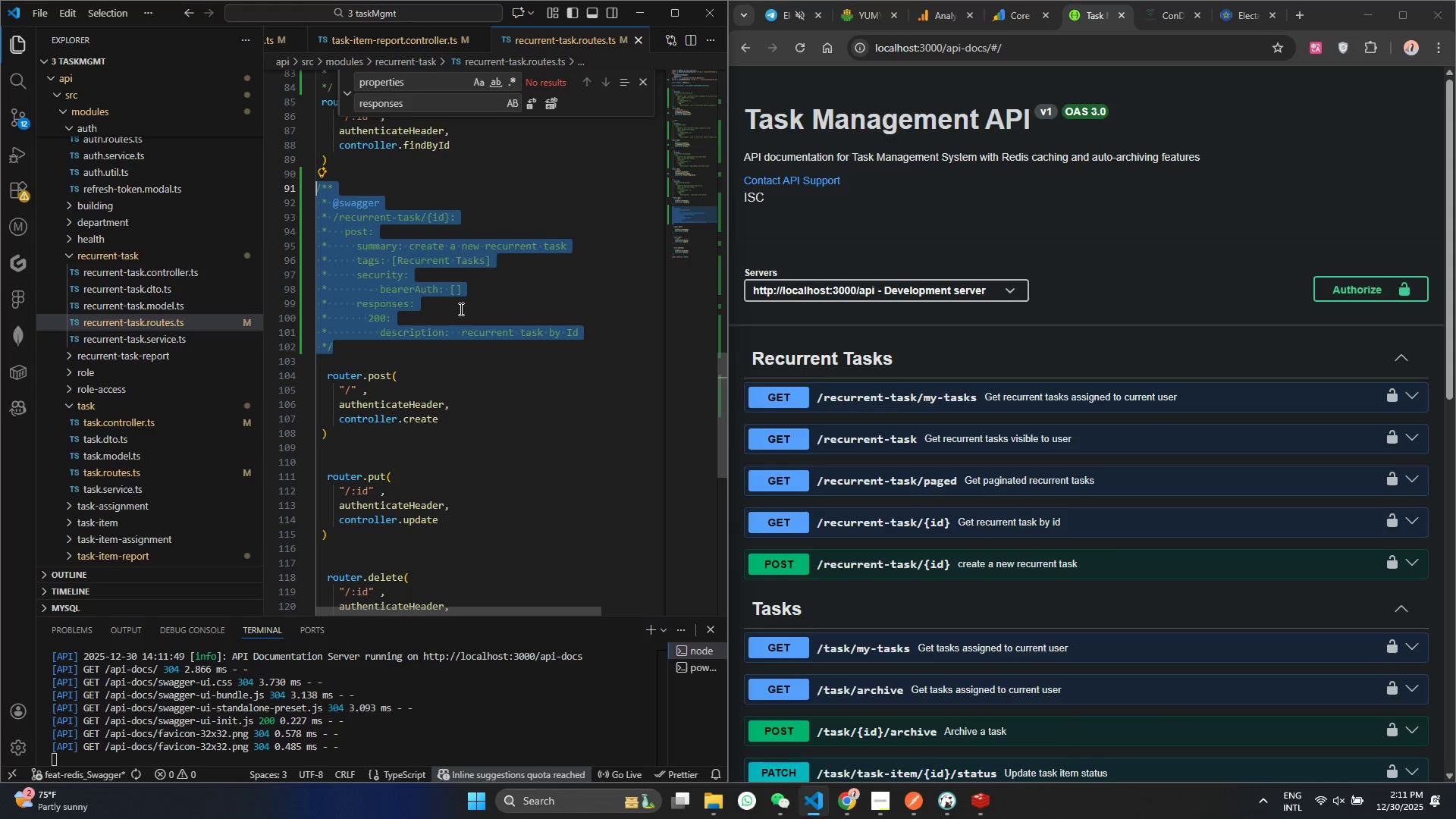 
left_click([347, 449])
 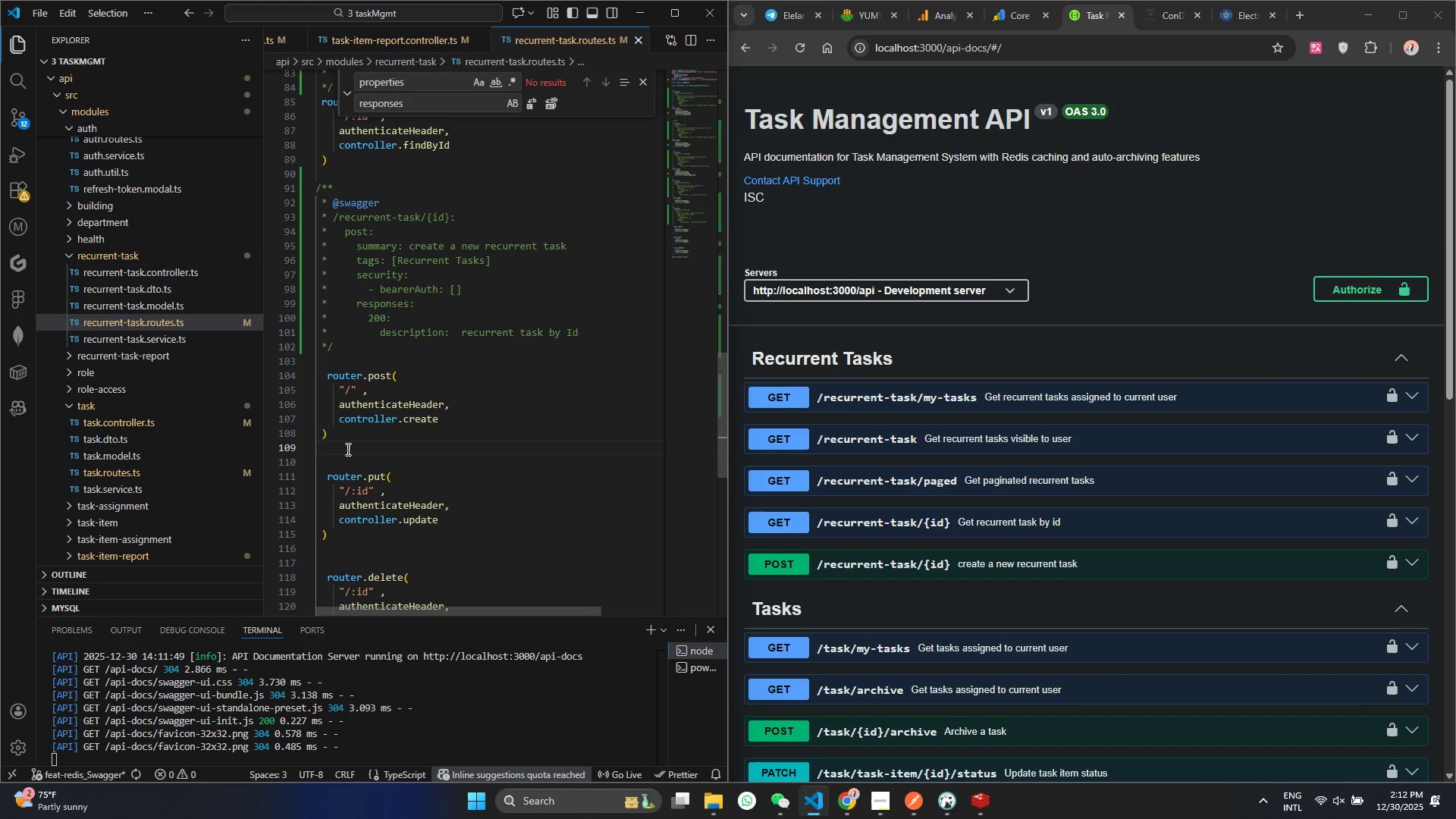 
key(Enter)
 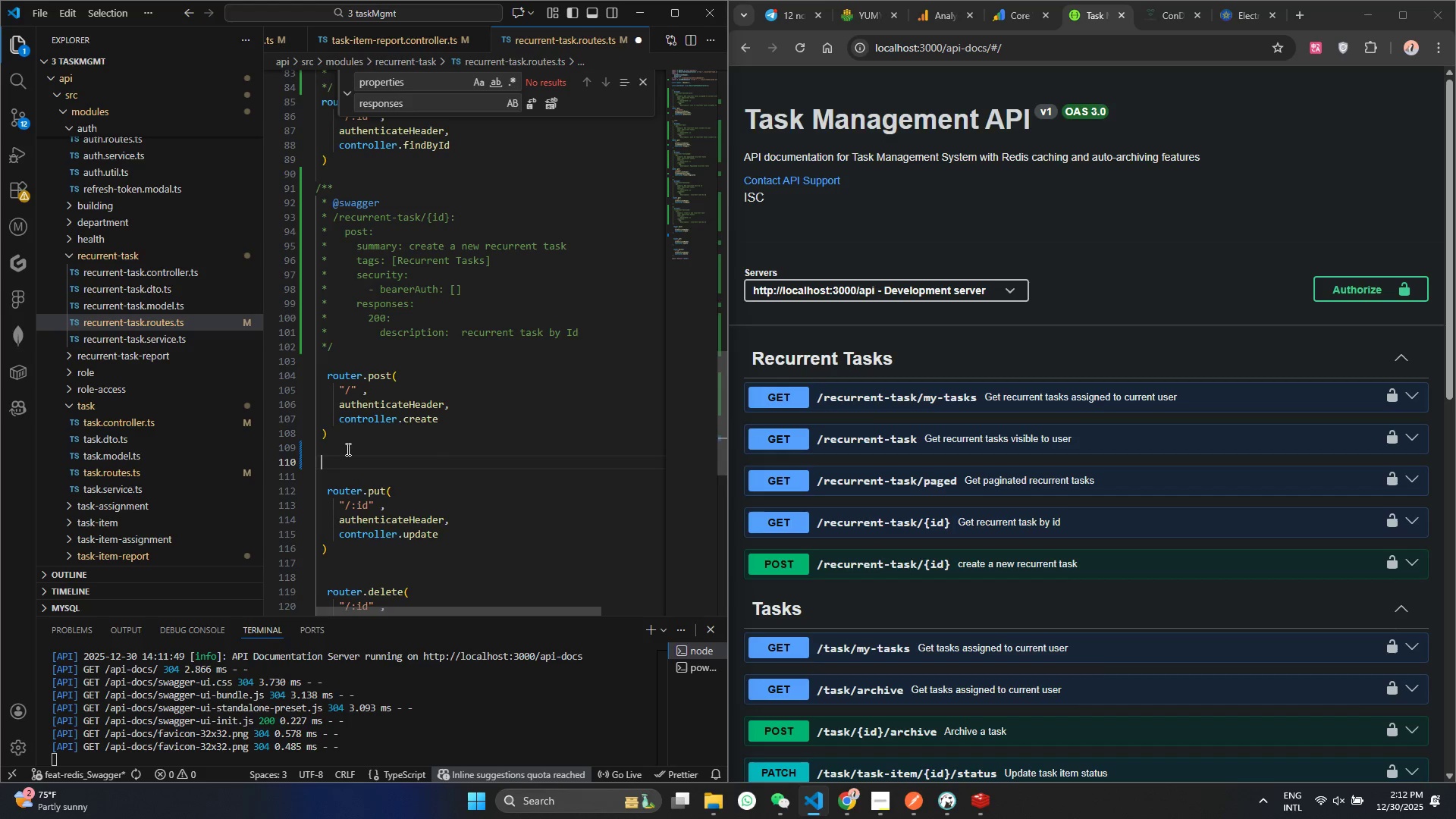 
key(Enter)
 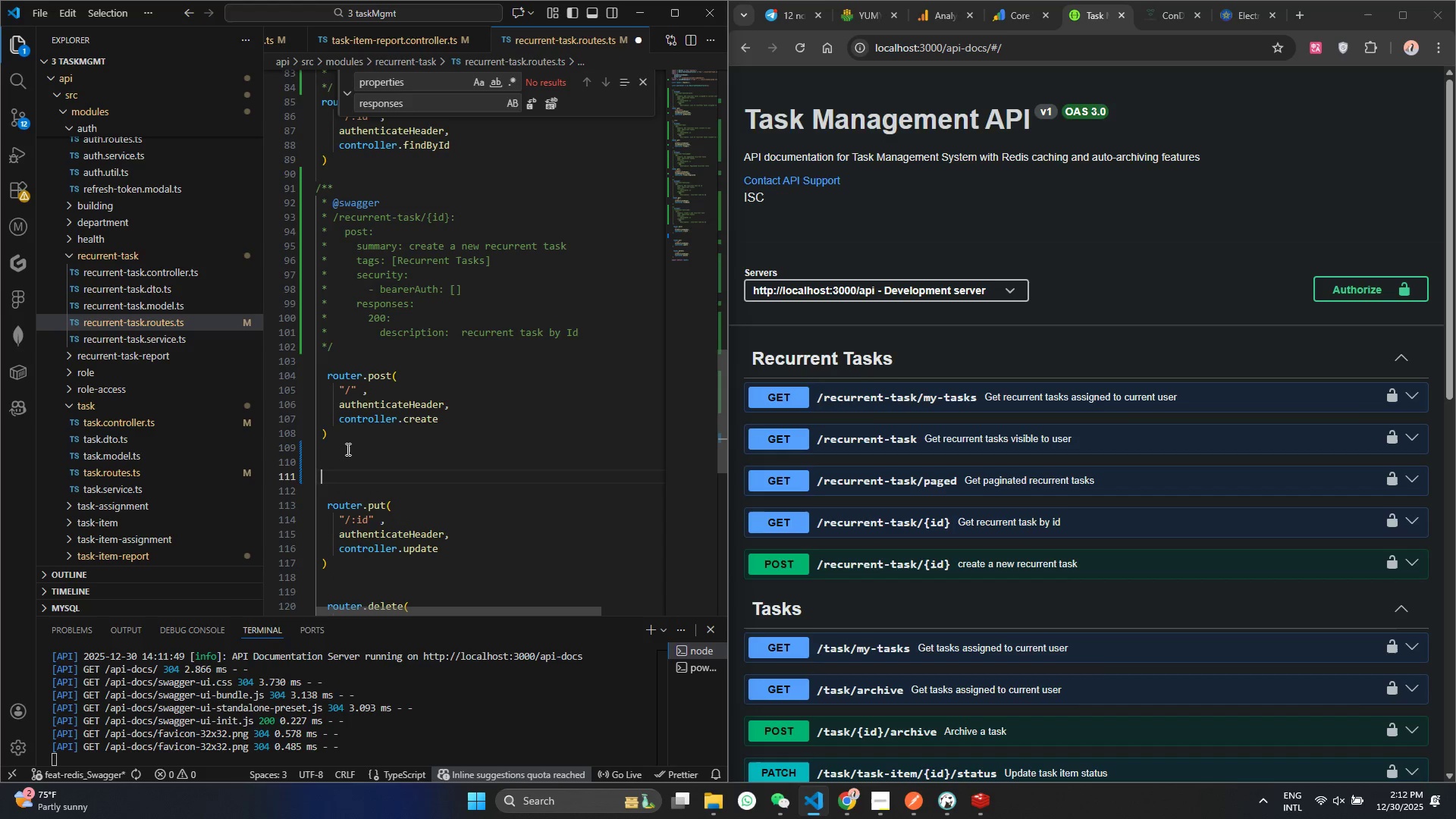 
key(Control+ControlLeft)
 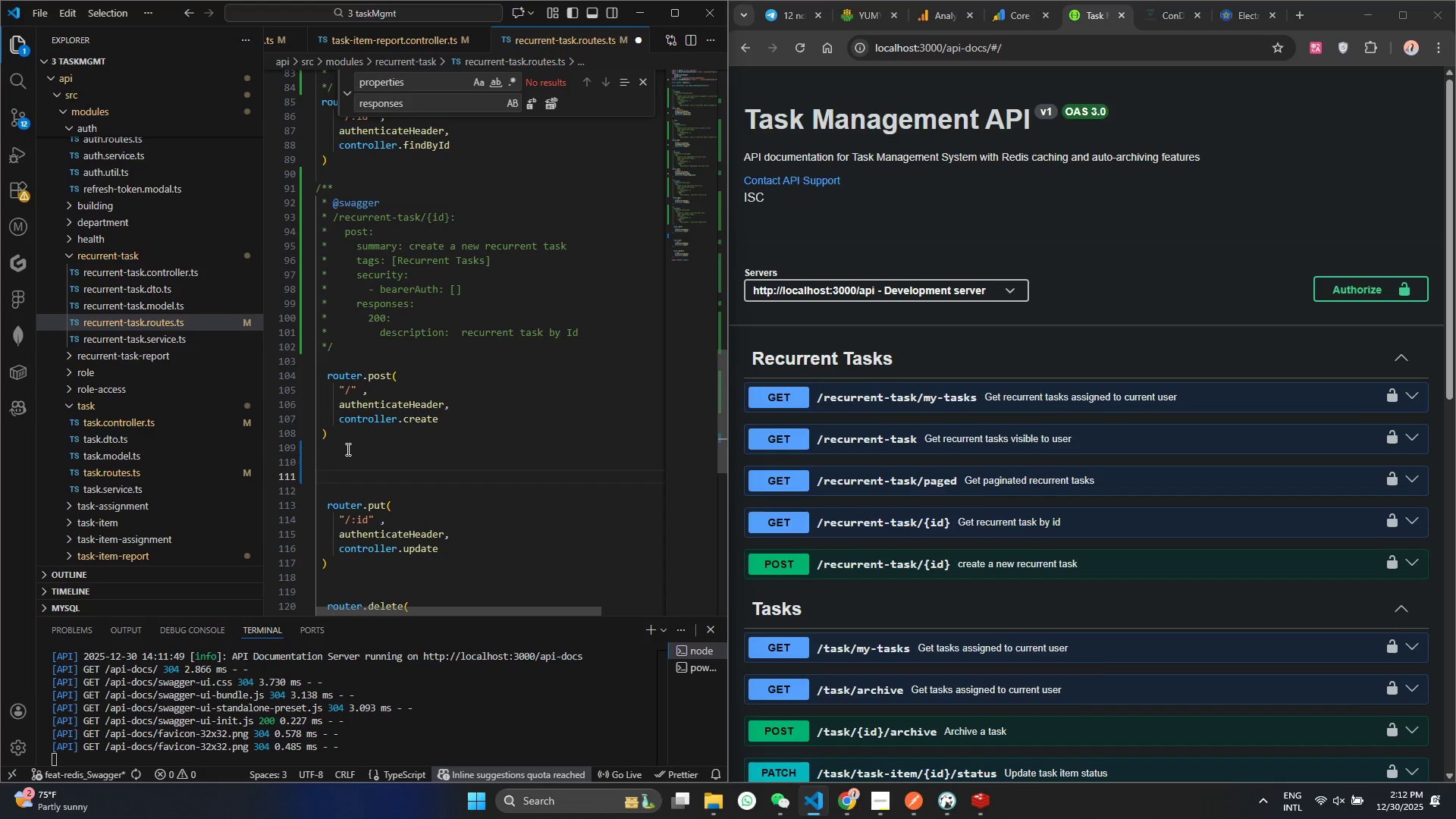 
key(Backspace)
 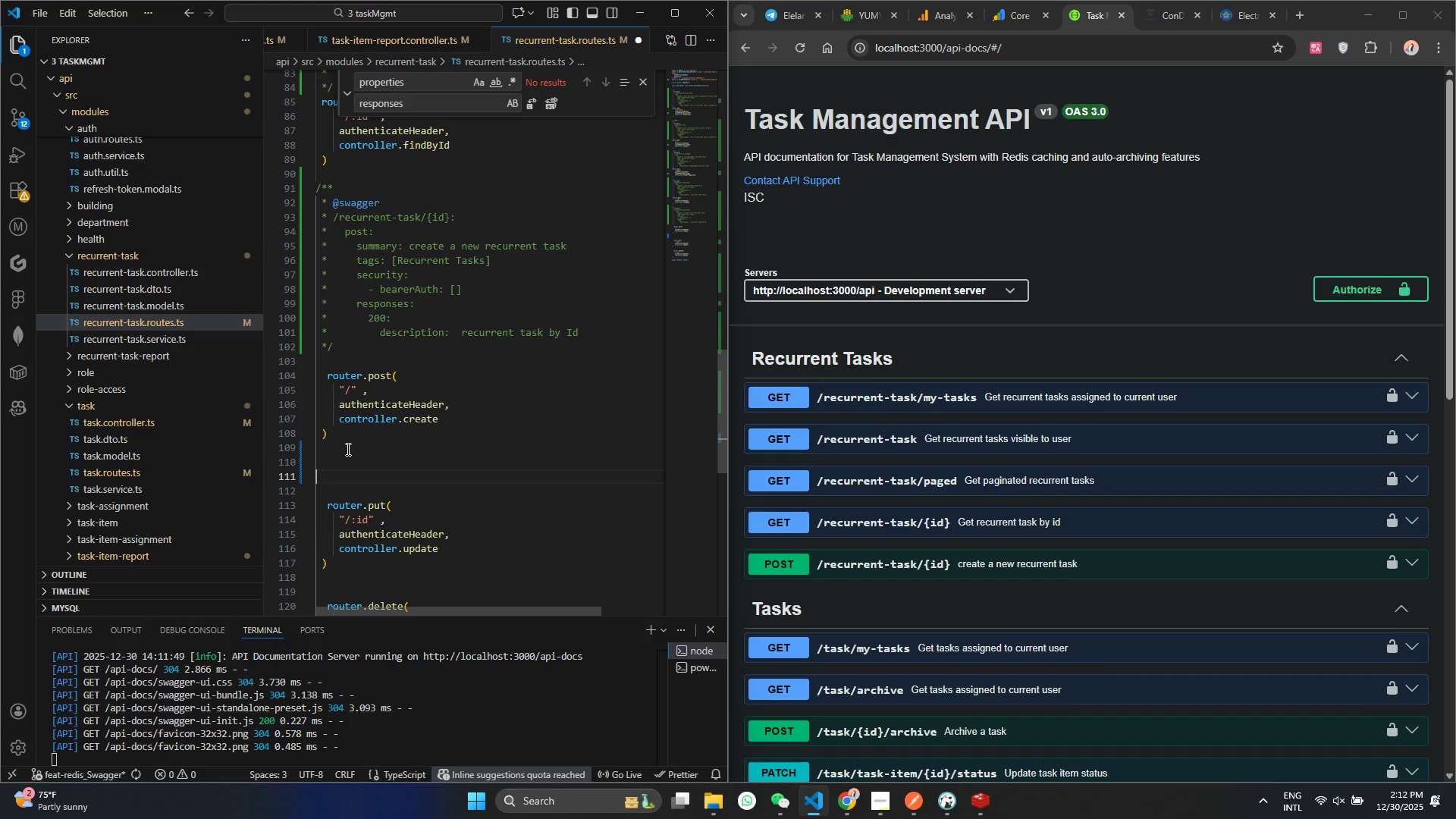 
key(Control+V)
 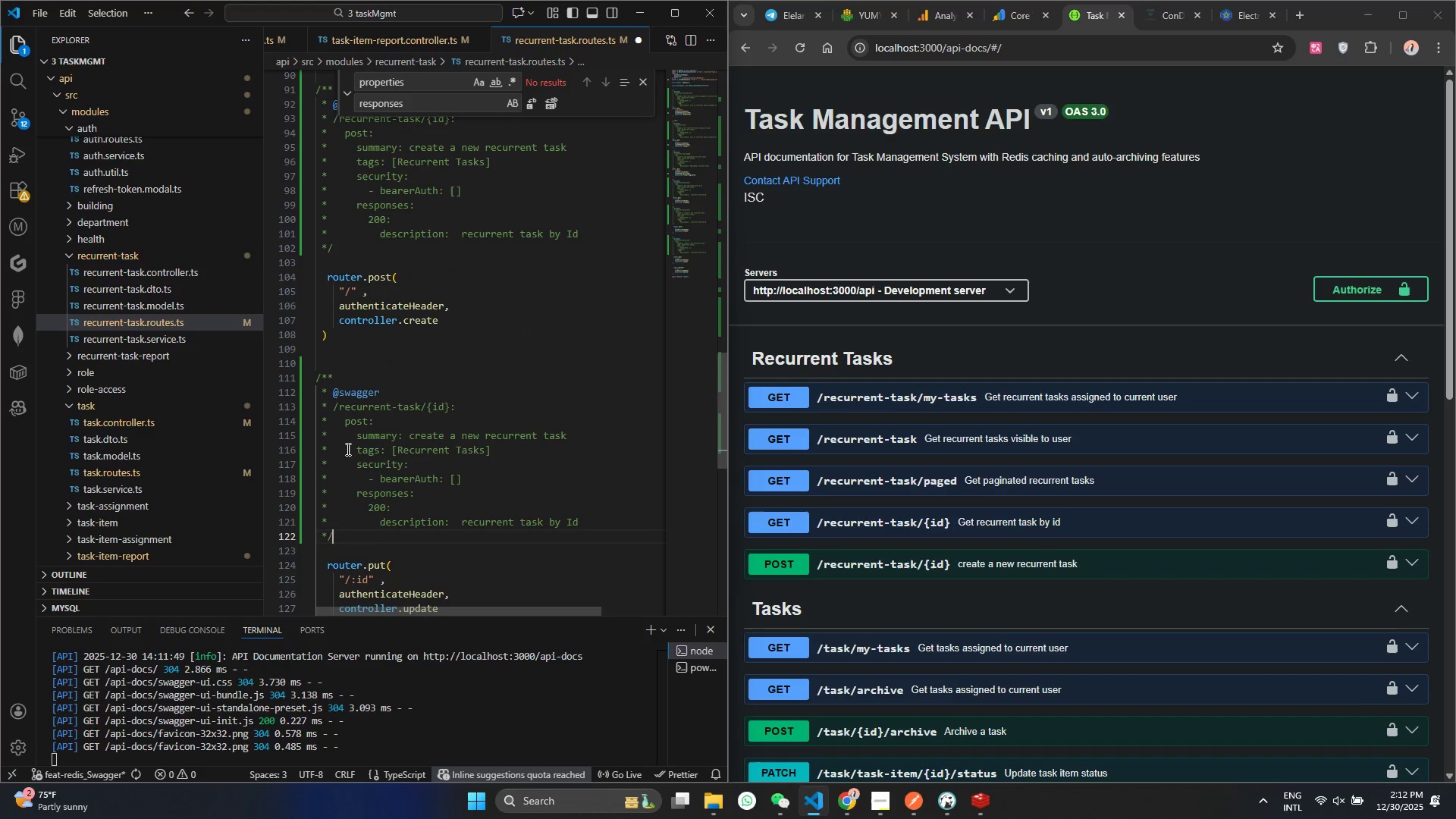 
key(Control+ControlLeft)
 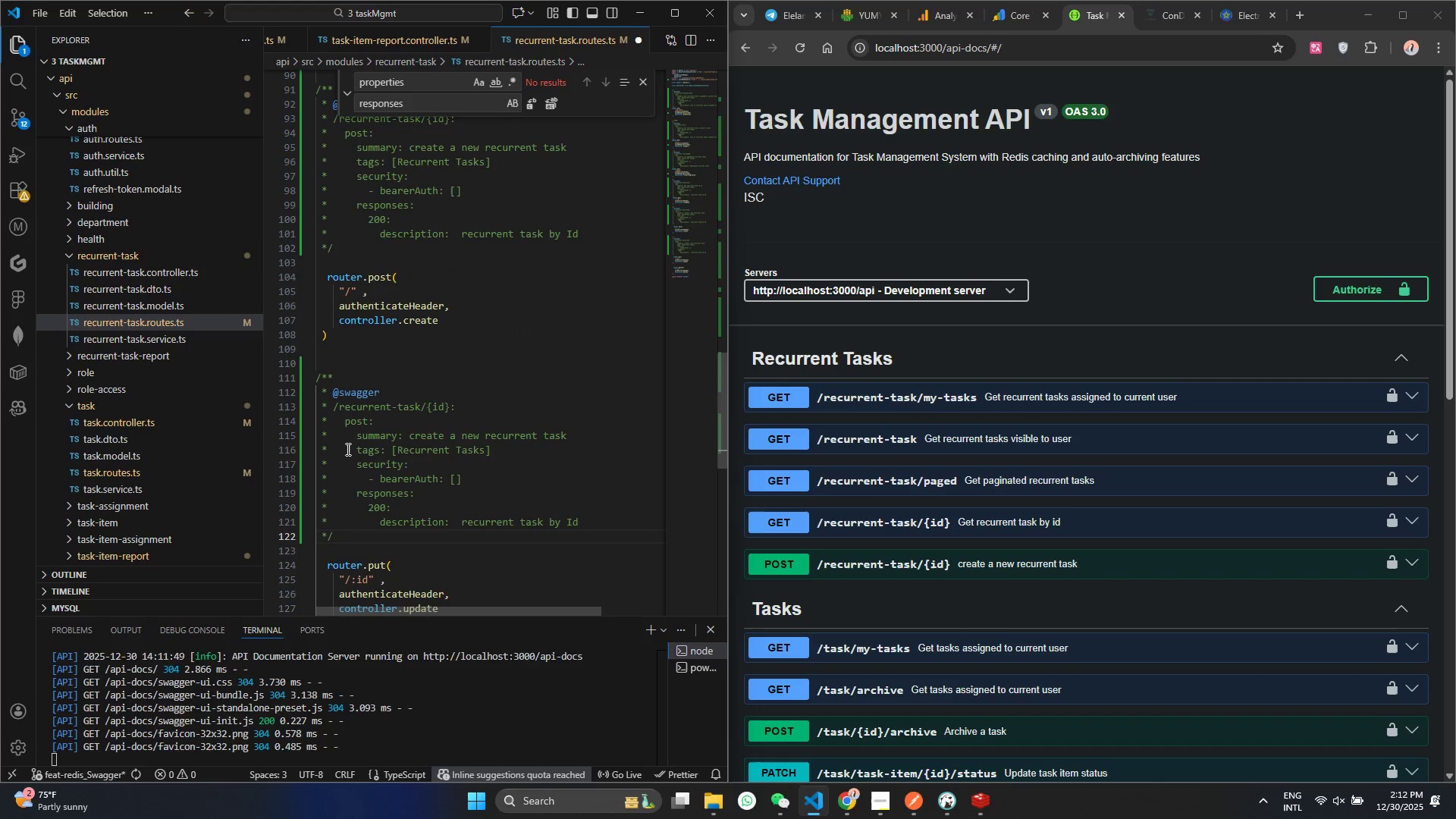 
key(Control+S)
 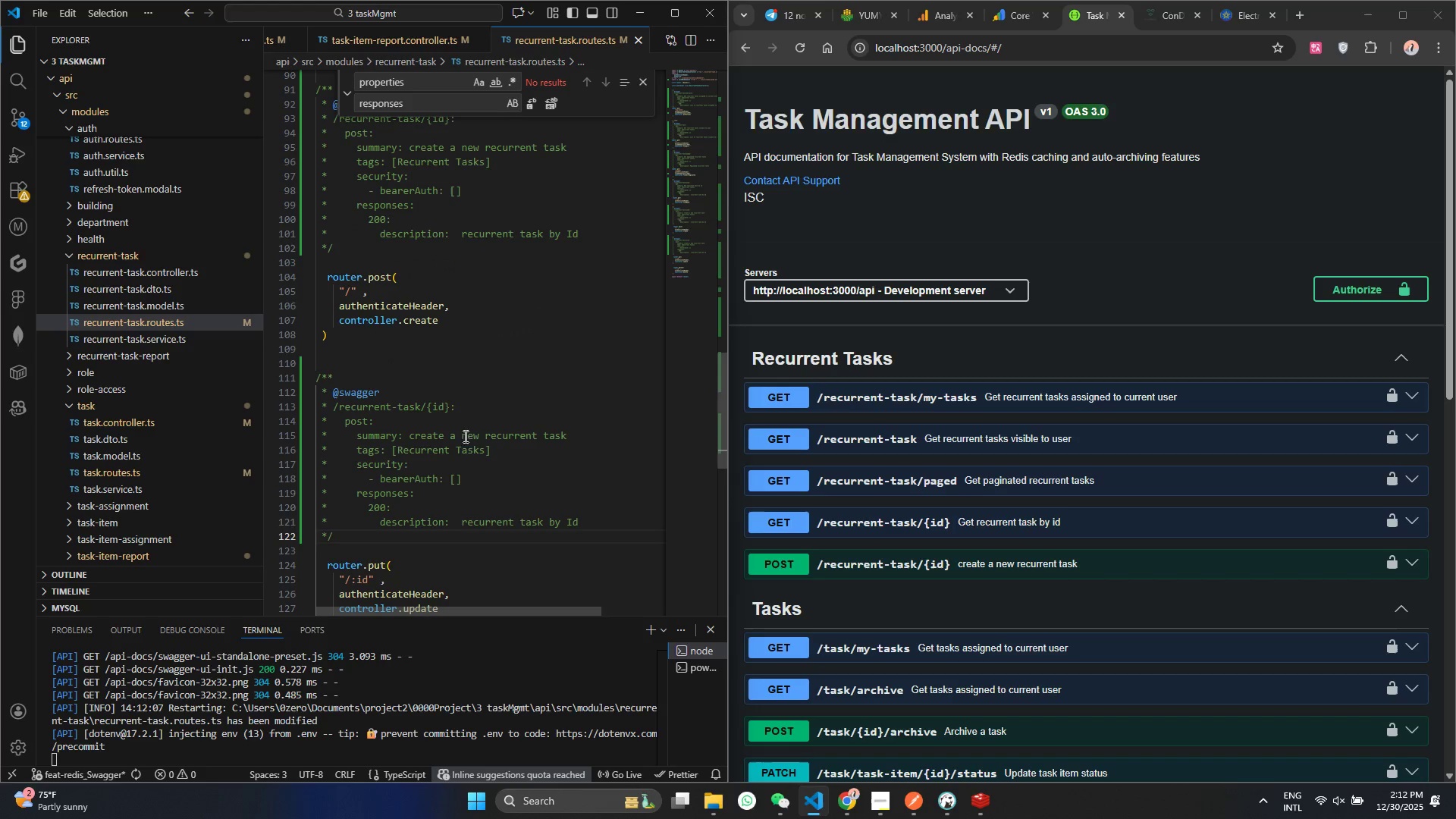 
left_click_drag(start_coordinate=[488, 435], to_coordinate=[405, 431])
 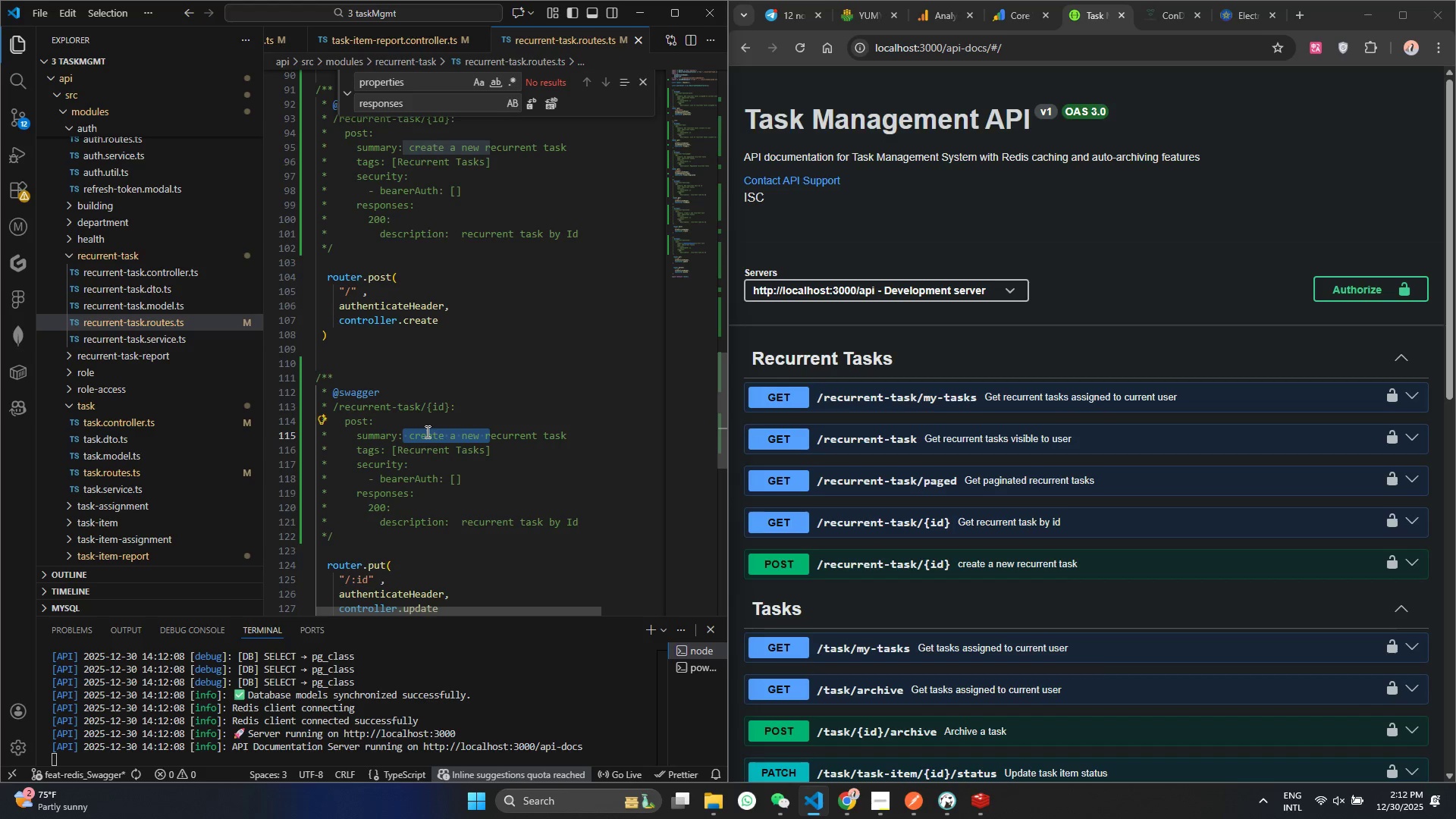 
key(Backspace)
type( p)
key(Backspace)
type(update a r)
 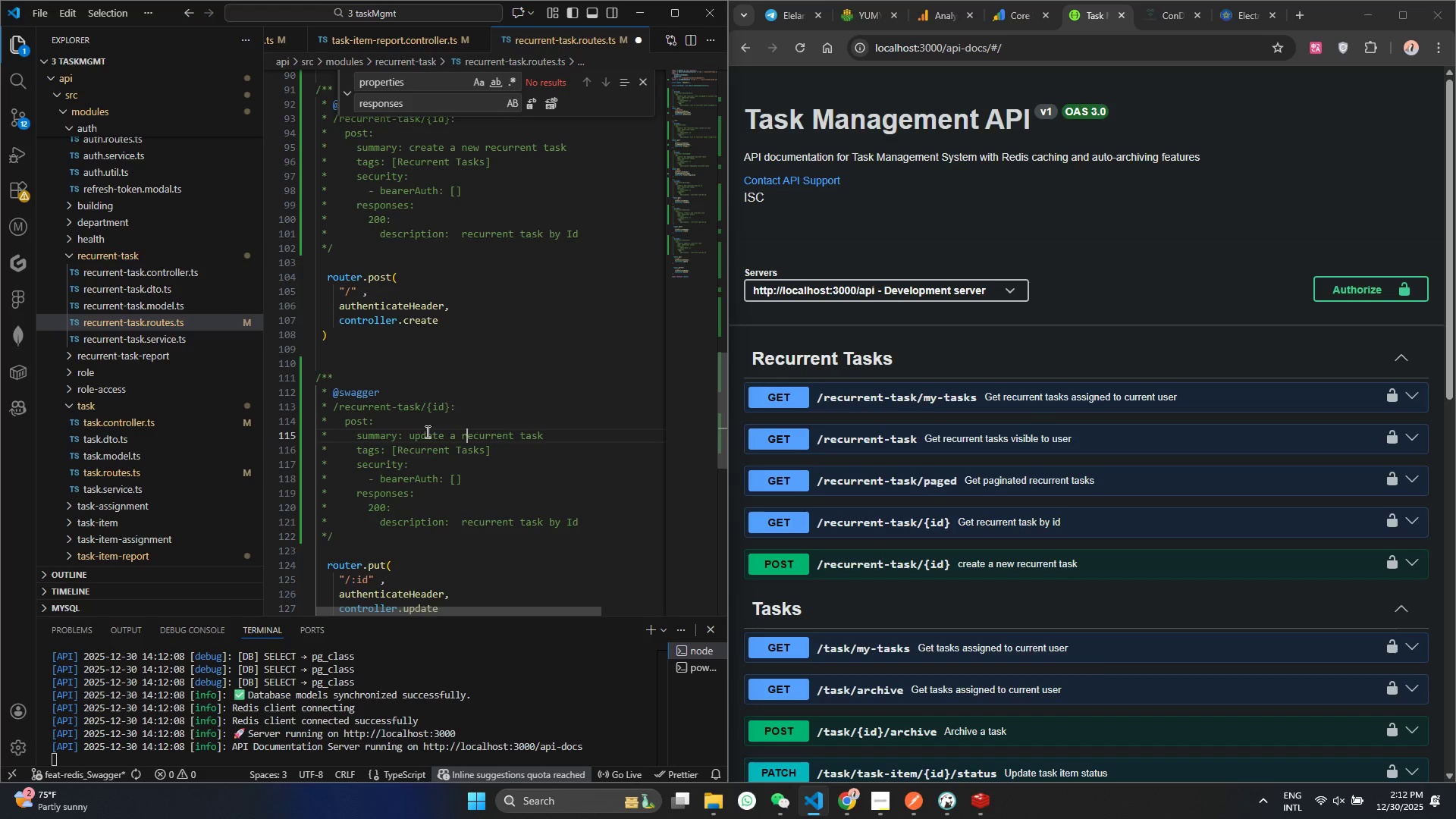 
key(Control+ControlLeft)
 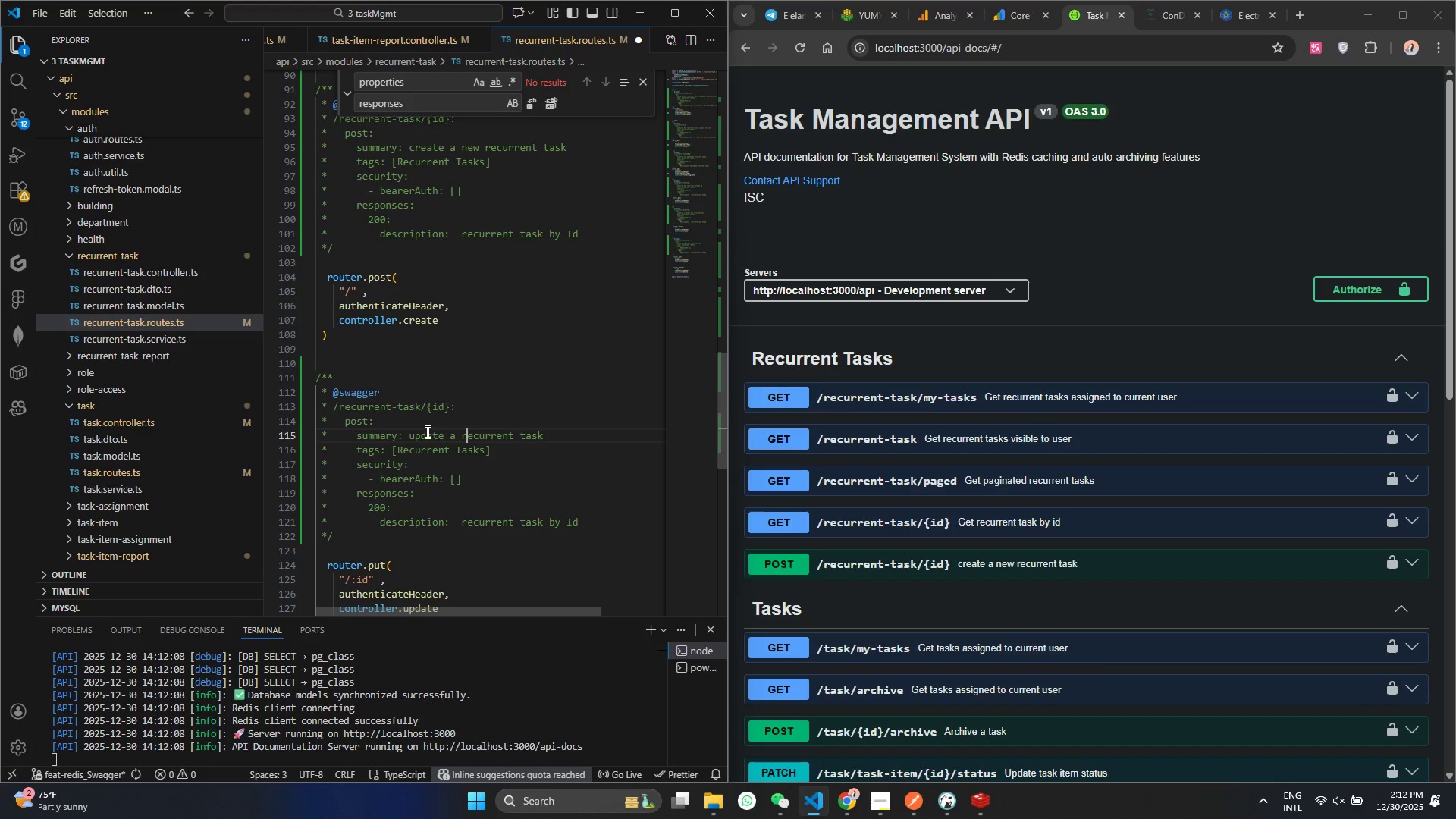 
key(Control+S)
 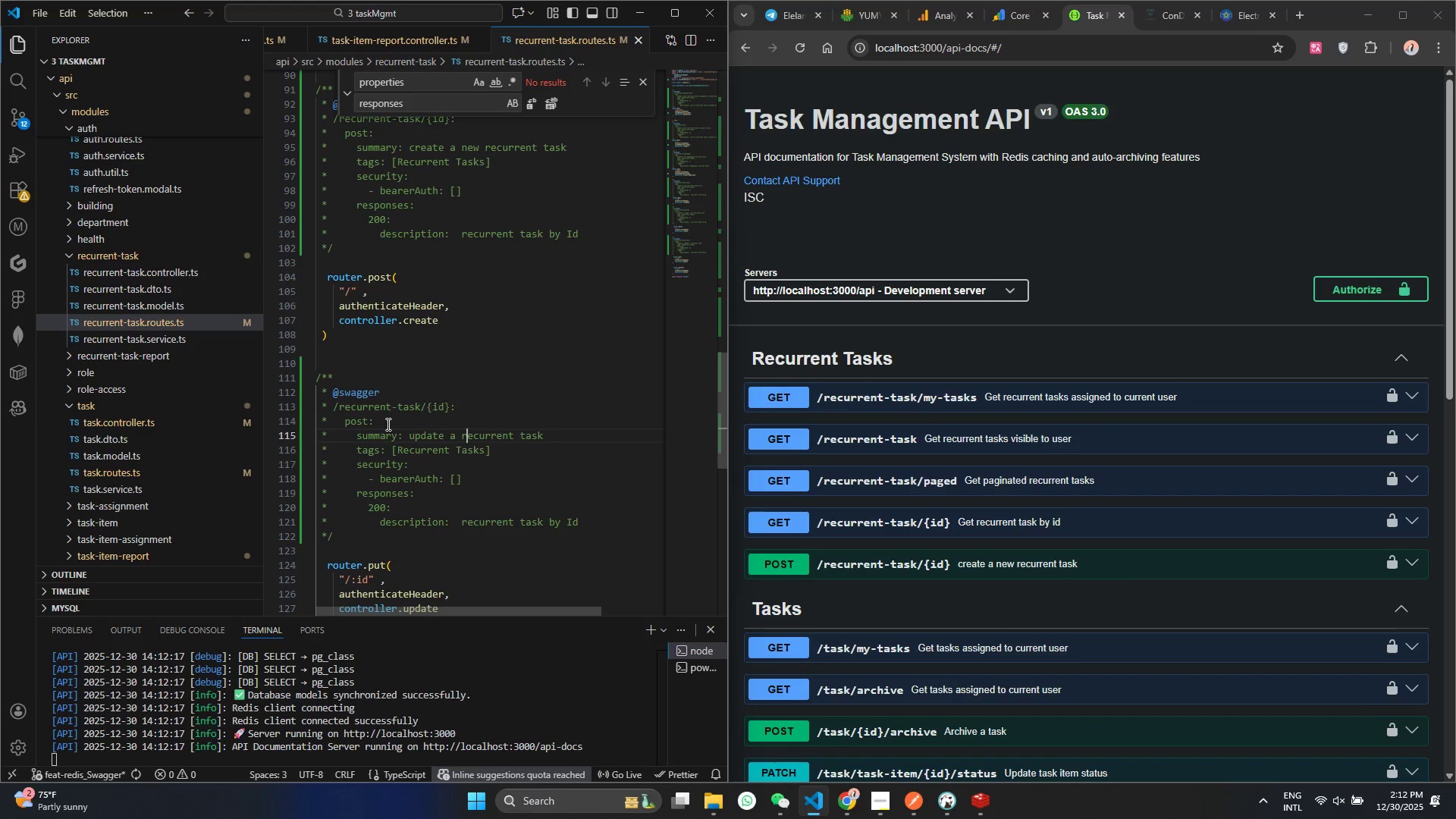 
double_click([349, 419])
 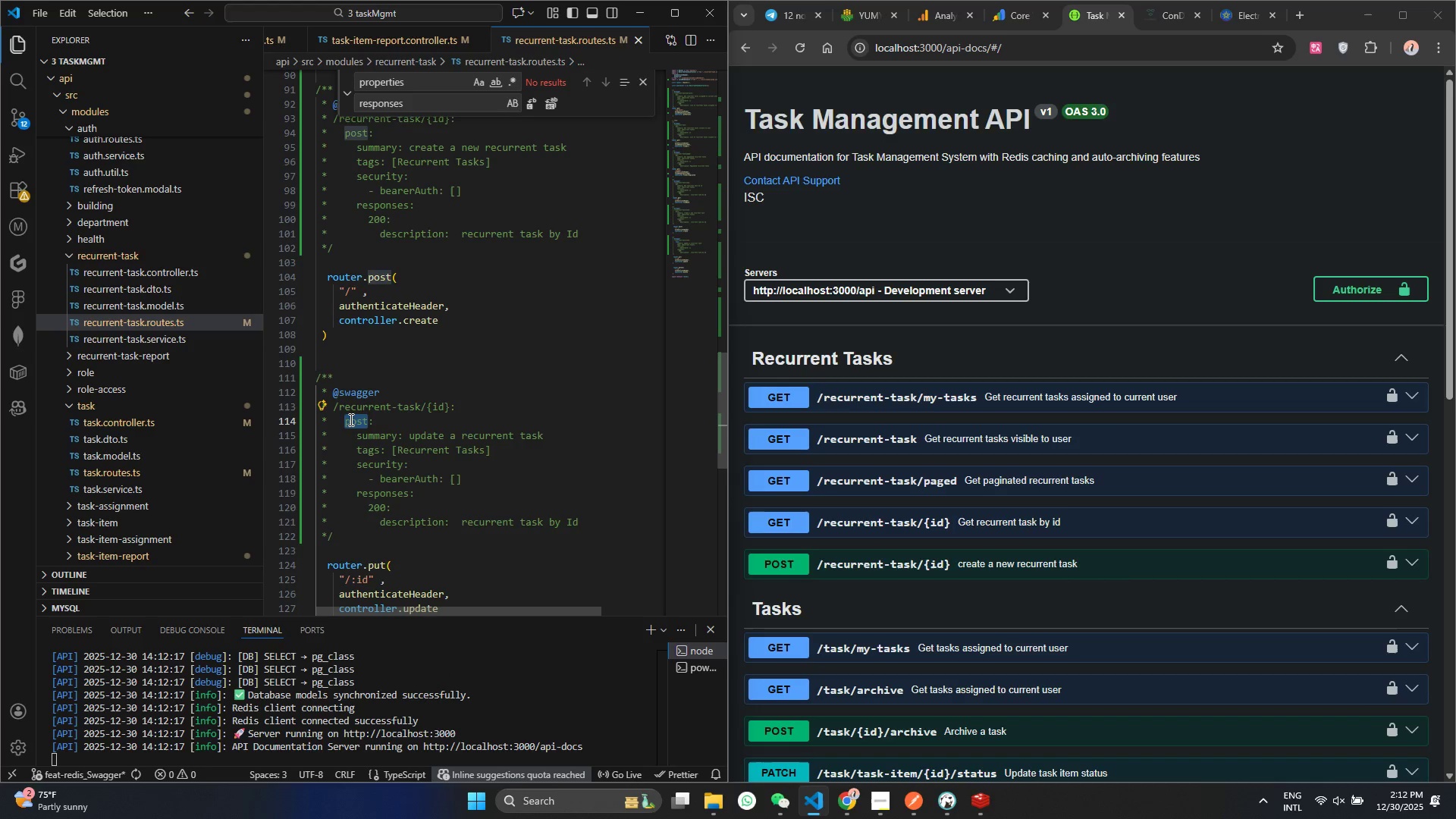 
type(put)
 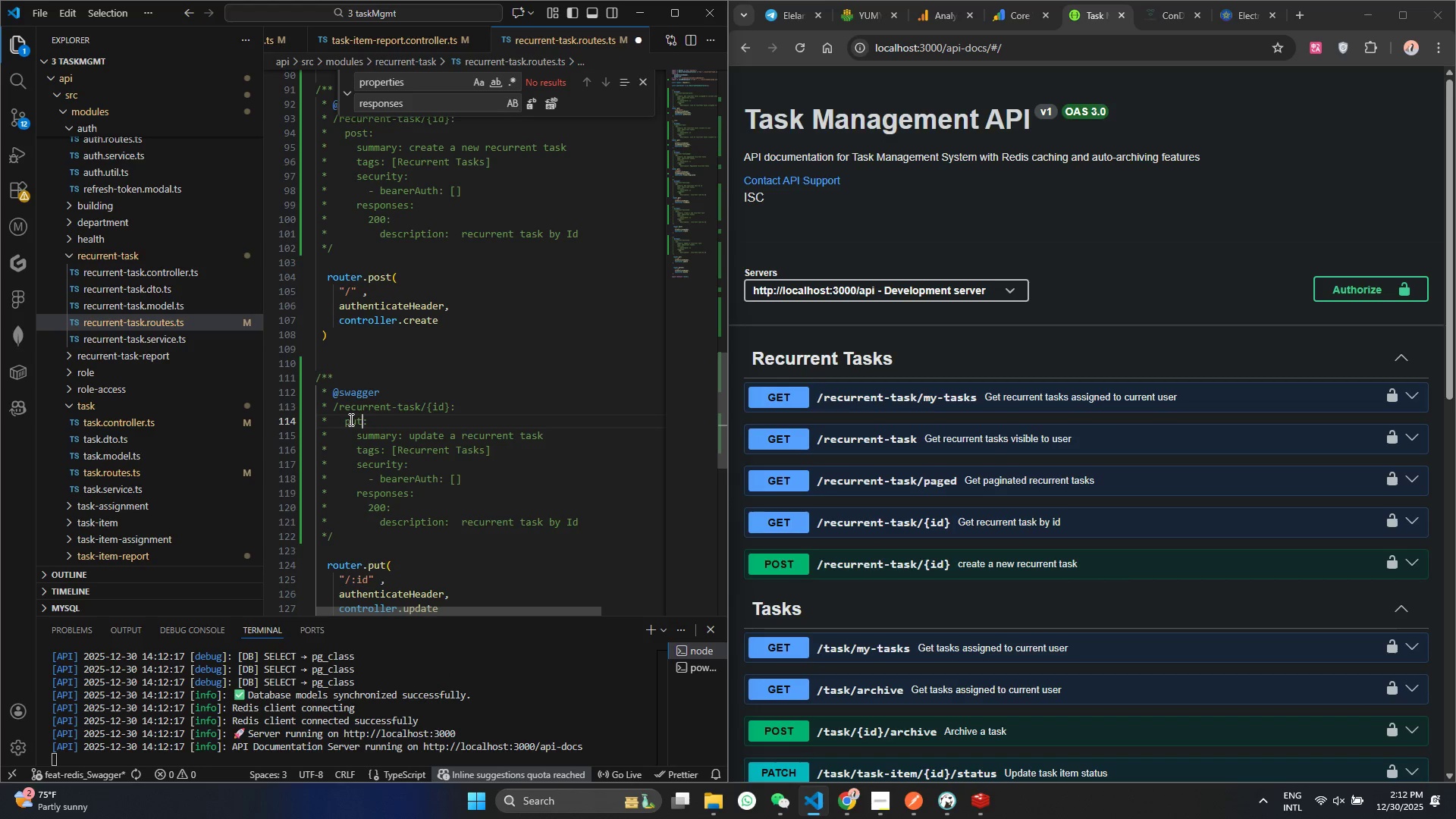 
key(Control+ControlLeft)
 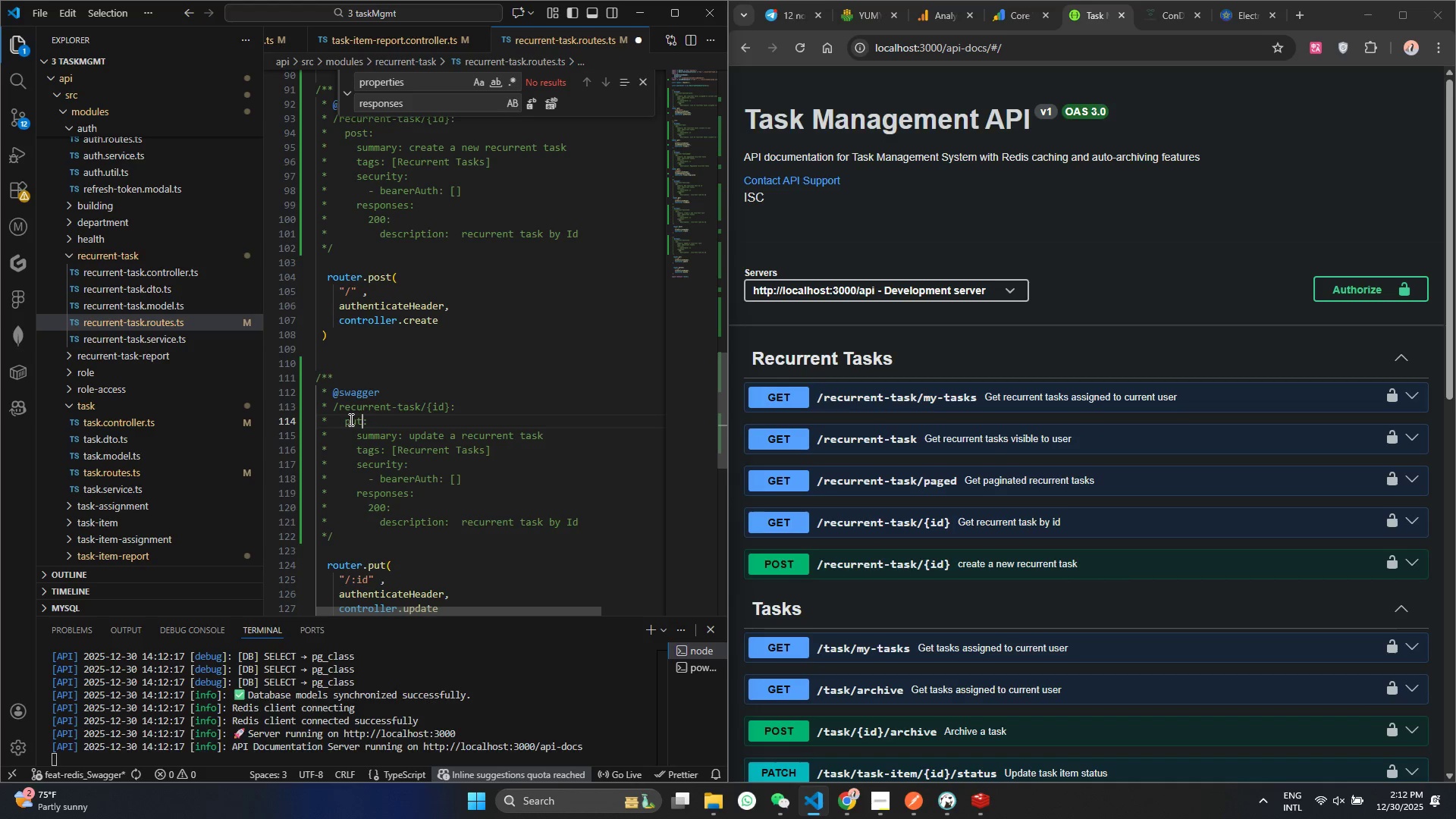 
key(S)
 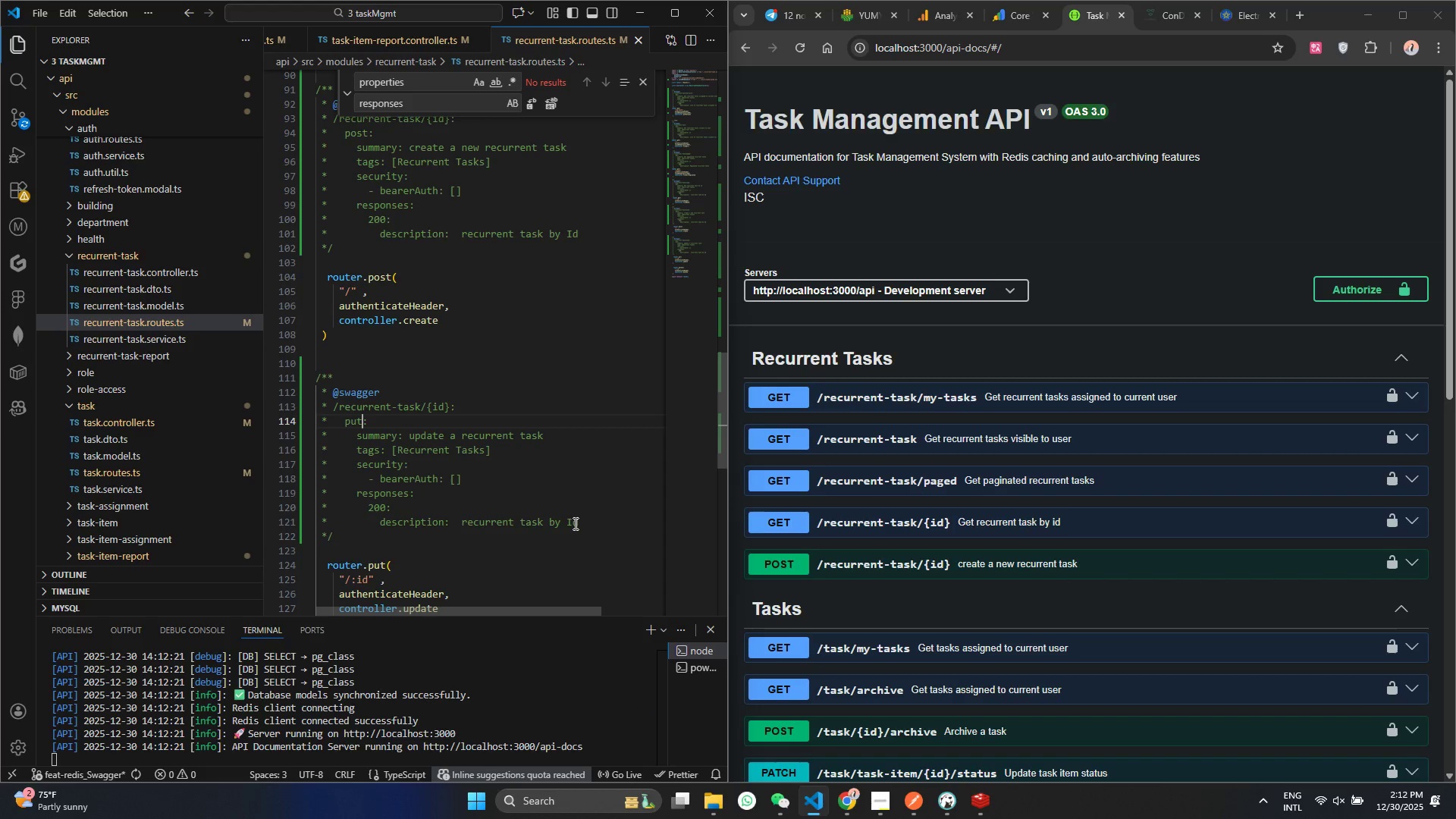 
left_click_drag(start_coordinate=[547, 519], to_coordinate=[599, 521])
 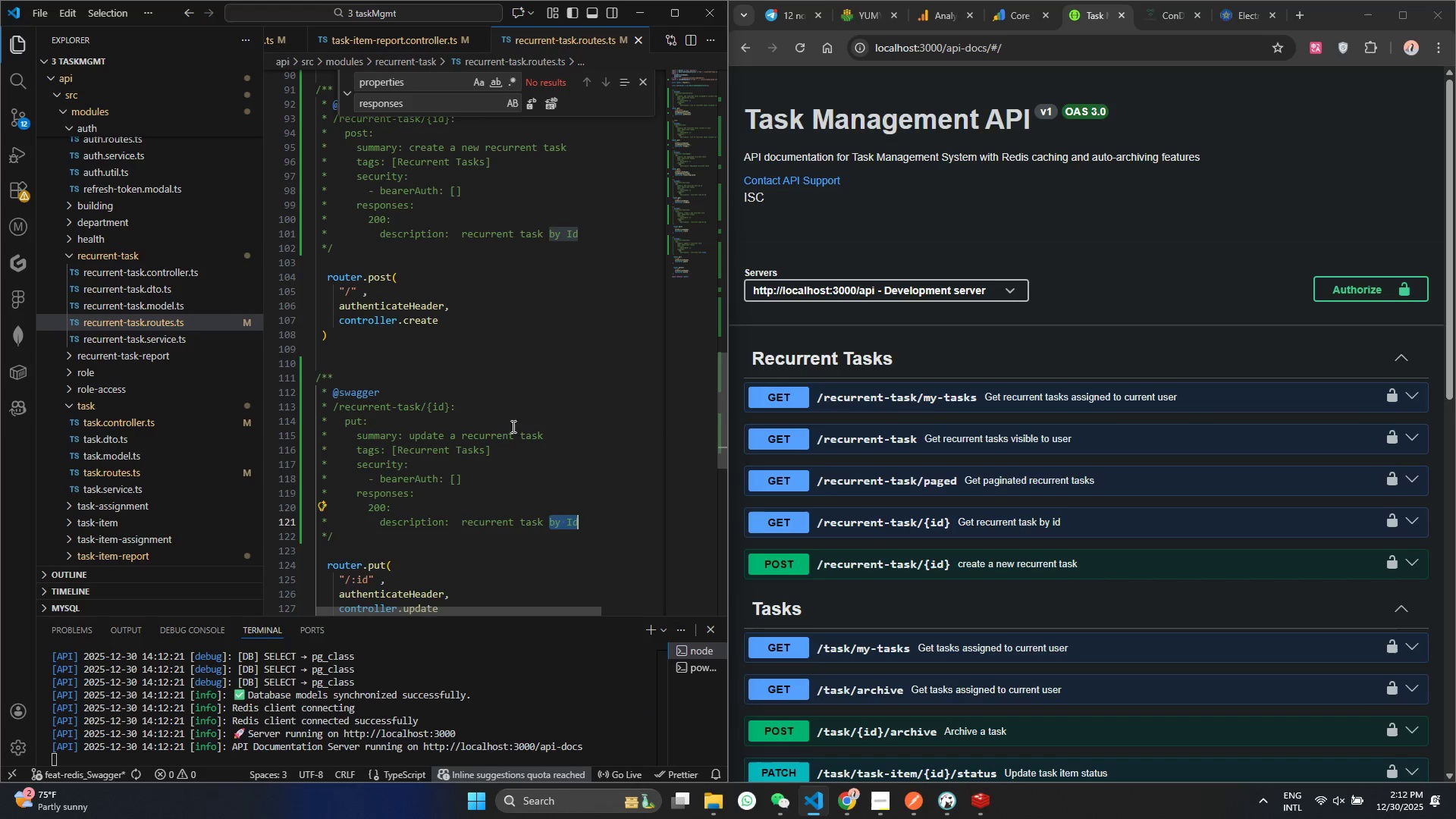 
type(upade)
key(Backspace)
key(Backspace)
key(Backspace)
type(dated)
 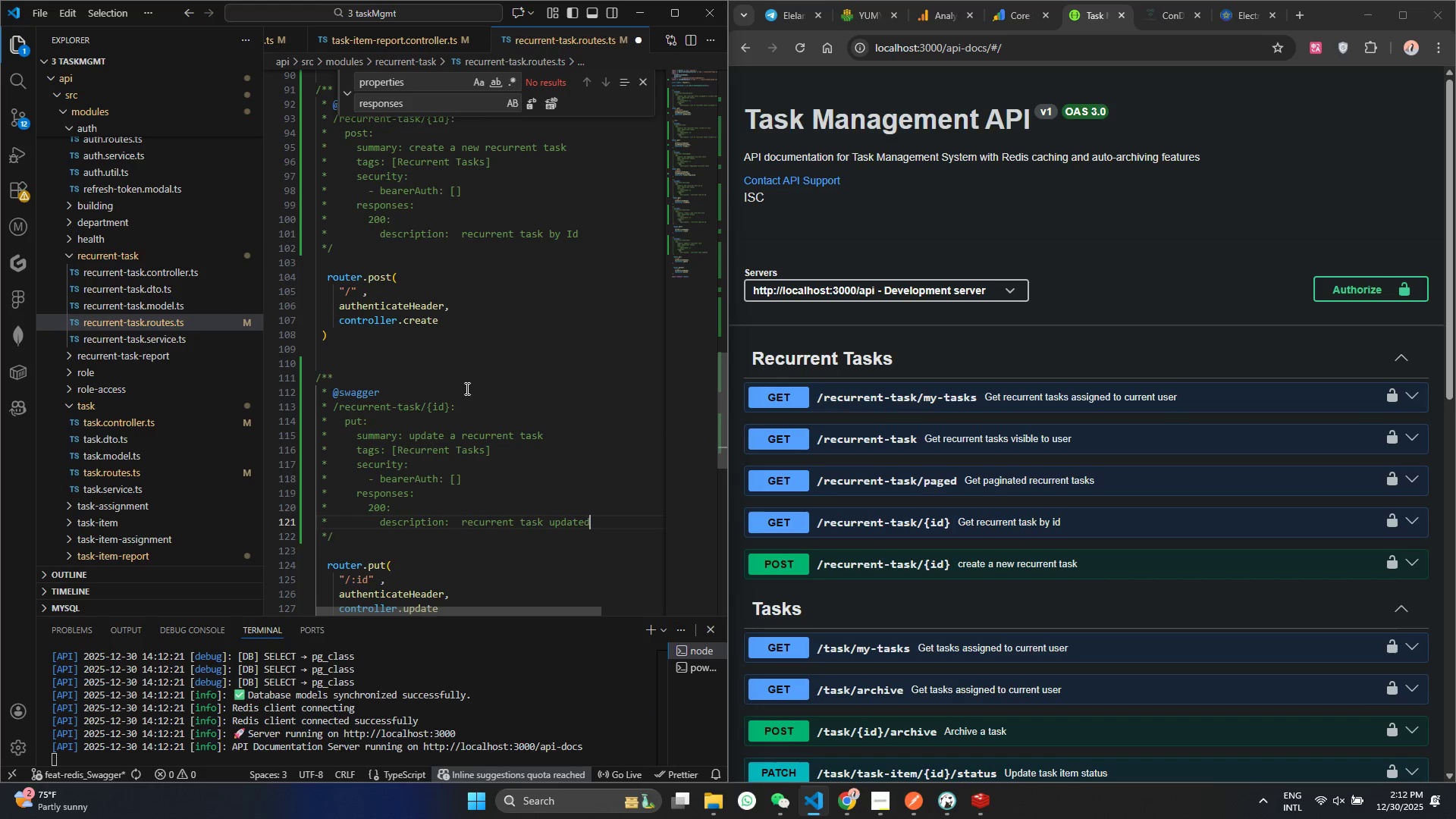 
key(Control+ControlLeft)
 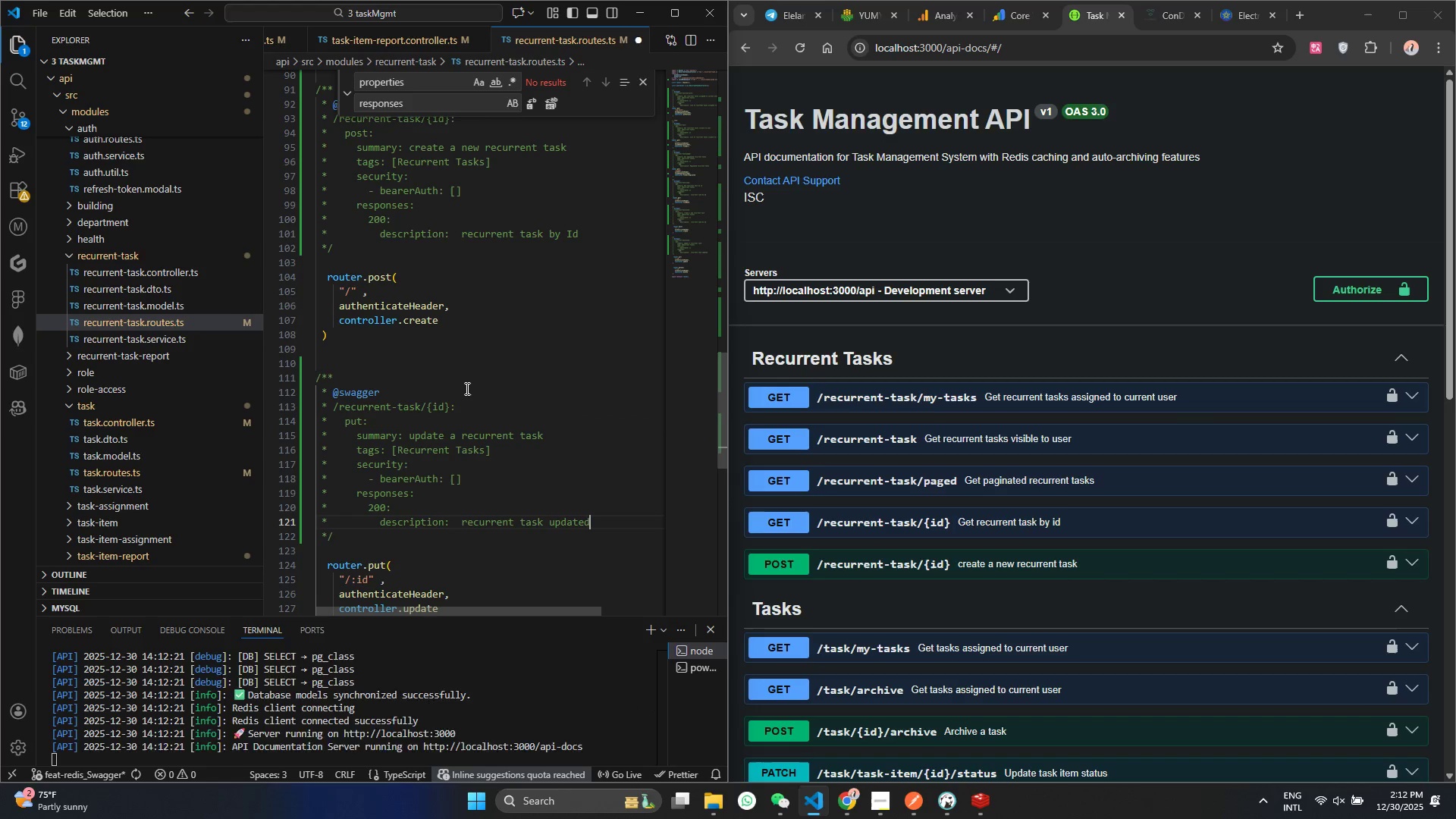 
key(Control+S)
 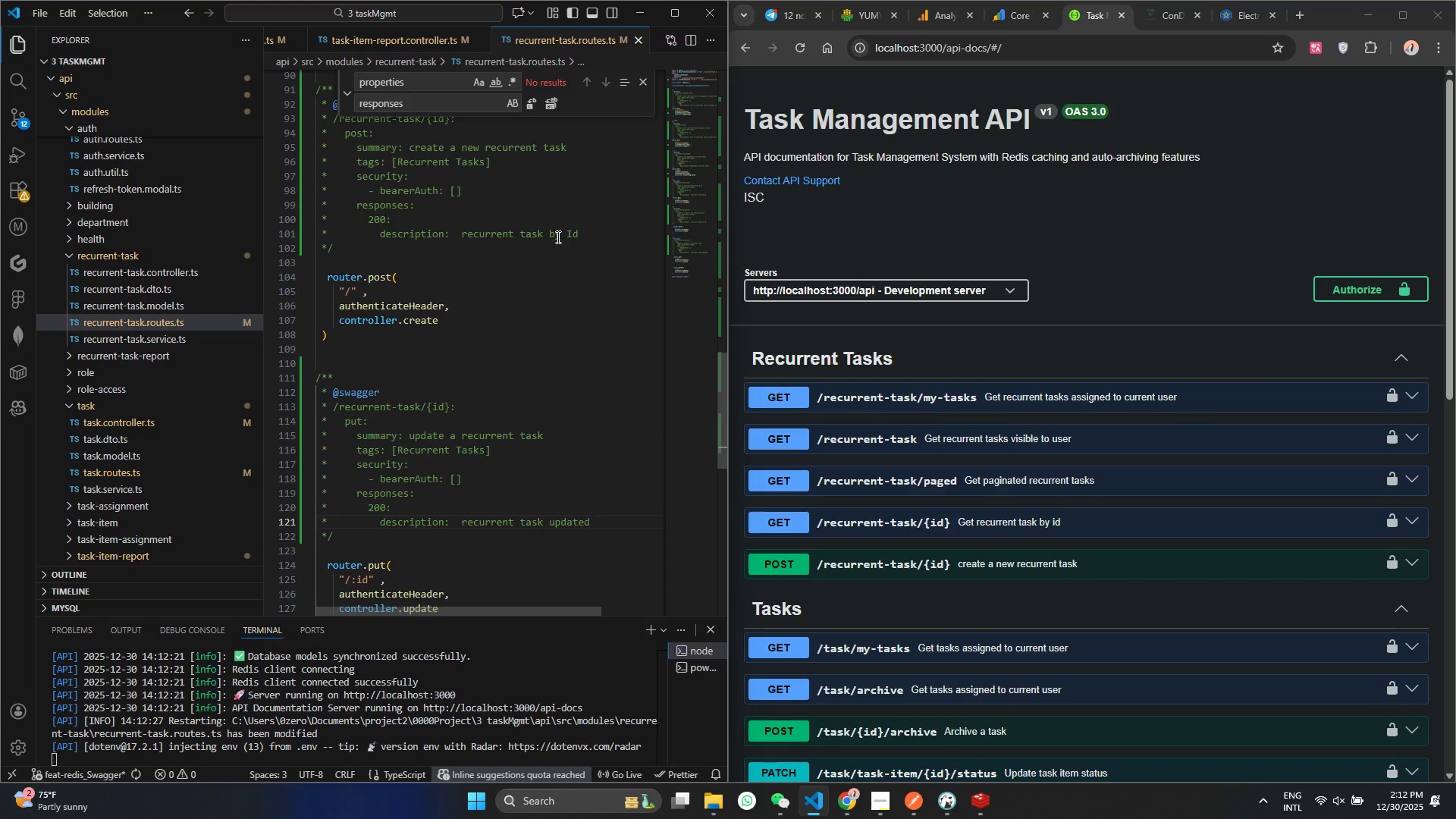 
left_click_drag(start_coordinate=[554, 232], to_coordinate=[601, 232])
 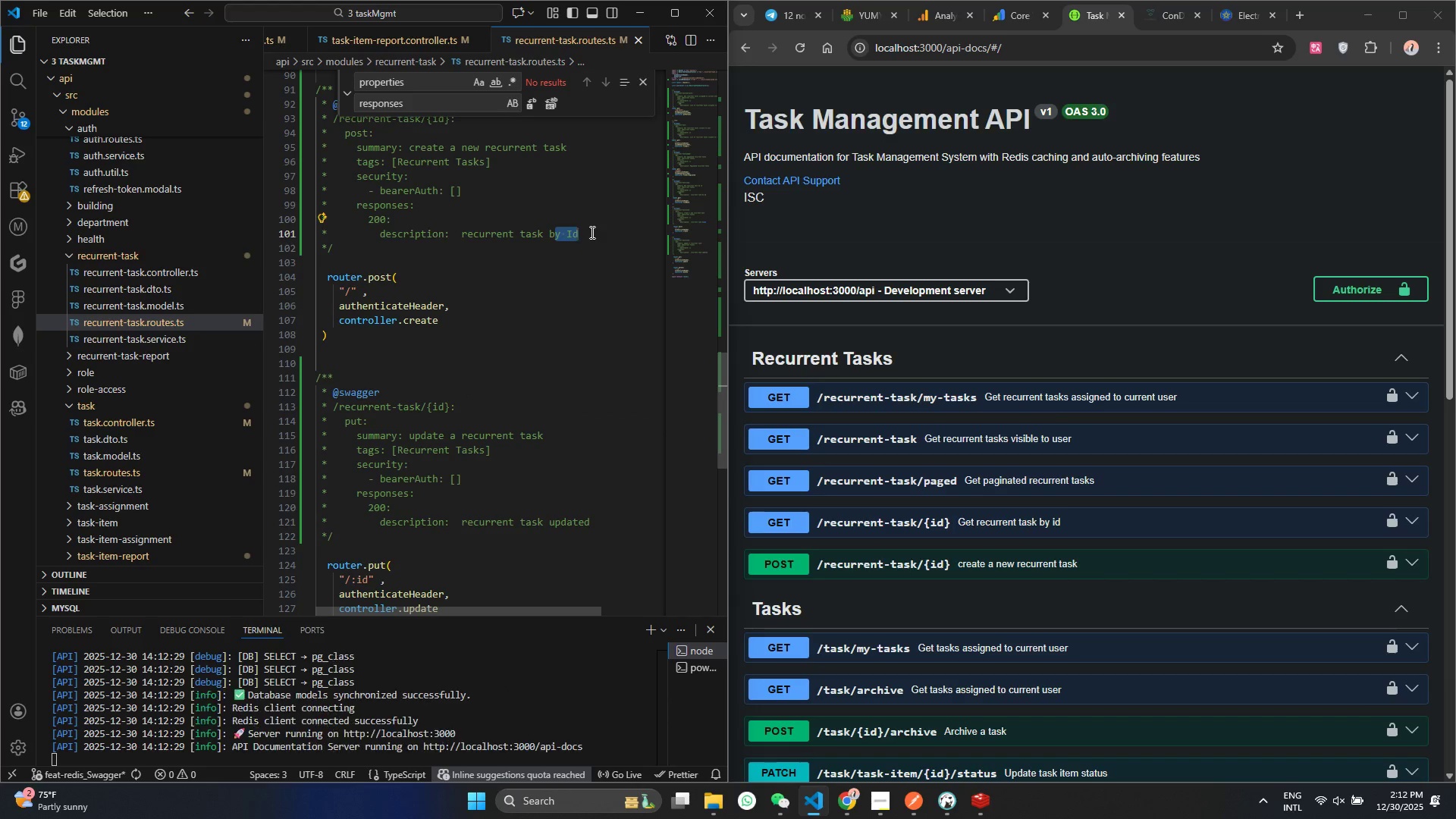 
key(Backspace)
key(Backspace)
type(created)
 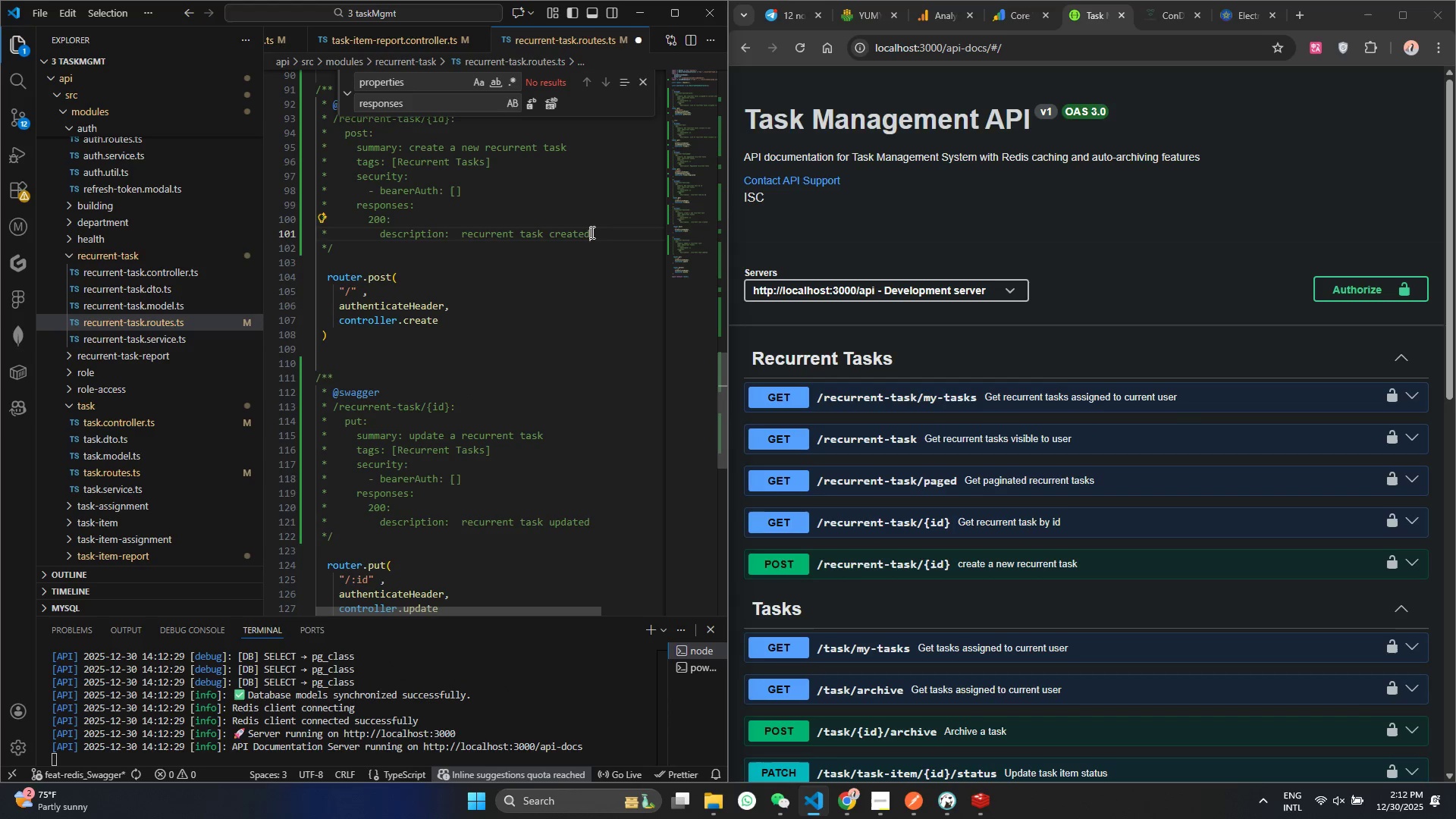 
key(Control+ControlLeft)
 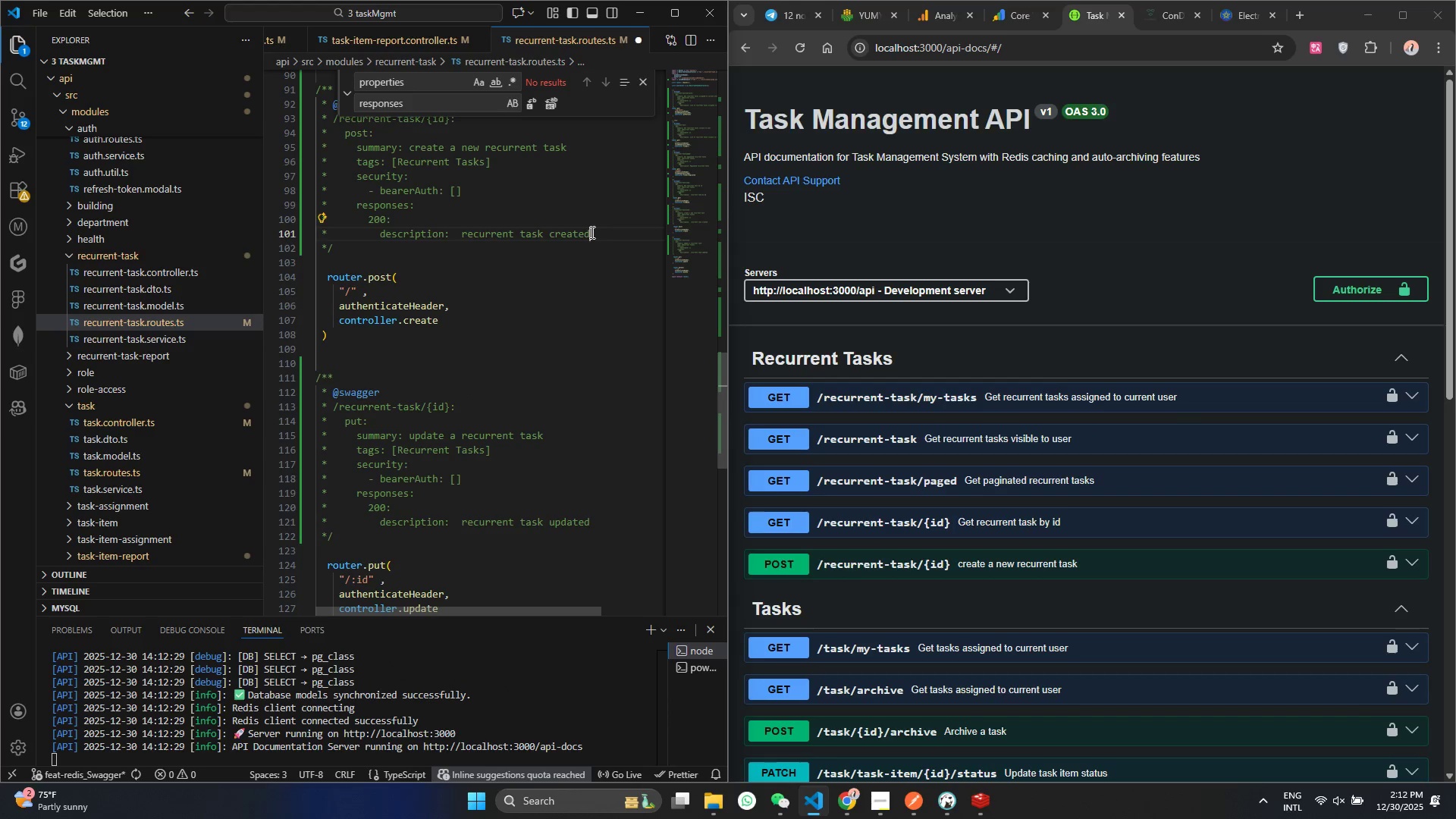 
key(Control+S)
 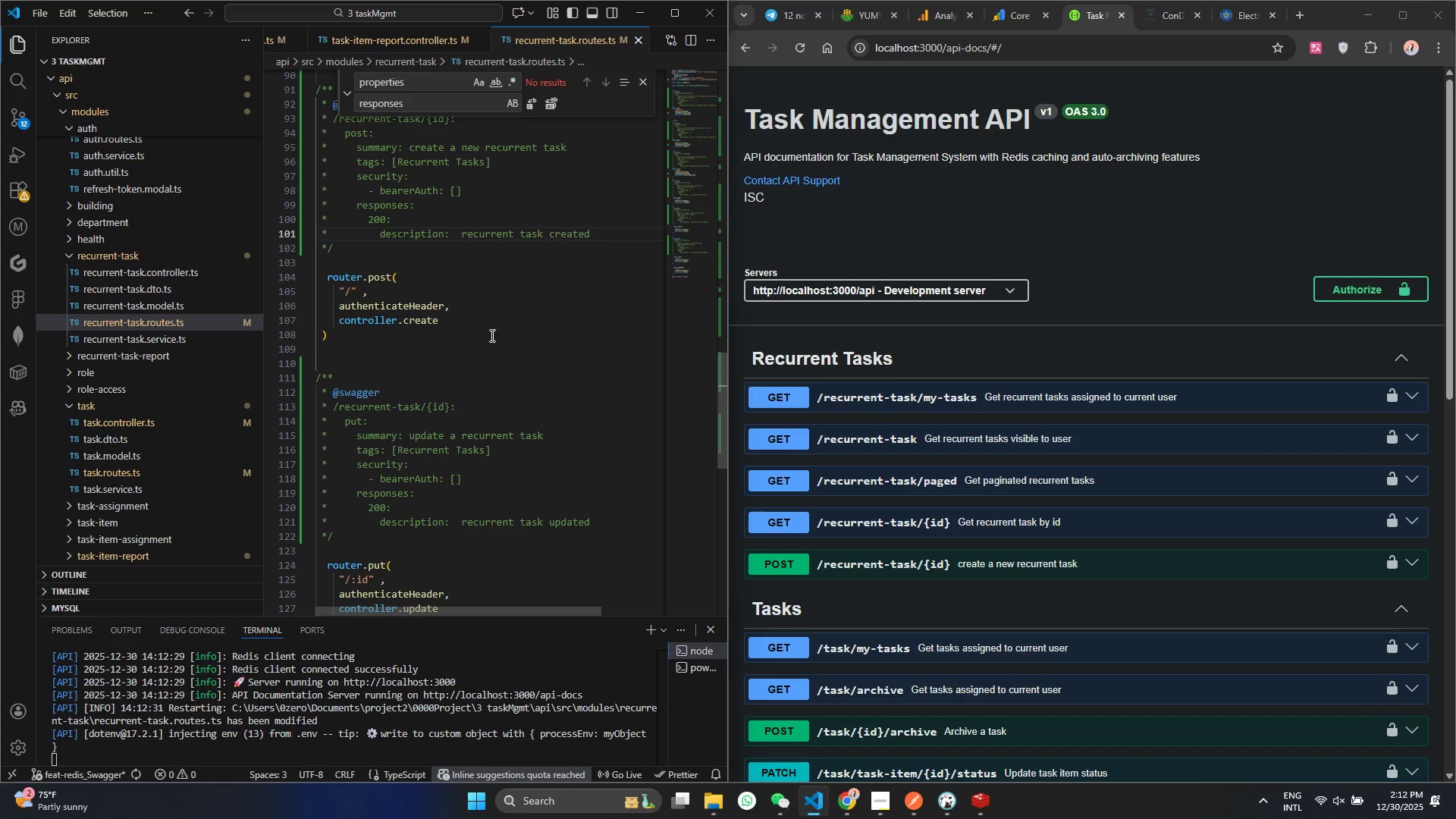 
scroll: coordinate [490, 359], scroll_direction: down, amount: 2.0
 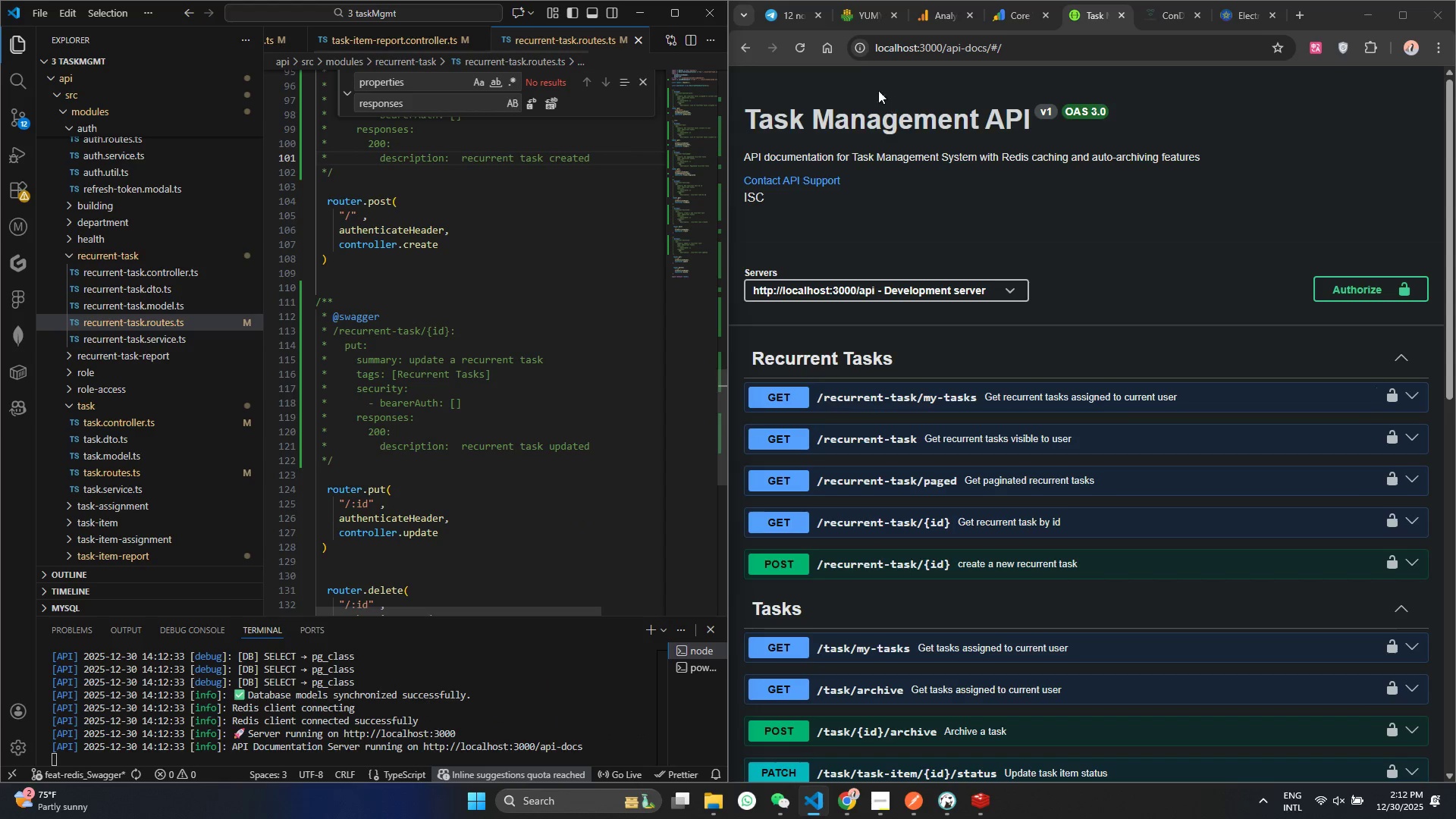 
left_click([803, 47])
 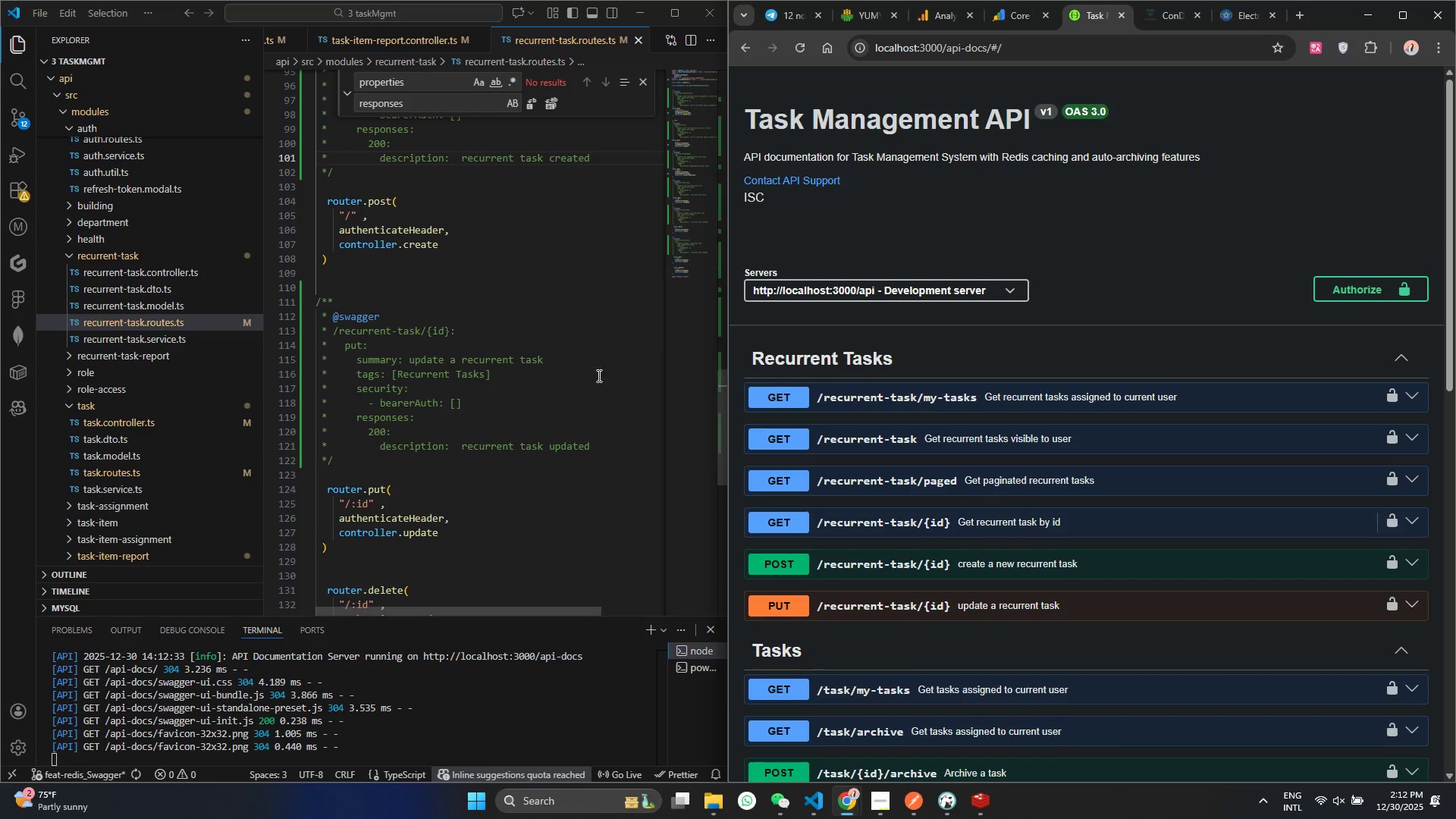 
scroll: coordinate [373, 491], scroll_direction: down, amount: 3.0
 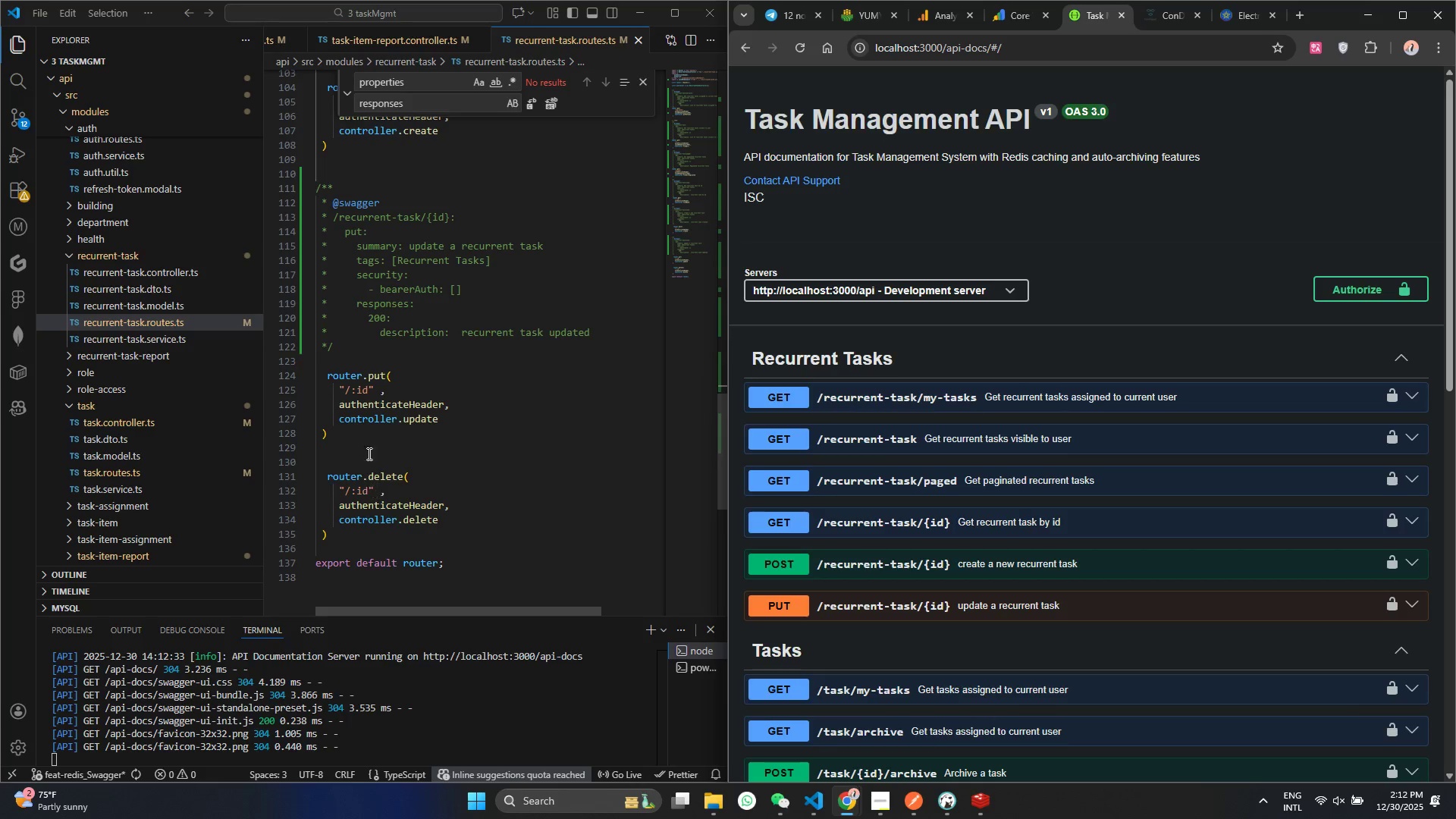 
left_click_drag(start_coordinate=[337, 347], to_coordinate=[251, 193])
 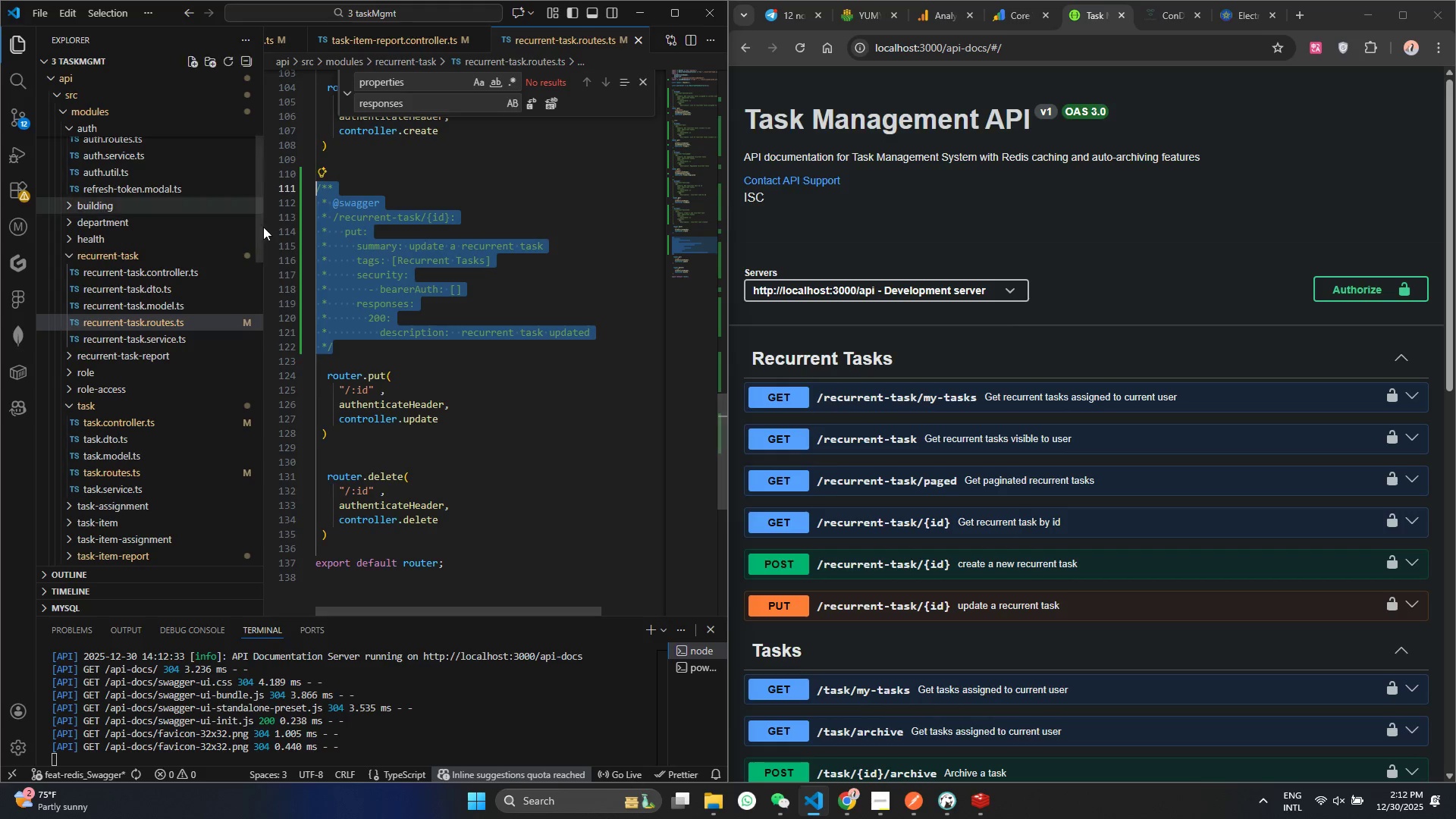 
key(Control+ControlLeft)
 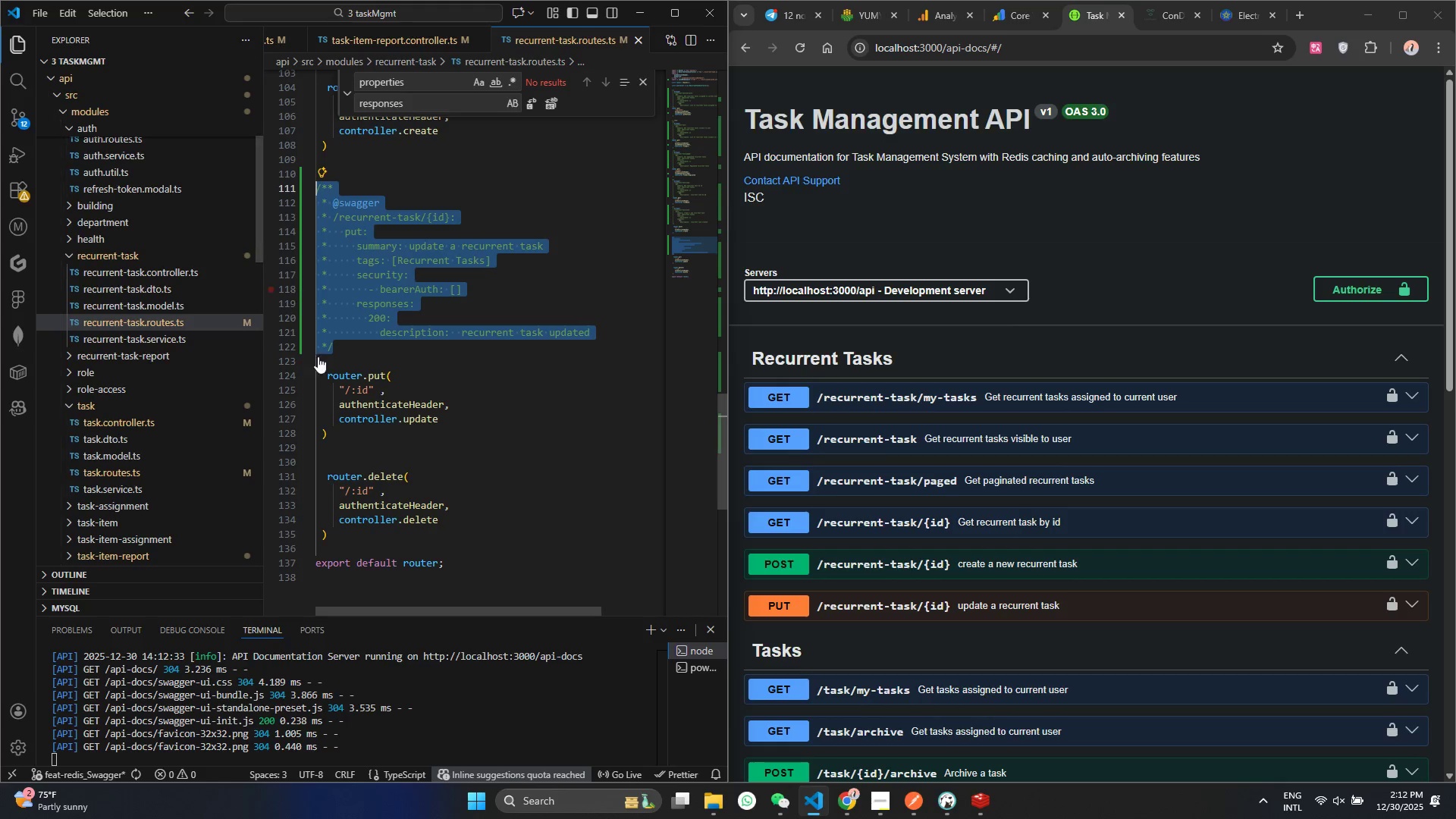 
key(Control+C)
 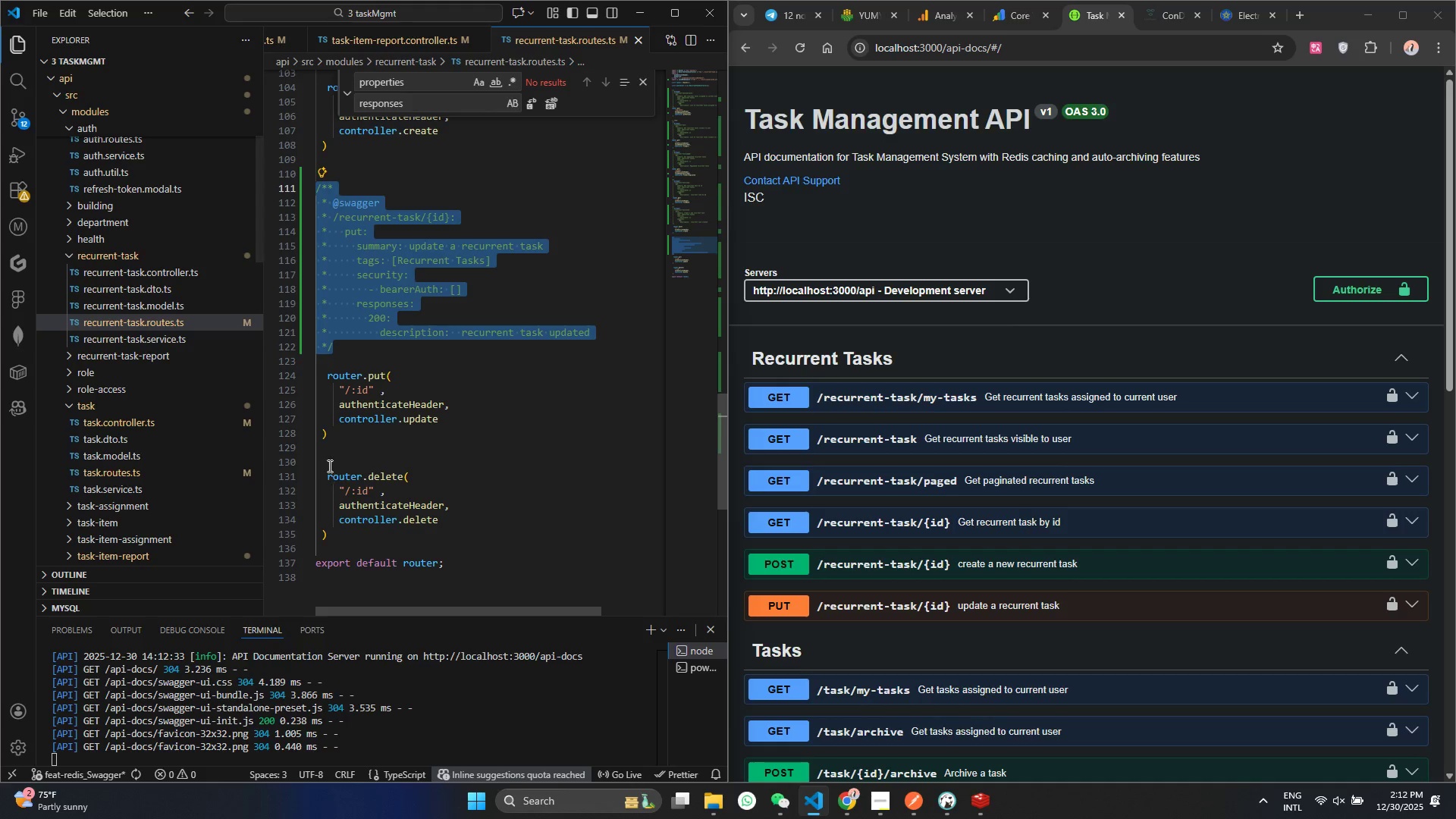 
left_click([329, 459])
 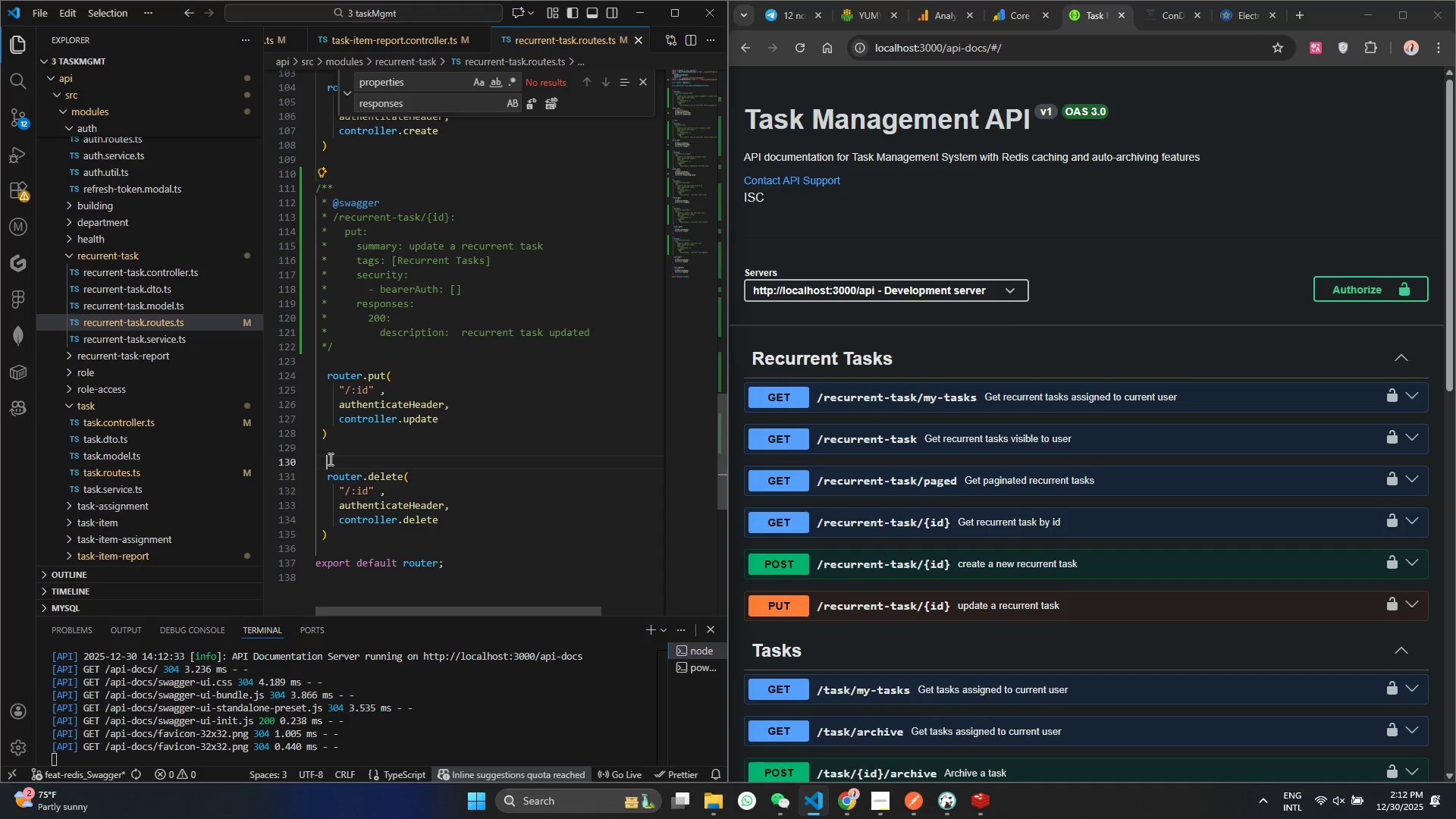 
key(Control+V)
 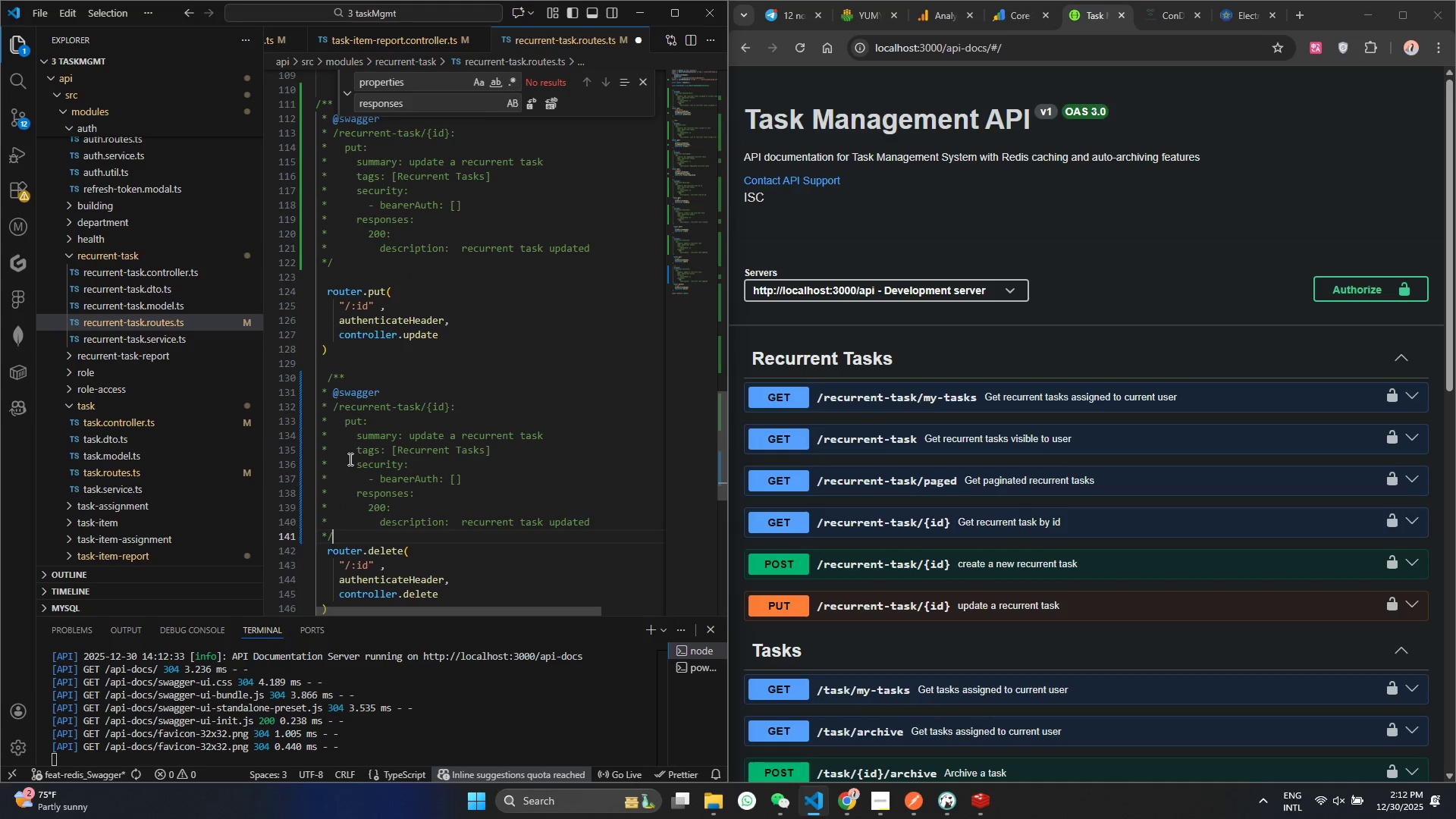 
key(Control+ControlLeft)
 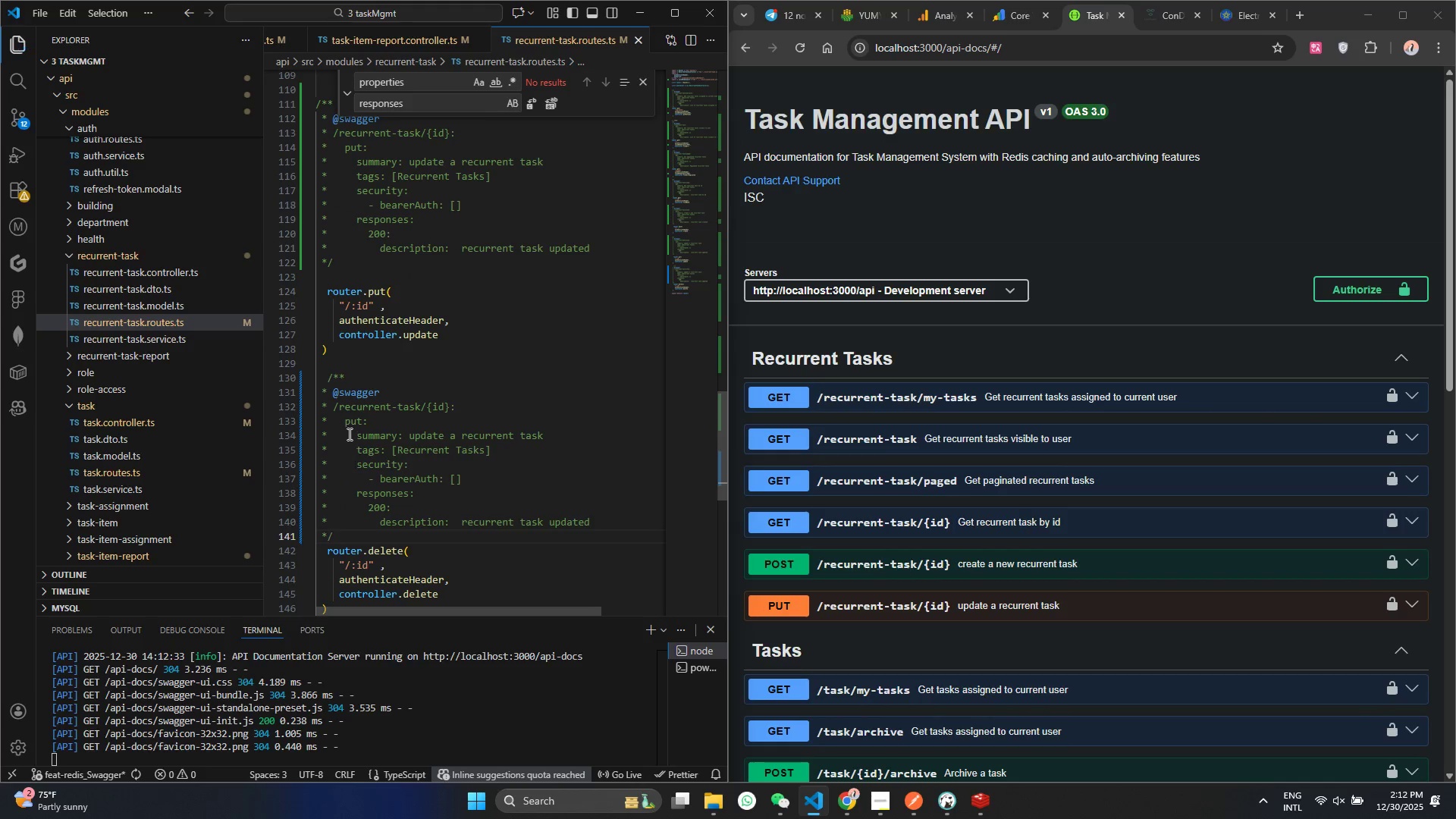 
key(Control+S)
 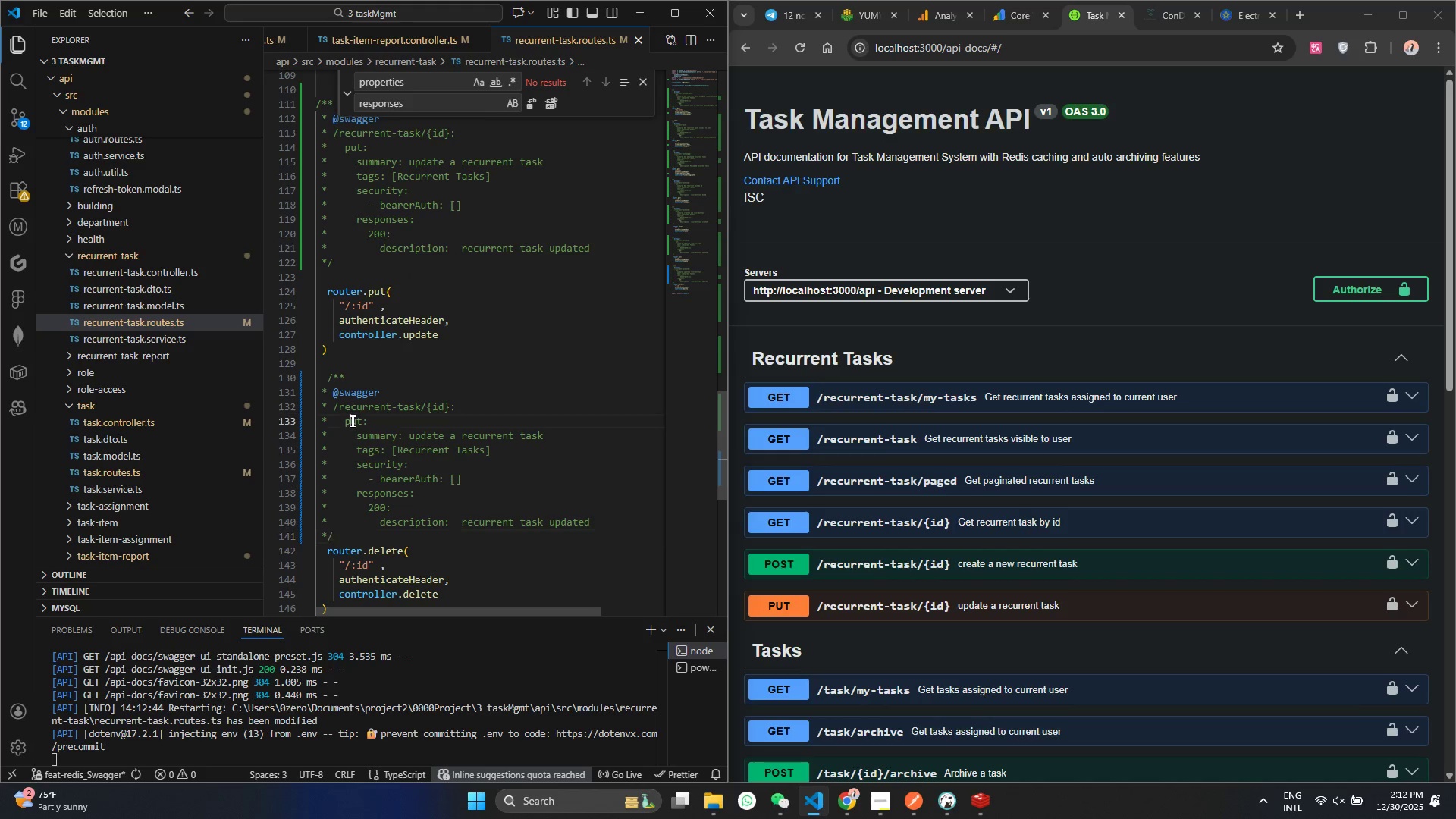 
double_click([351, 421])
 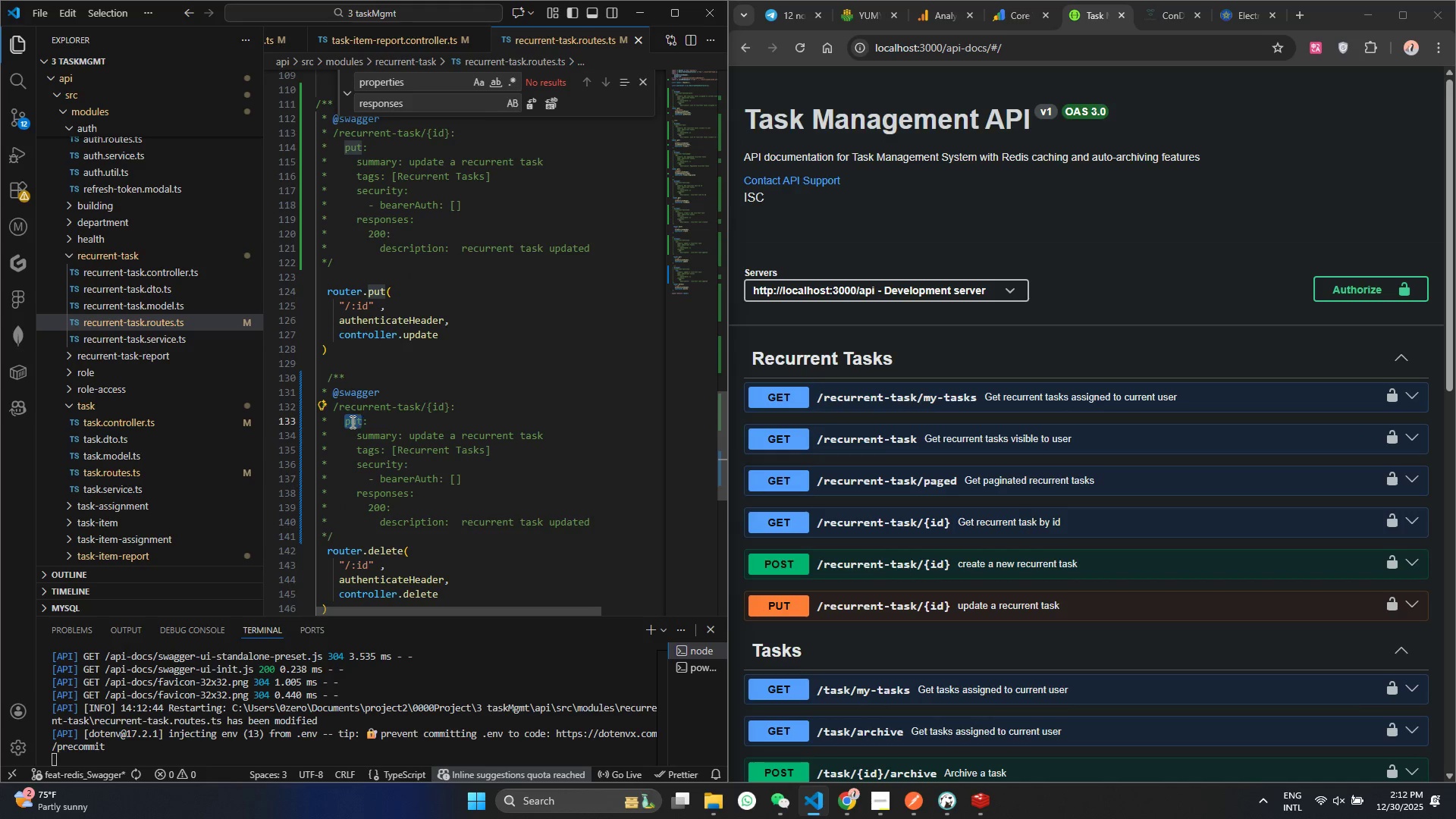 
type(delete)
 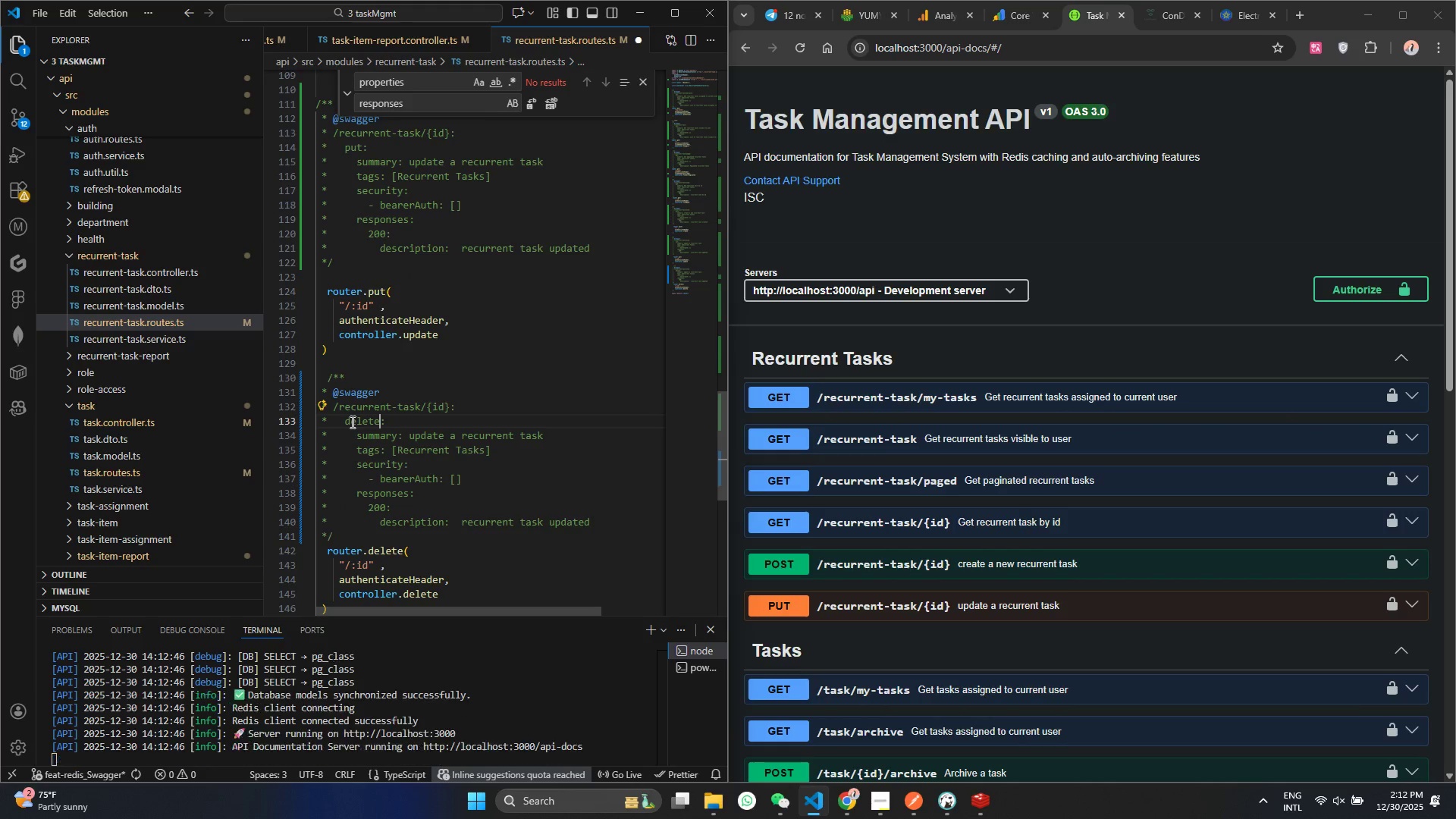 
key(Control+ControlLeft)
 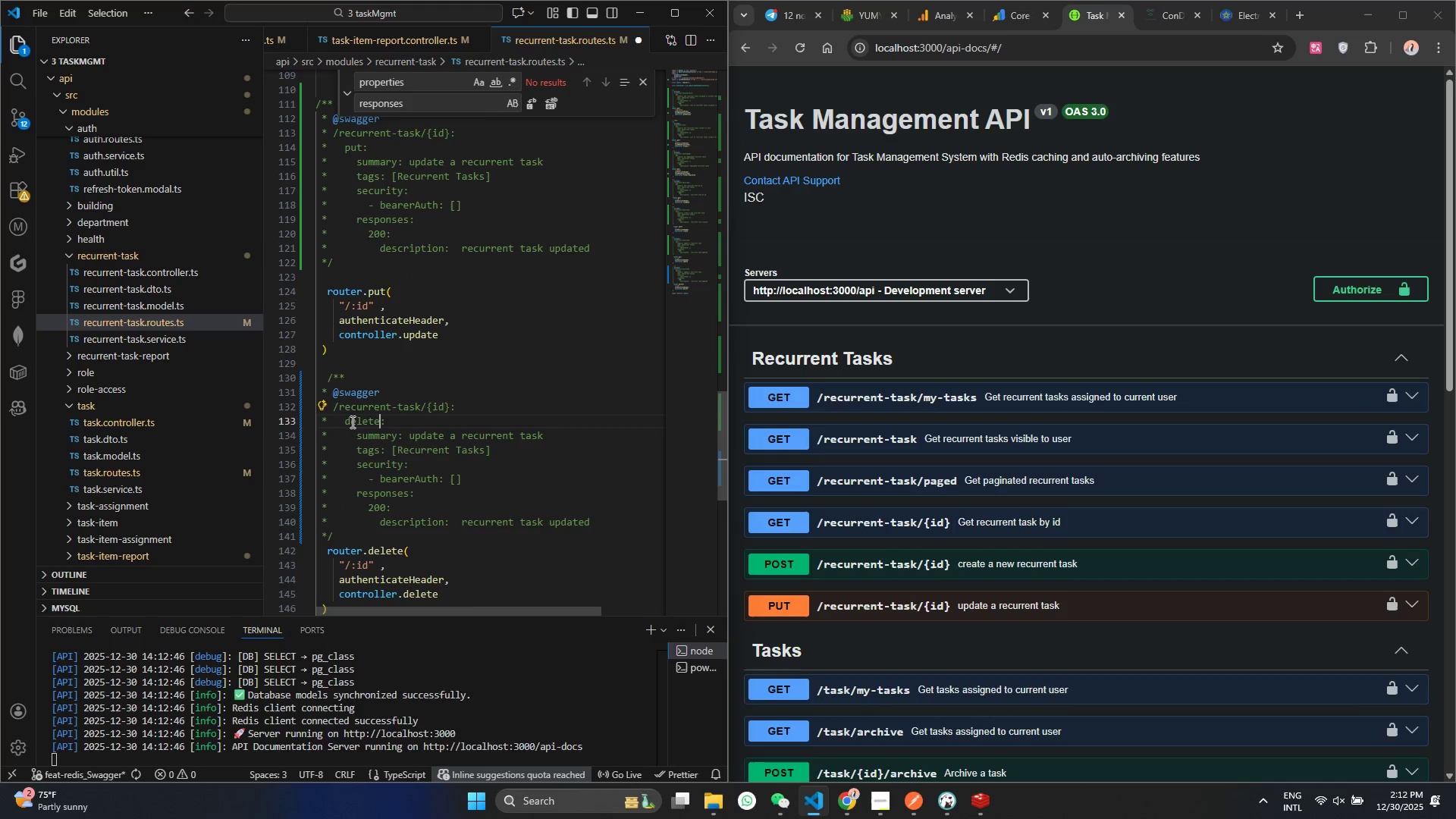 
key(Control+S)
 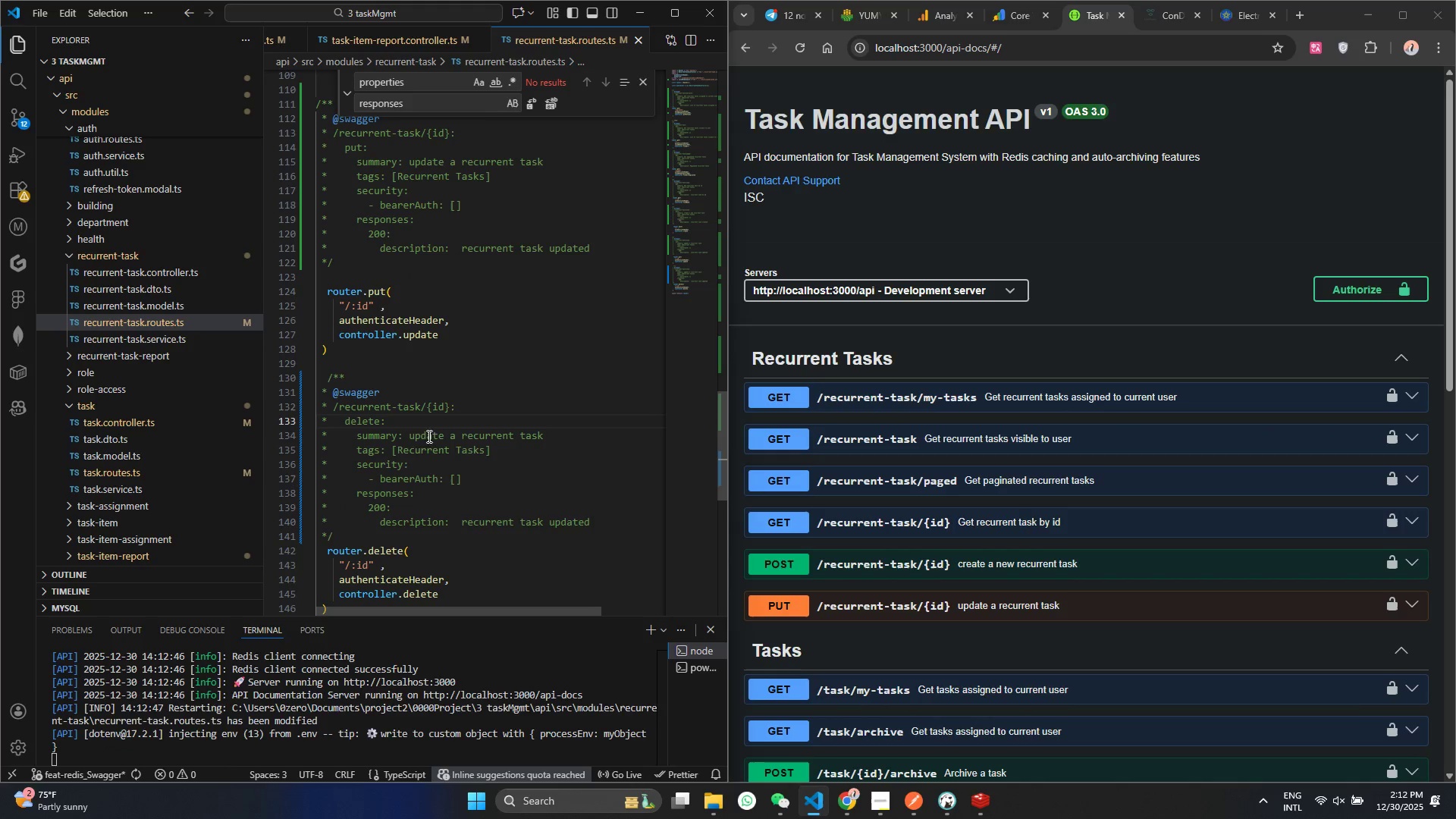 
double_click([417, 435])
 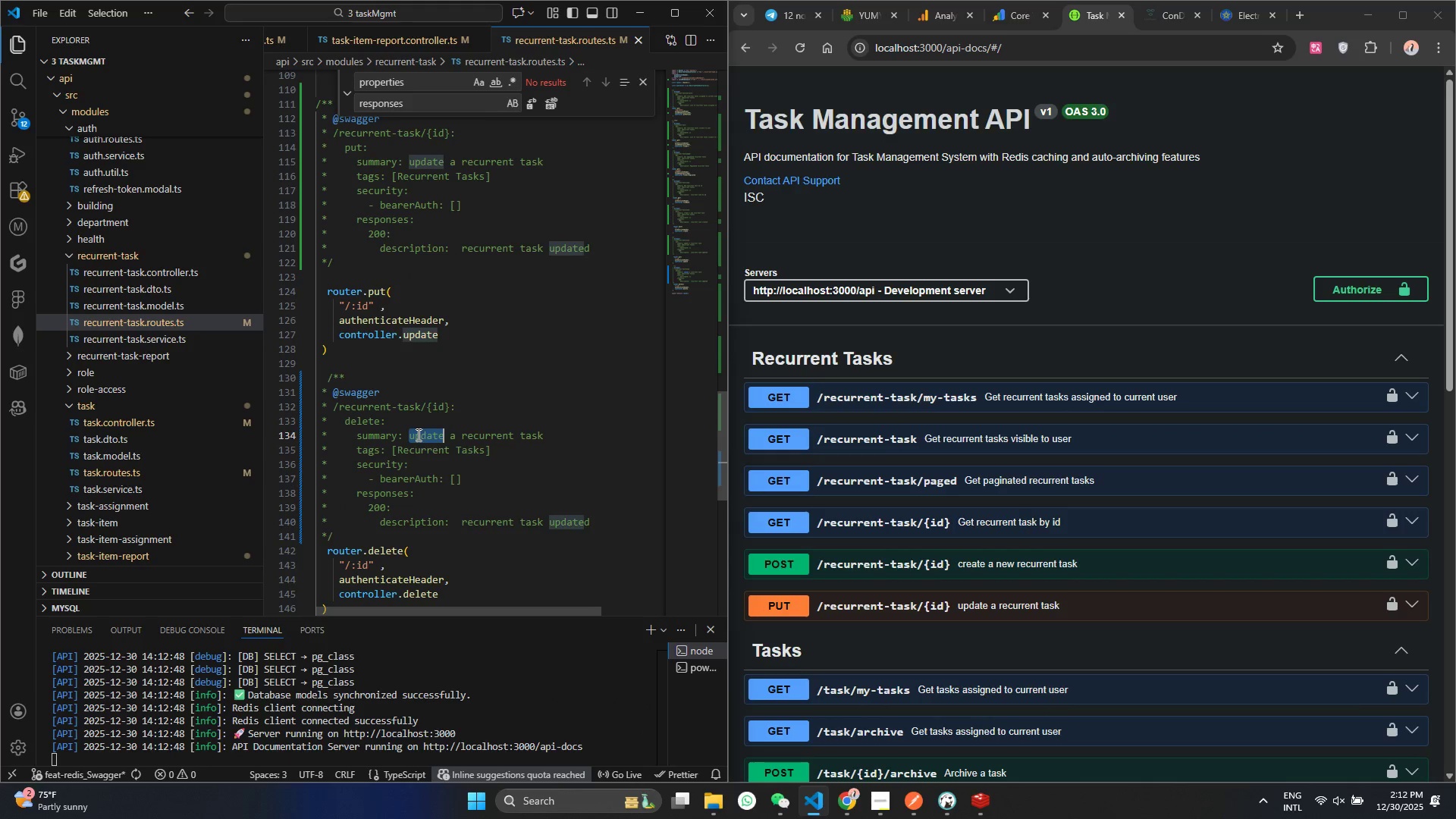 
type(delete)
 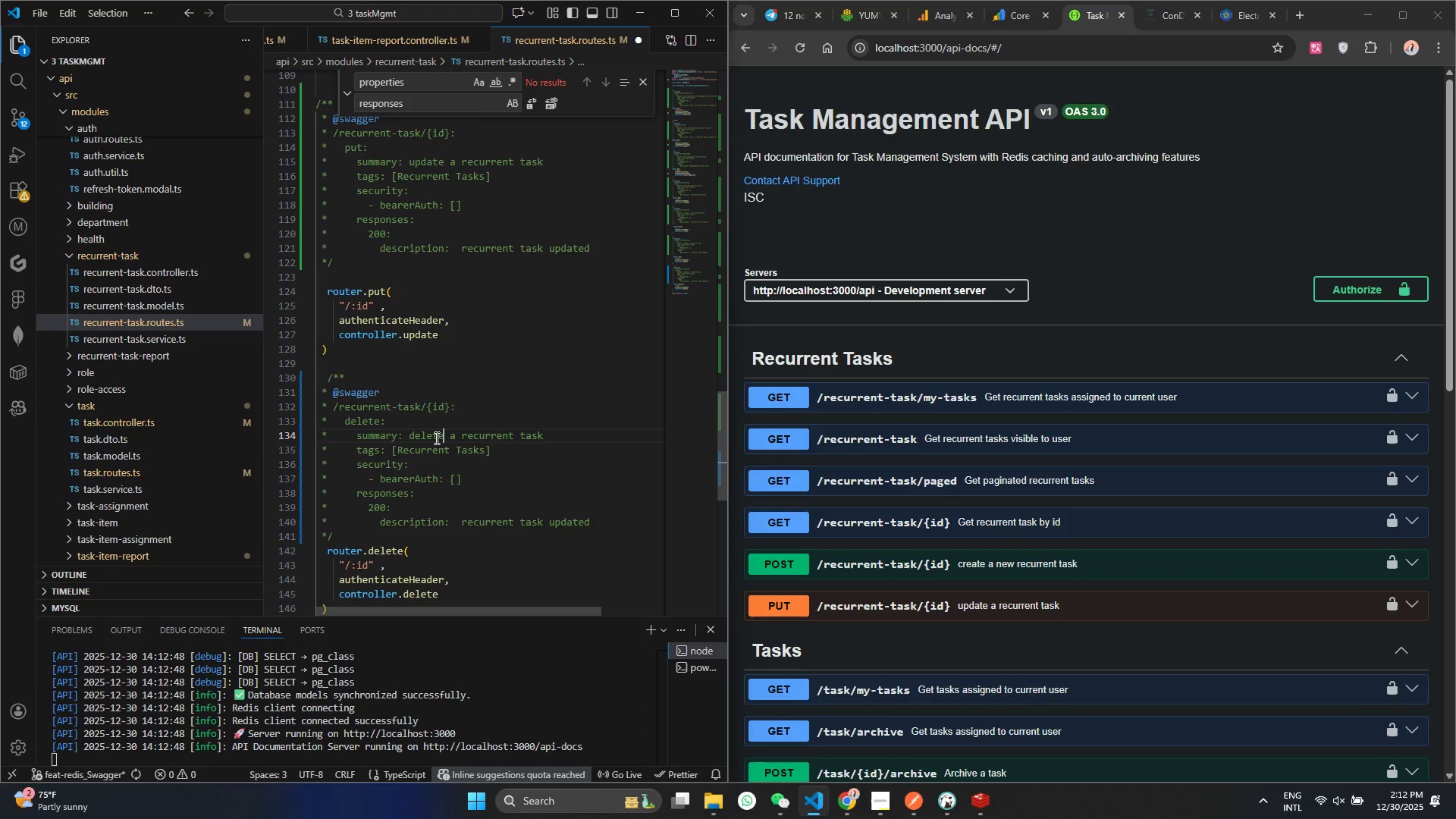 
key(Control+ControlLeft)
 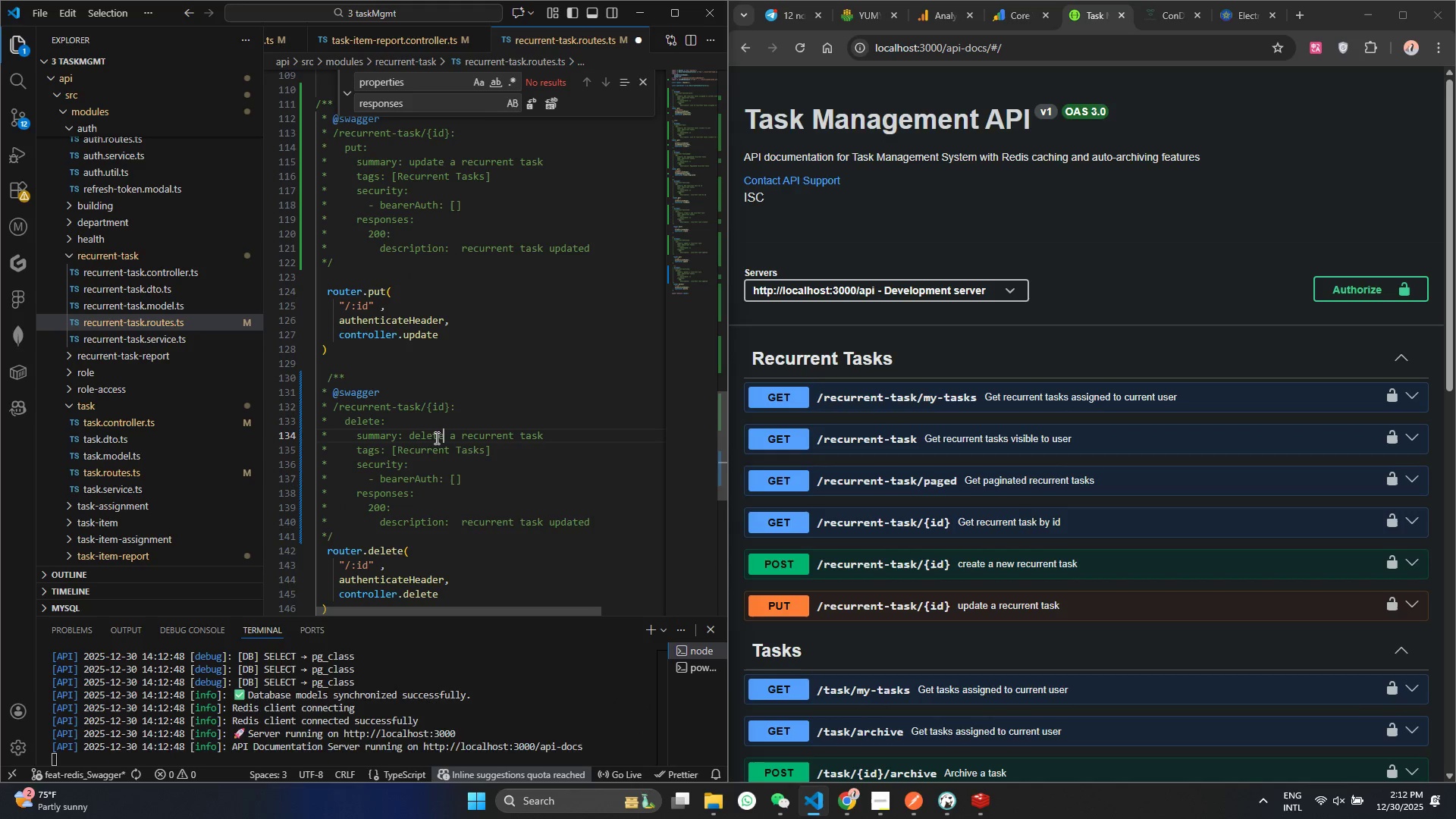 
key(Control+S)
 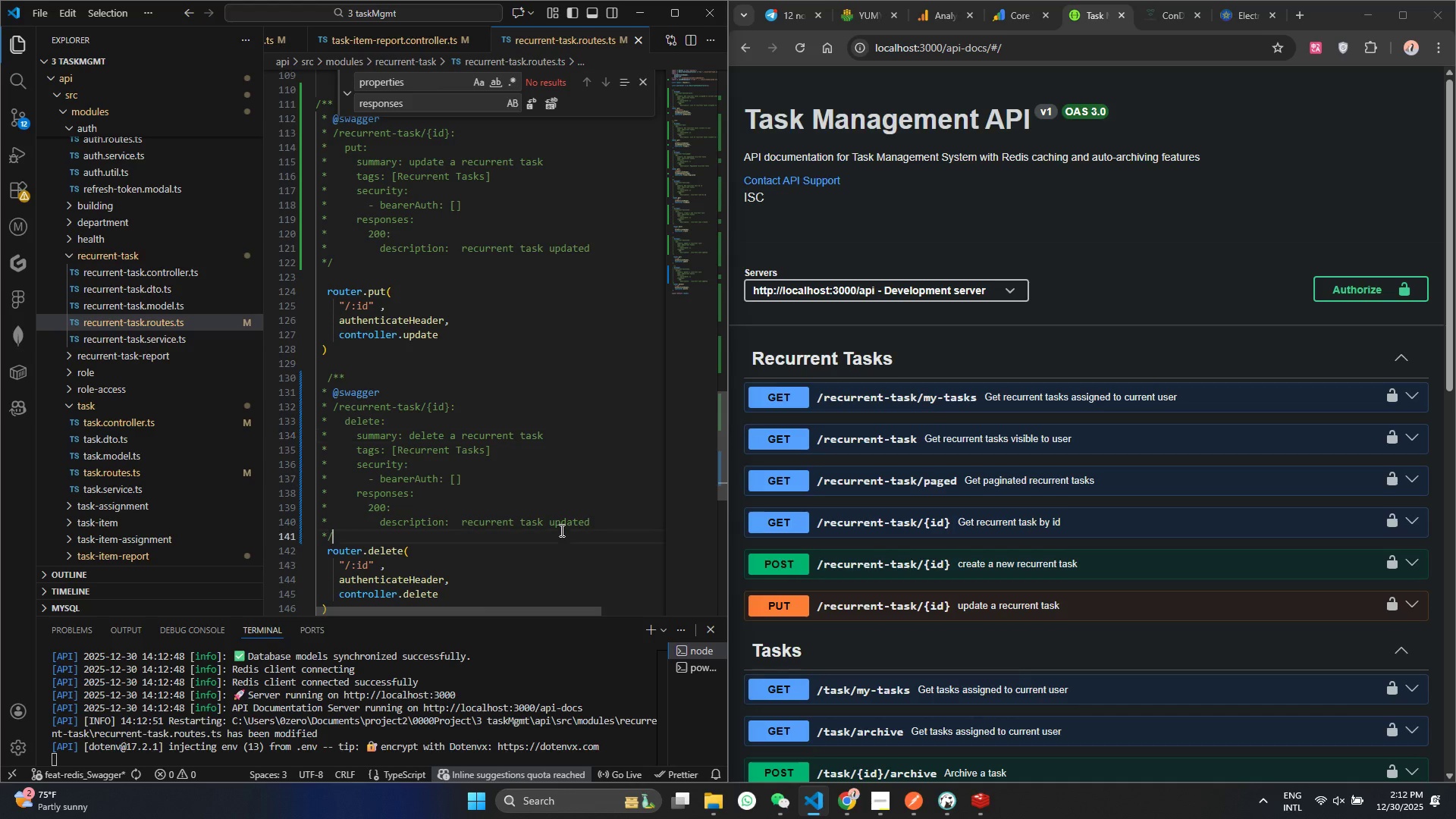 
double_click([567, 520])
 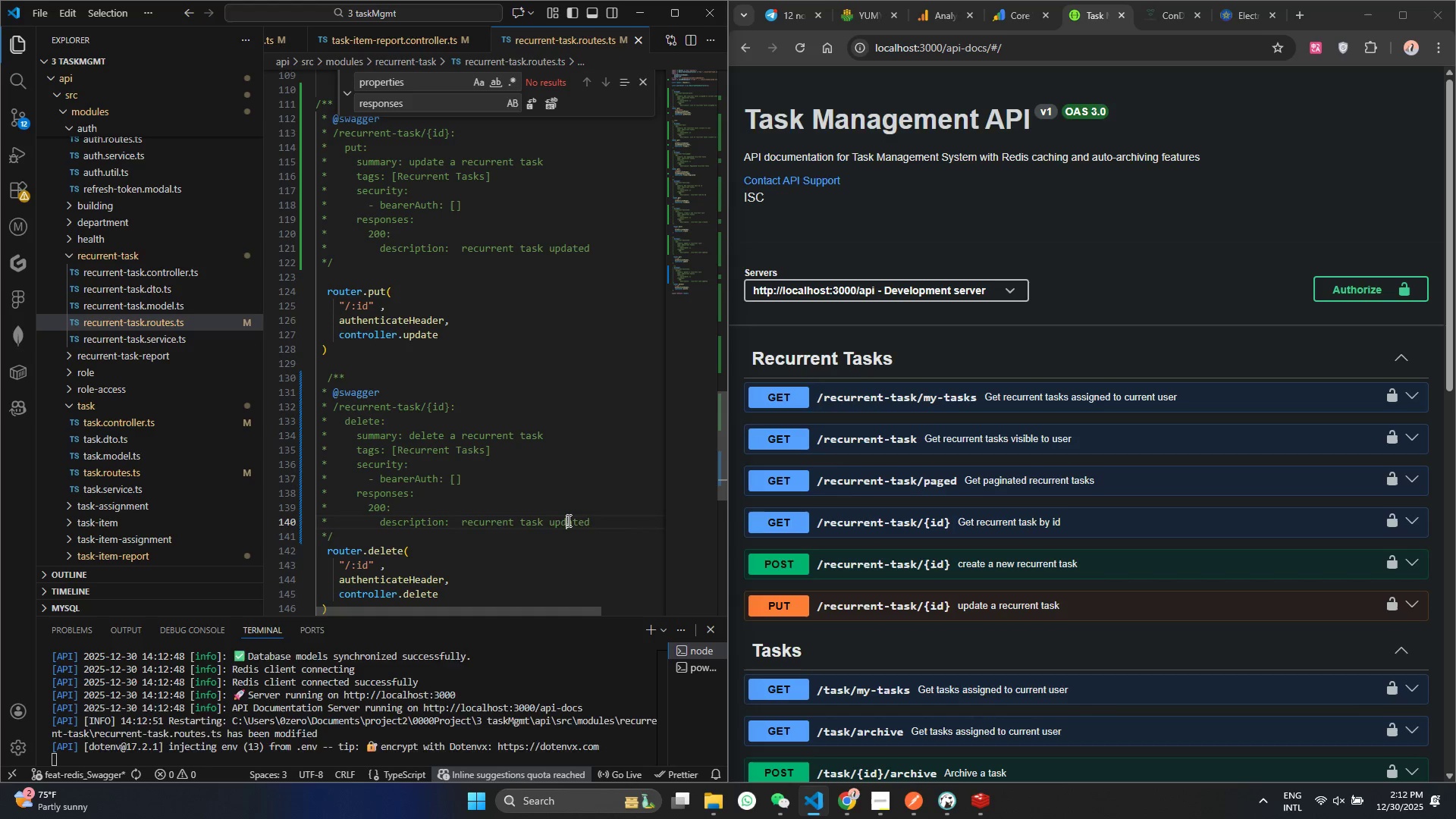 
triple_click([567, 520])
 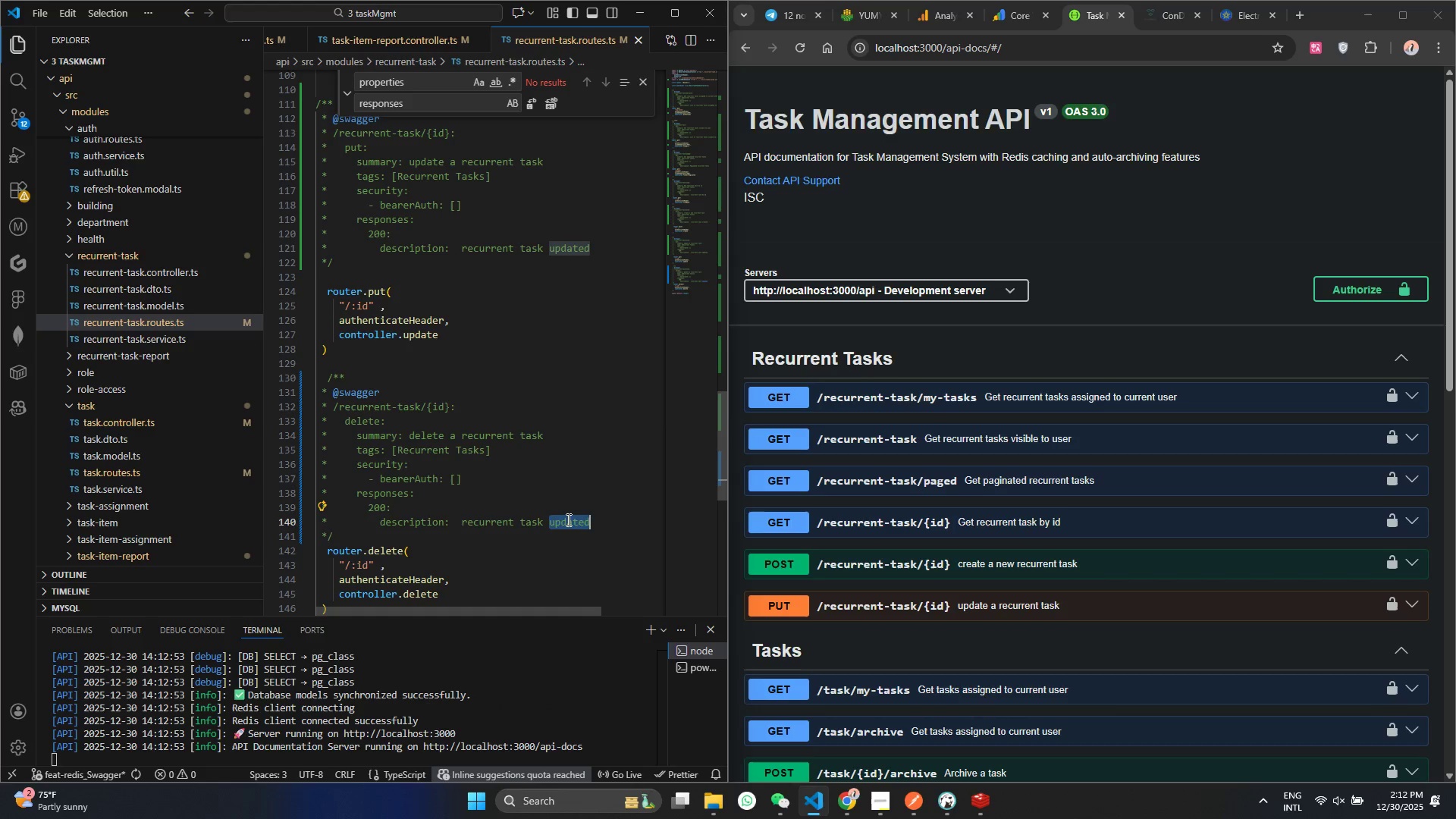 
type(deleted)
 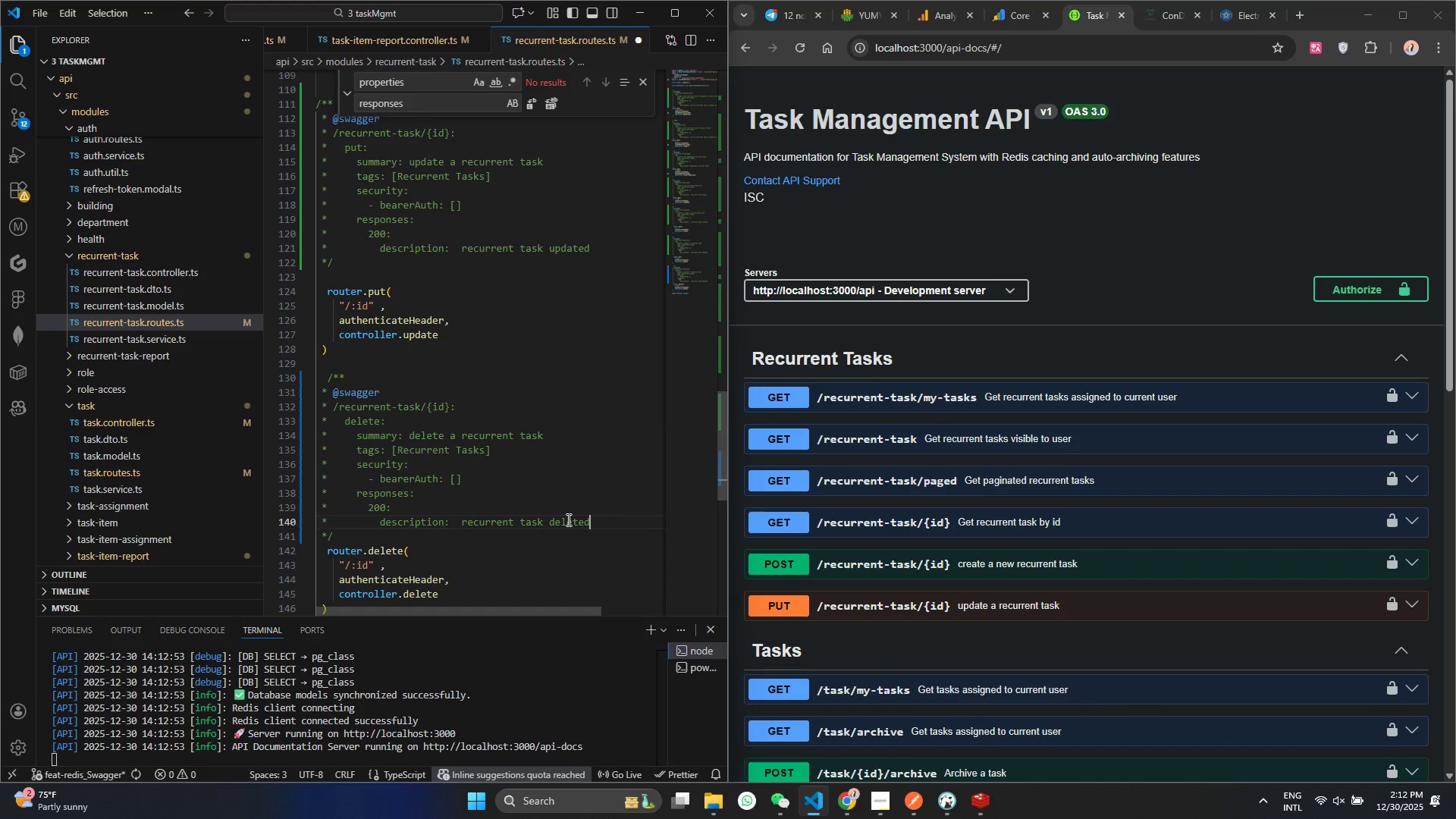 
key(Control+ControlLeft)
 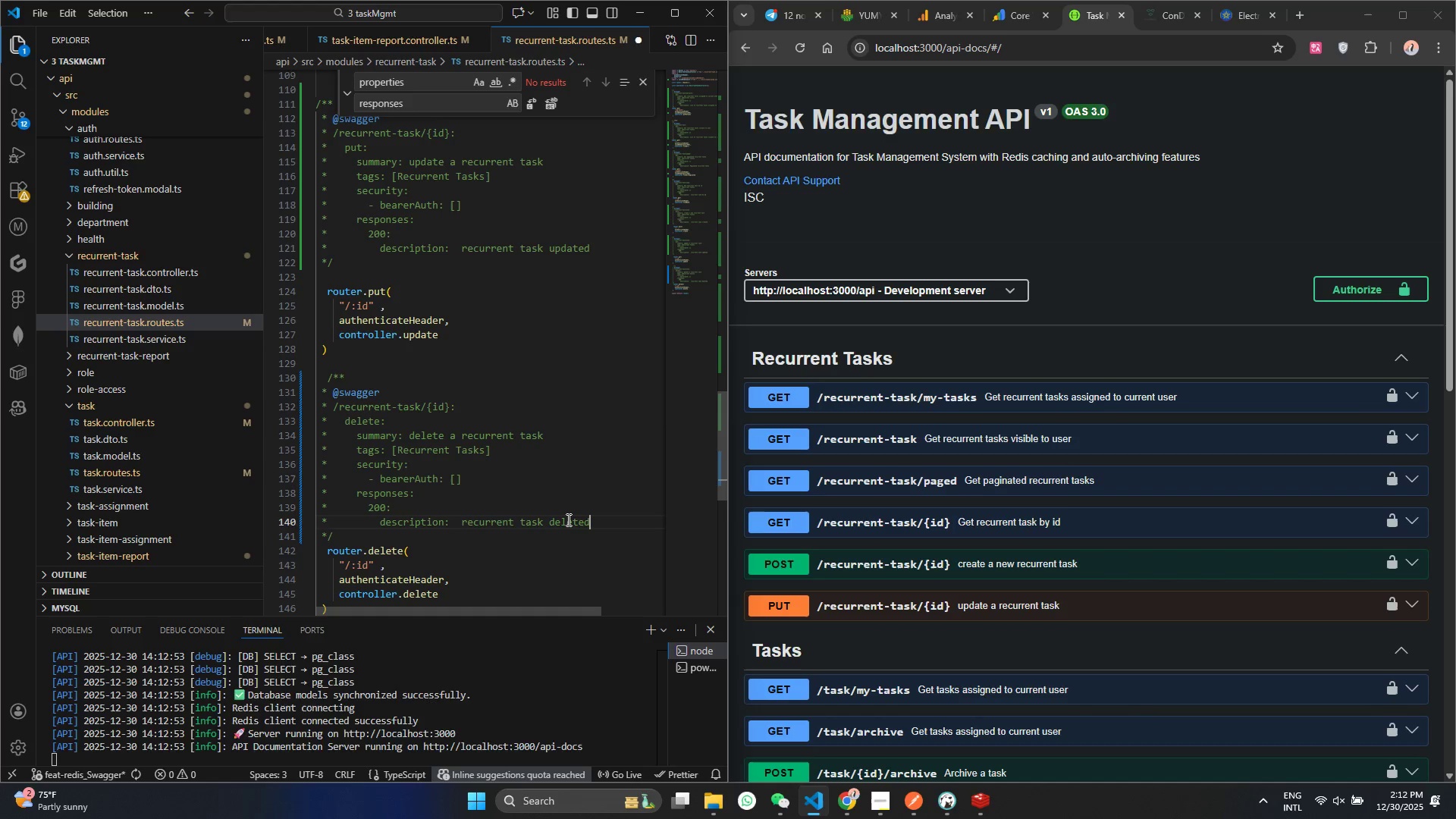 
key(Control+S)
 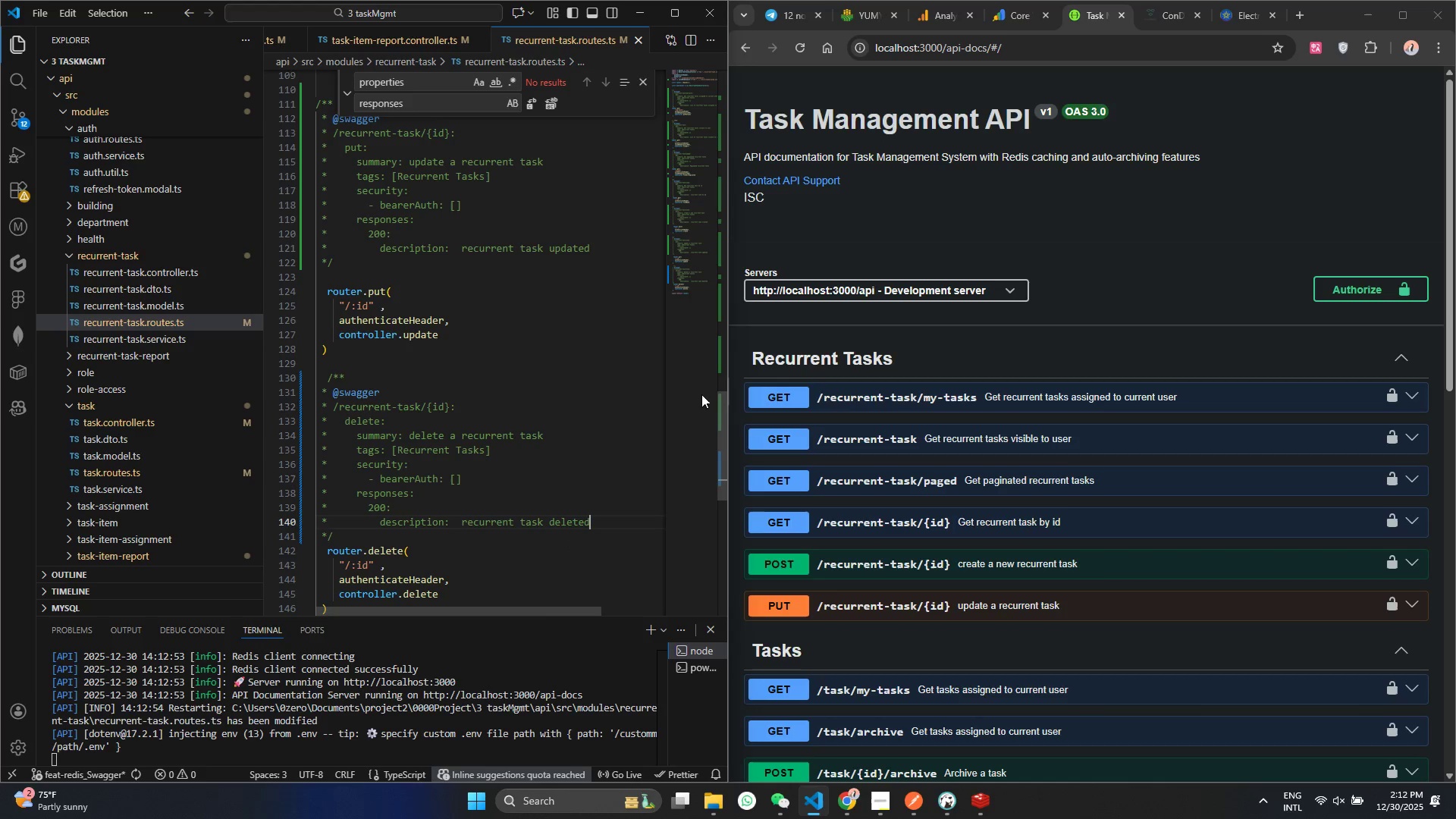 
scroll: coordinate [539, 507], scroll_direction: down, amount: 5.0
 